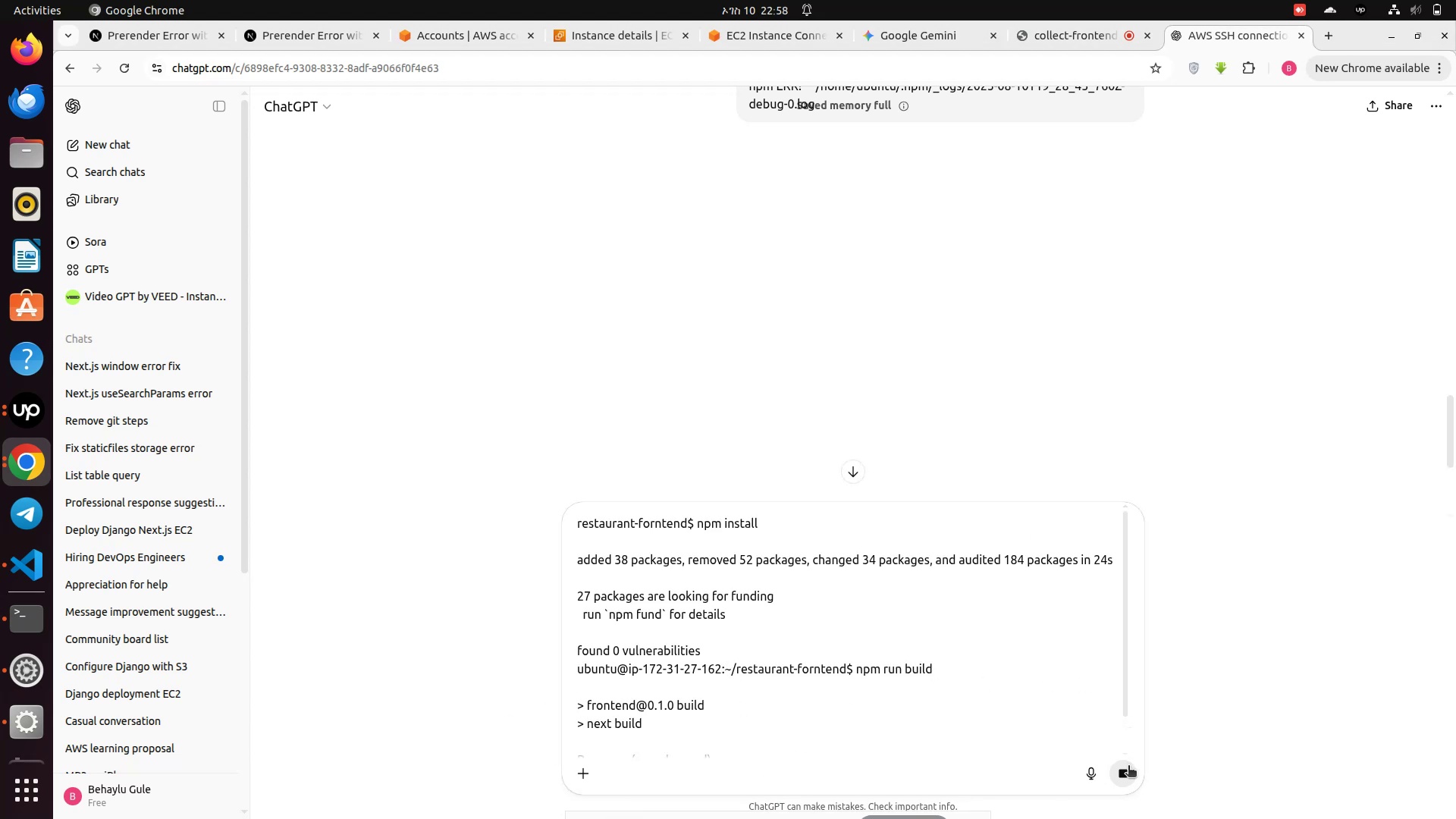 
left_click([1126, 777])
 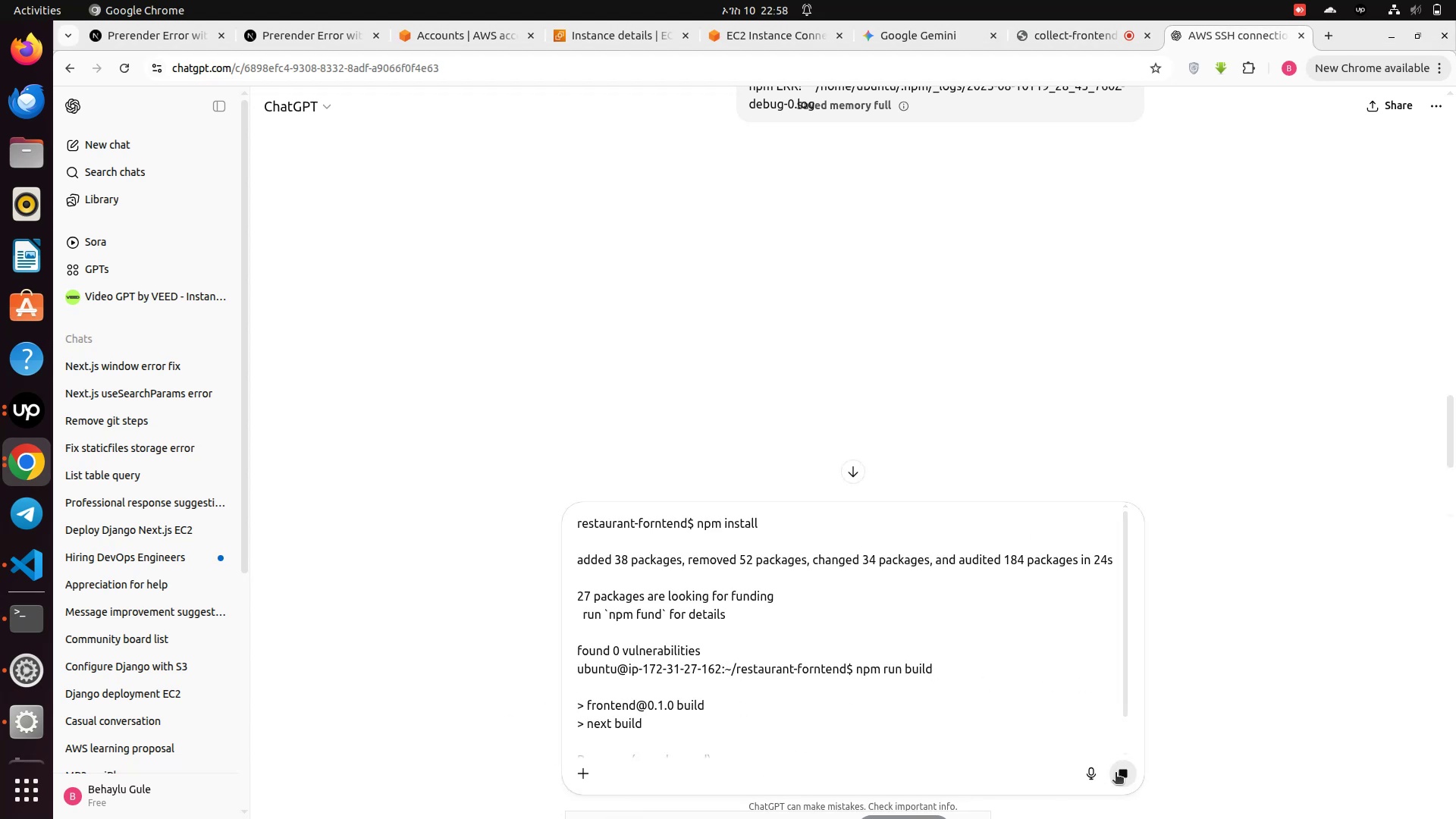 
left_click([1116, 774])
 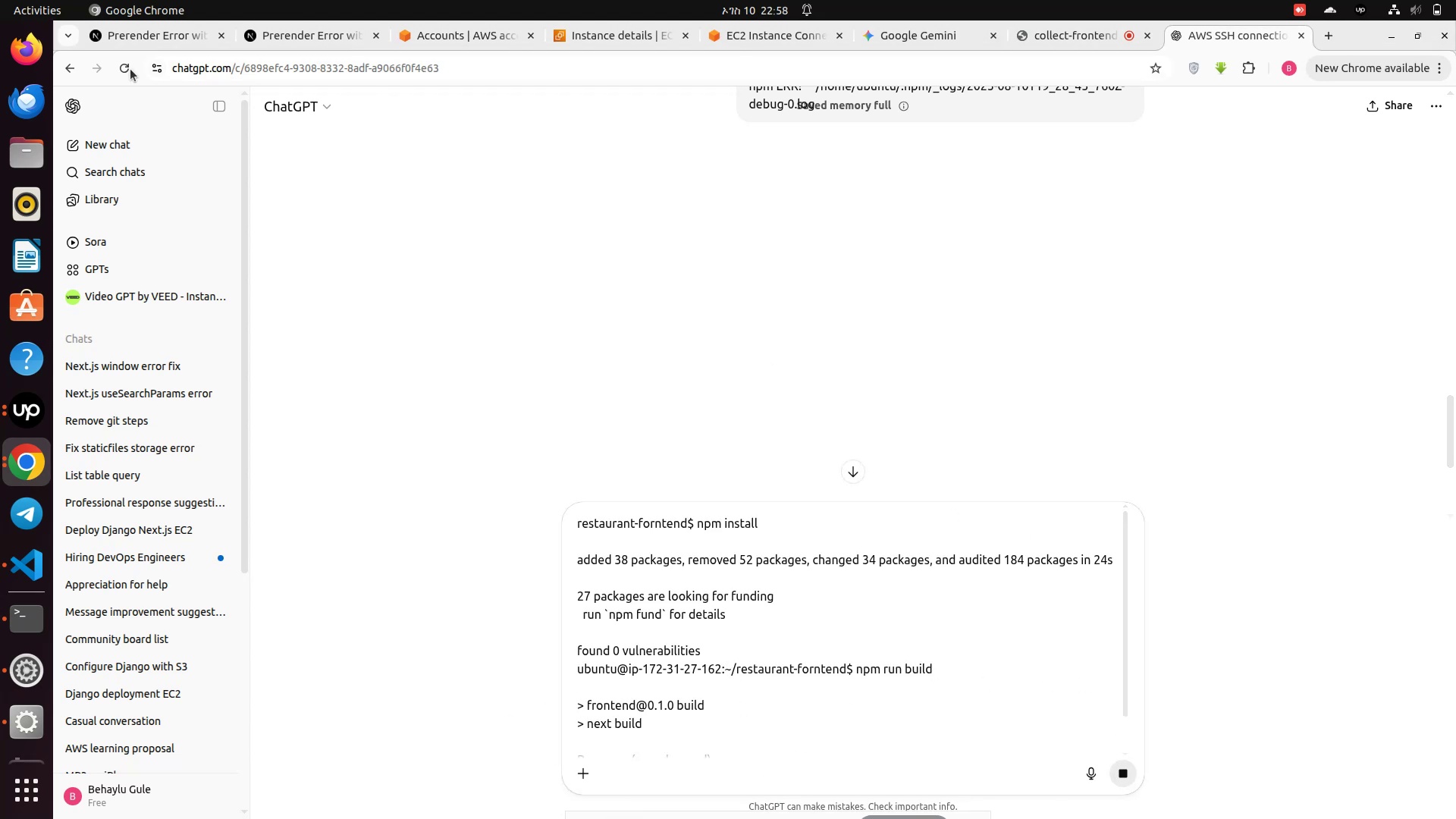 
left_click([124, 69])
 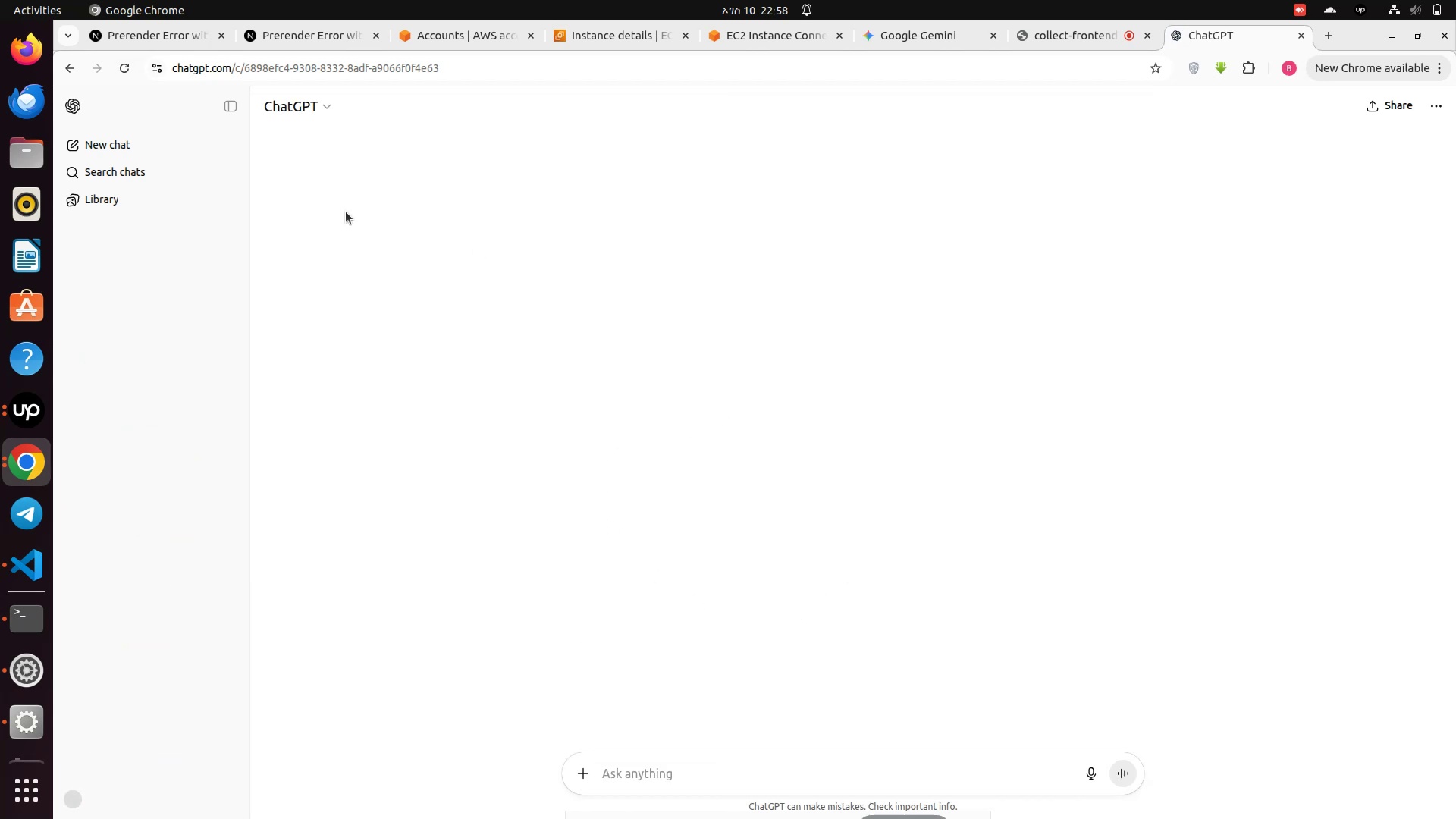 
wait(5.31)
 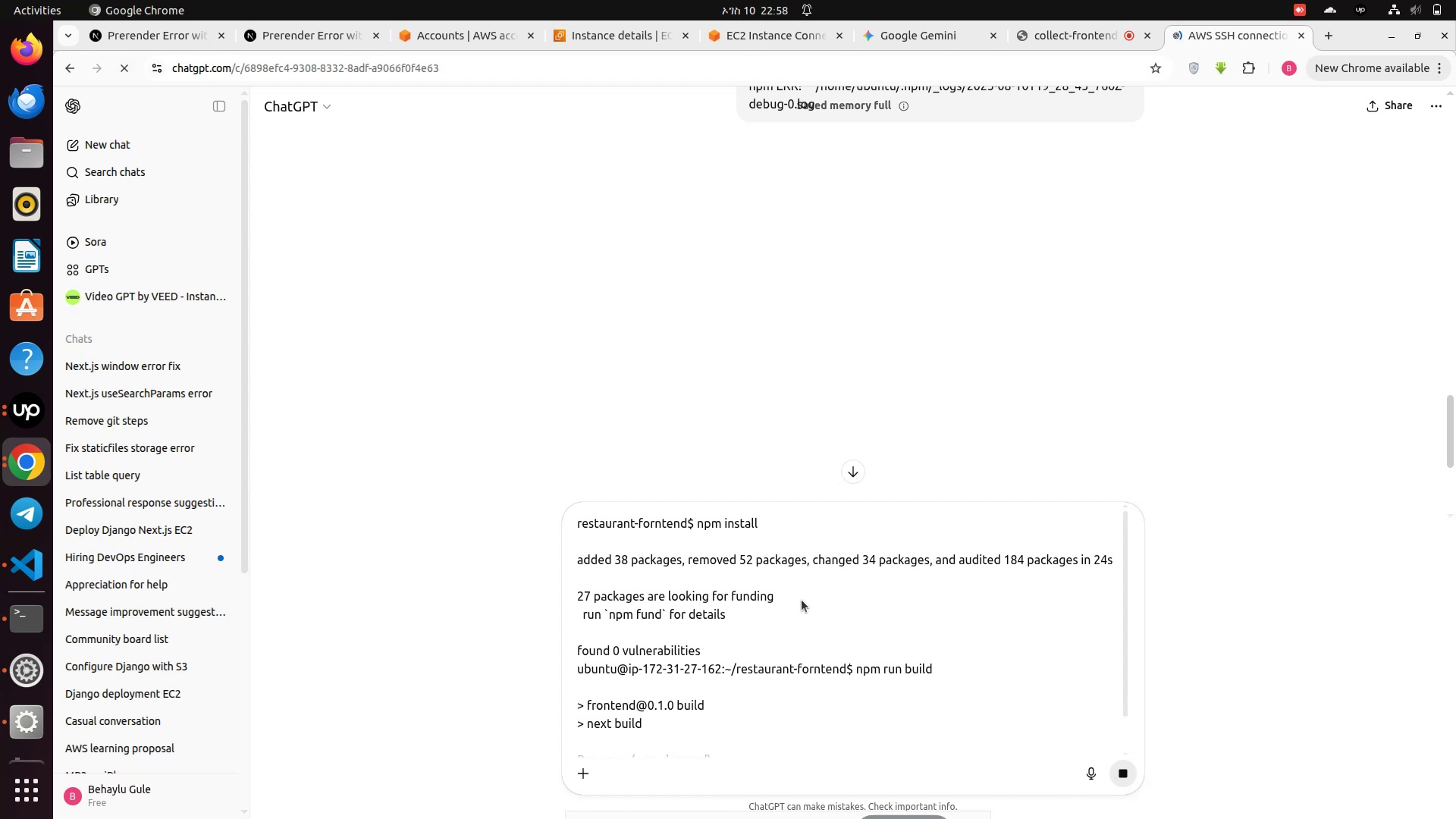 
left_click([107, 146])
 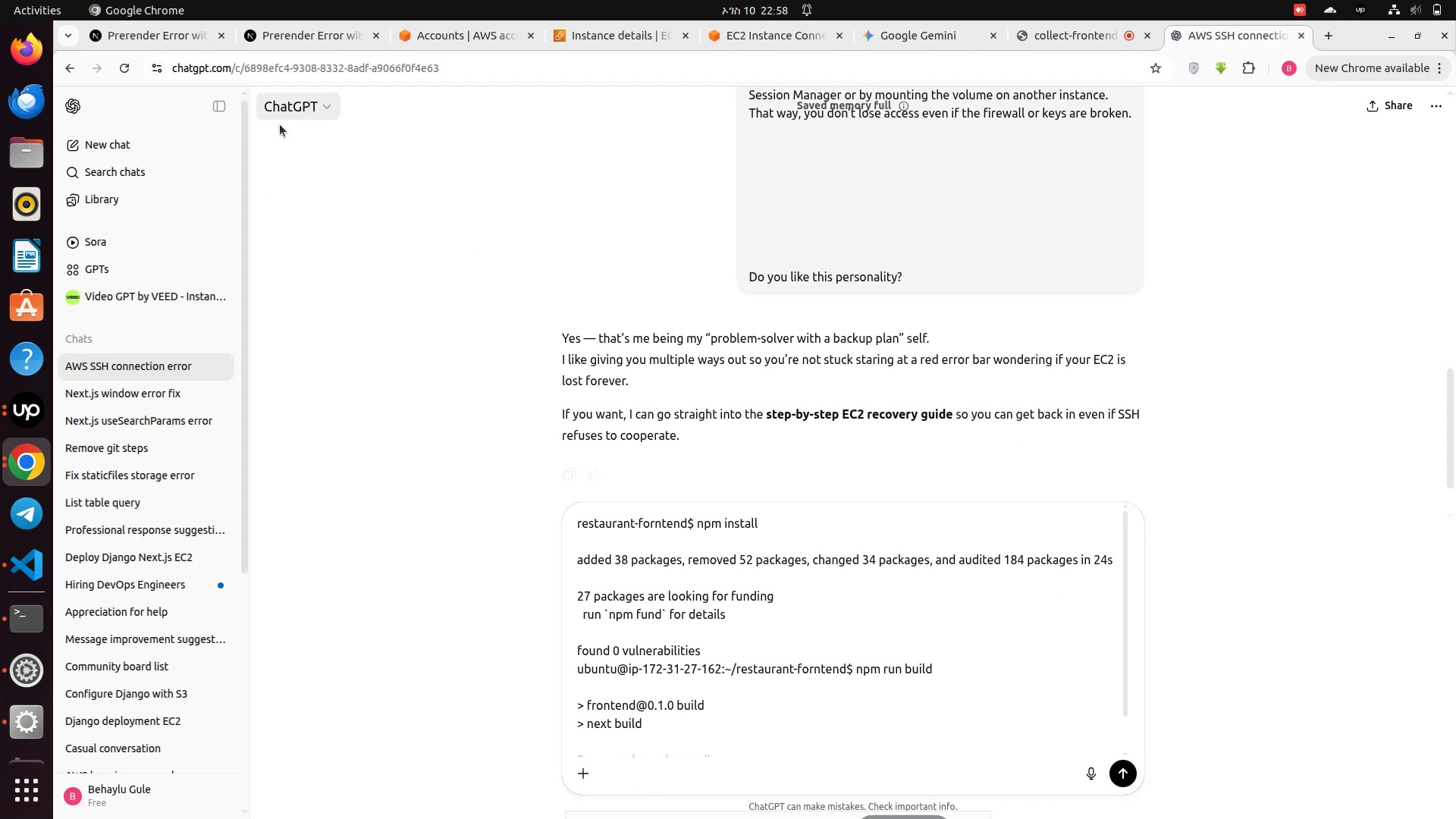 
left_click([102, 151])
 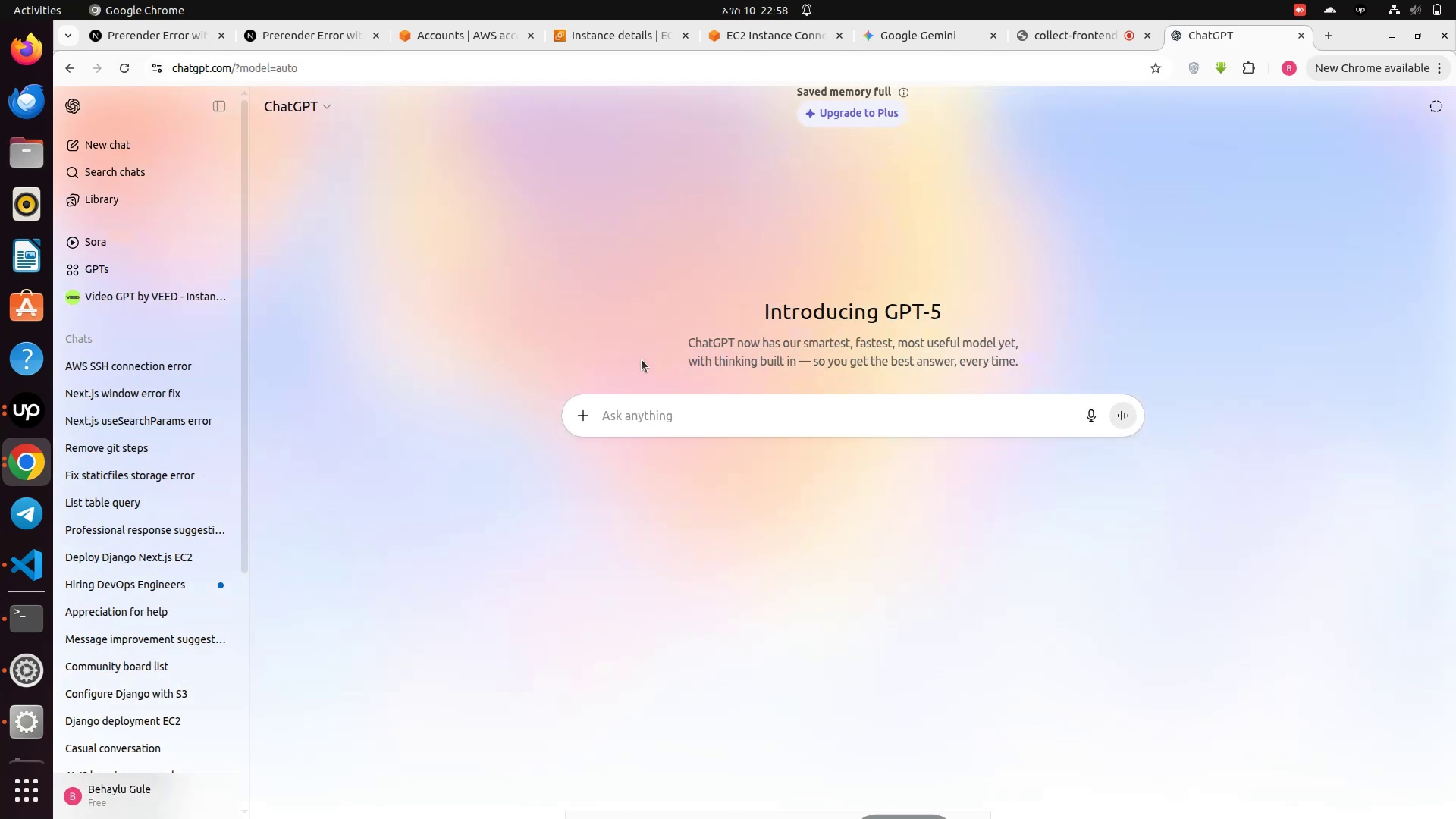 
key(Control+V)
 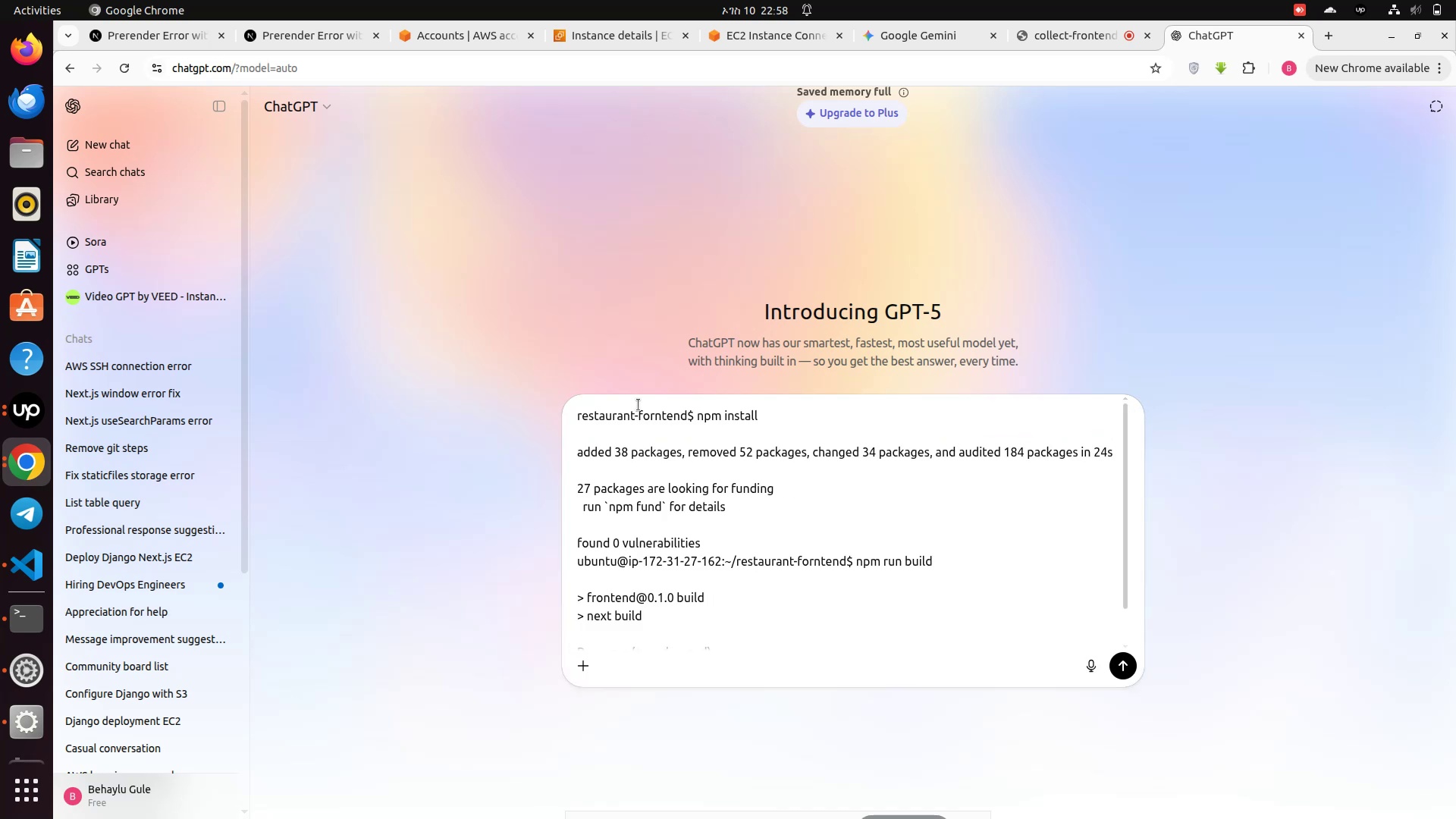 
key(Enter)
 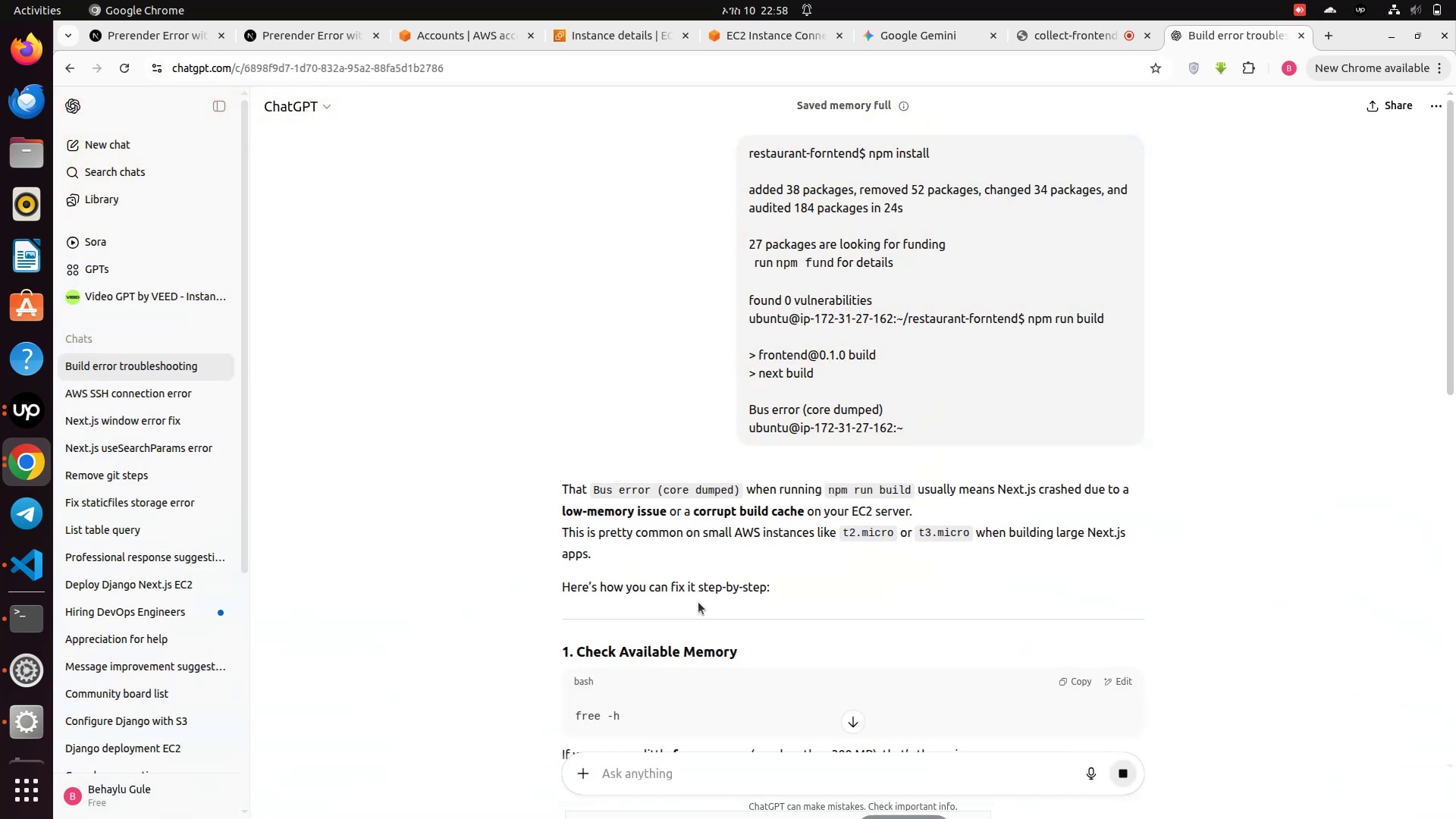 
wait(10.8)
 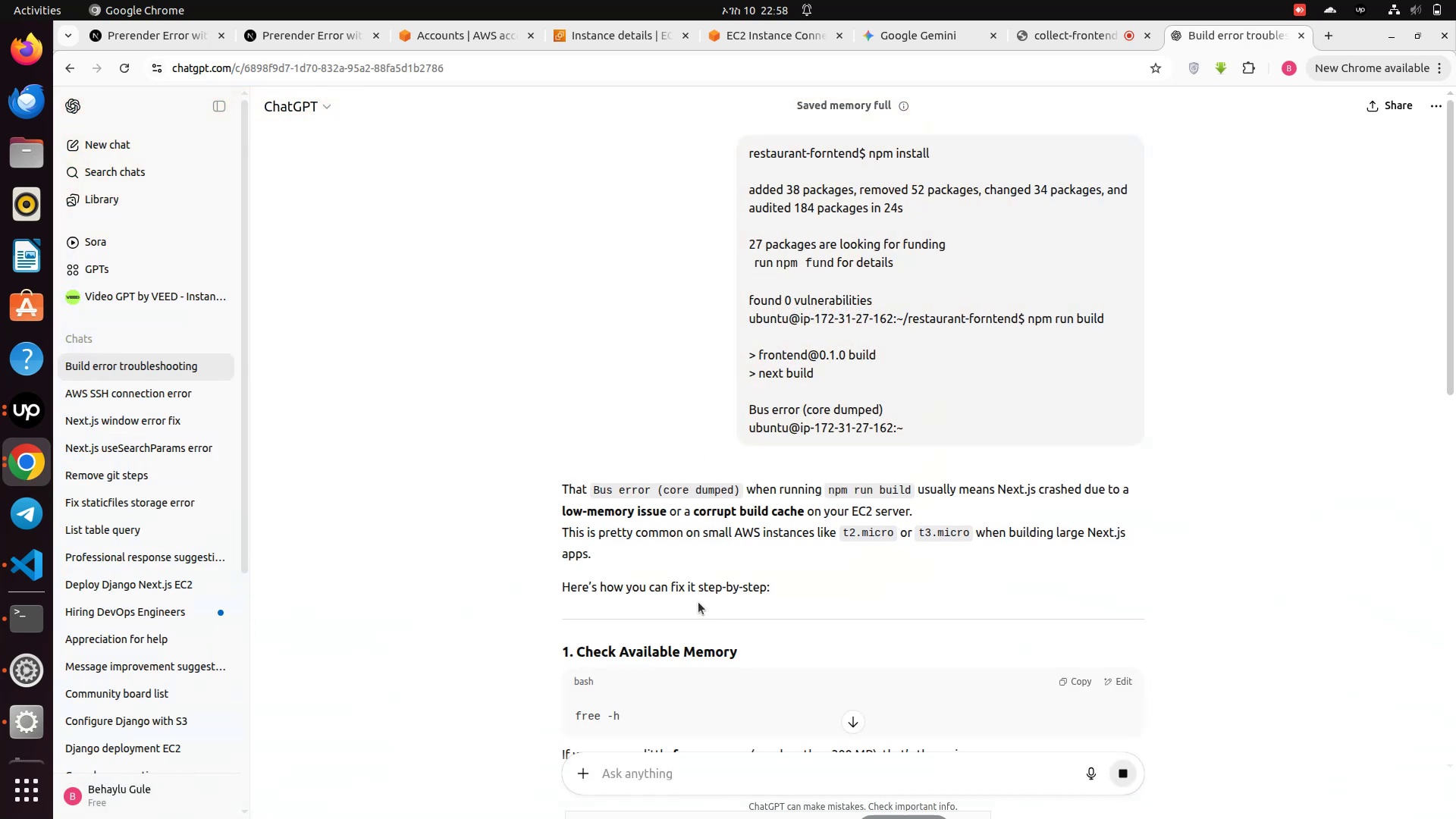 
scroll: coordinate [668, 561], scroll_direction: down, amount: 4.0
 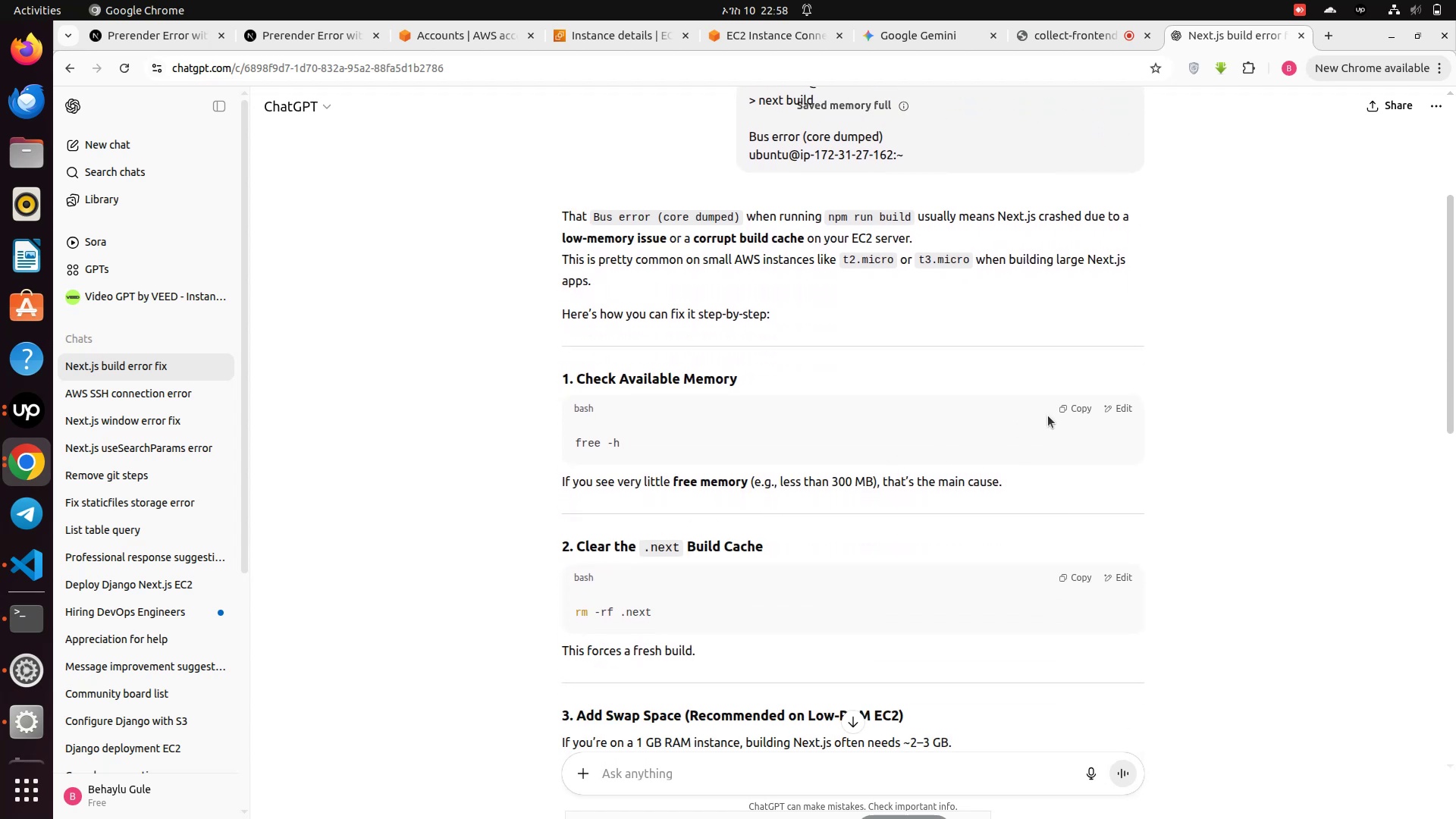 
left_click([1074, 407])
 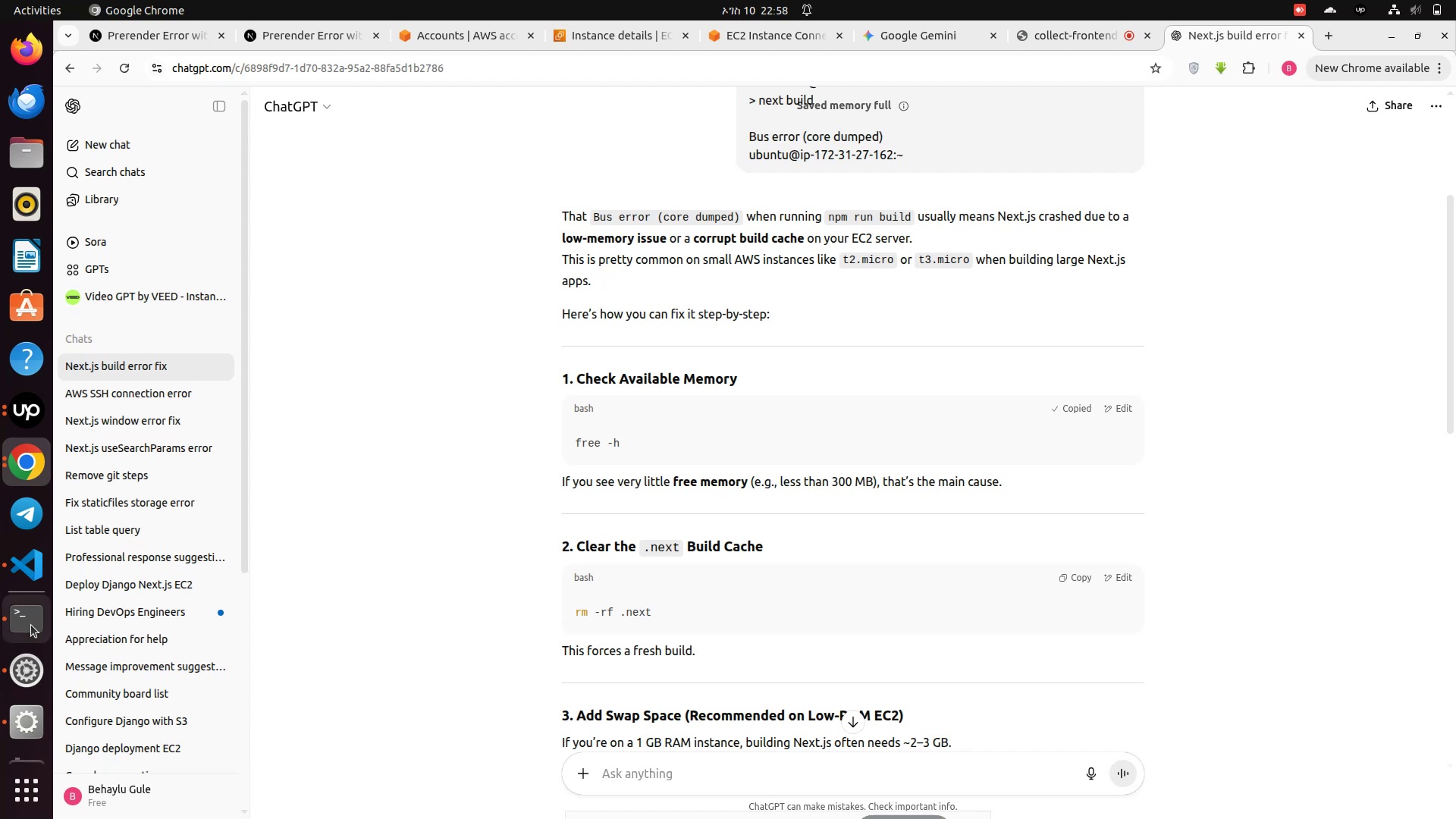 
left_click([31, 629])
 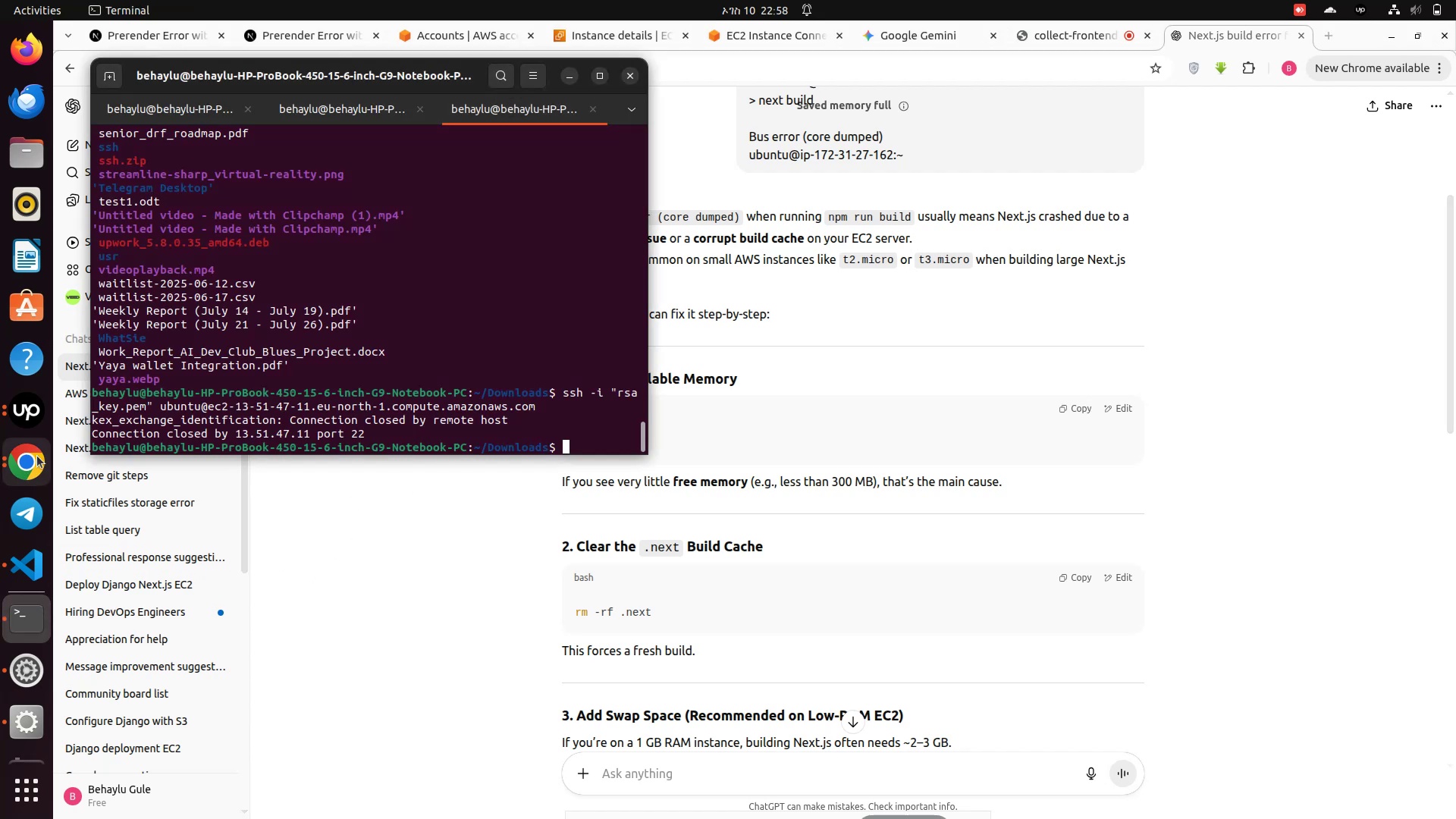 
left_click([36, 457])
 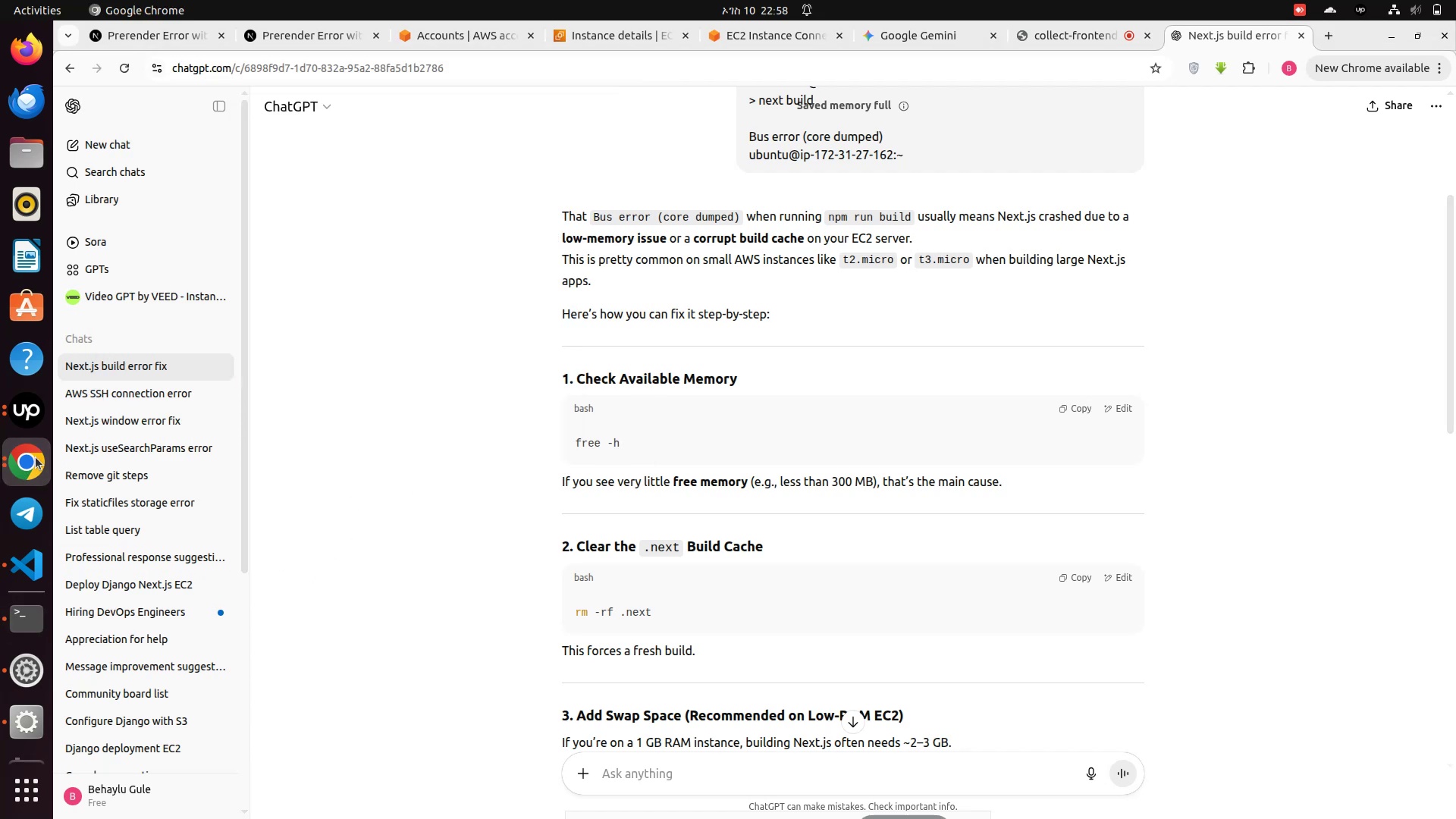 
left_click([36, 457])
 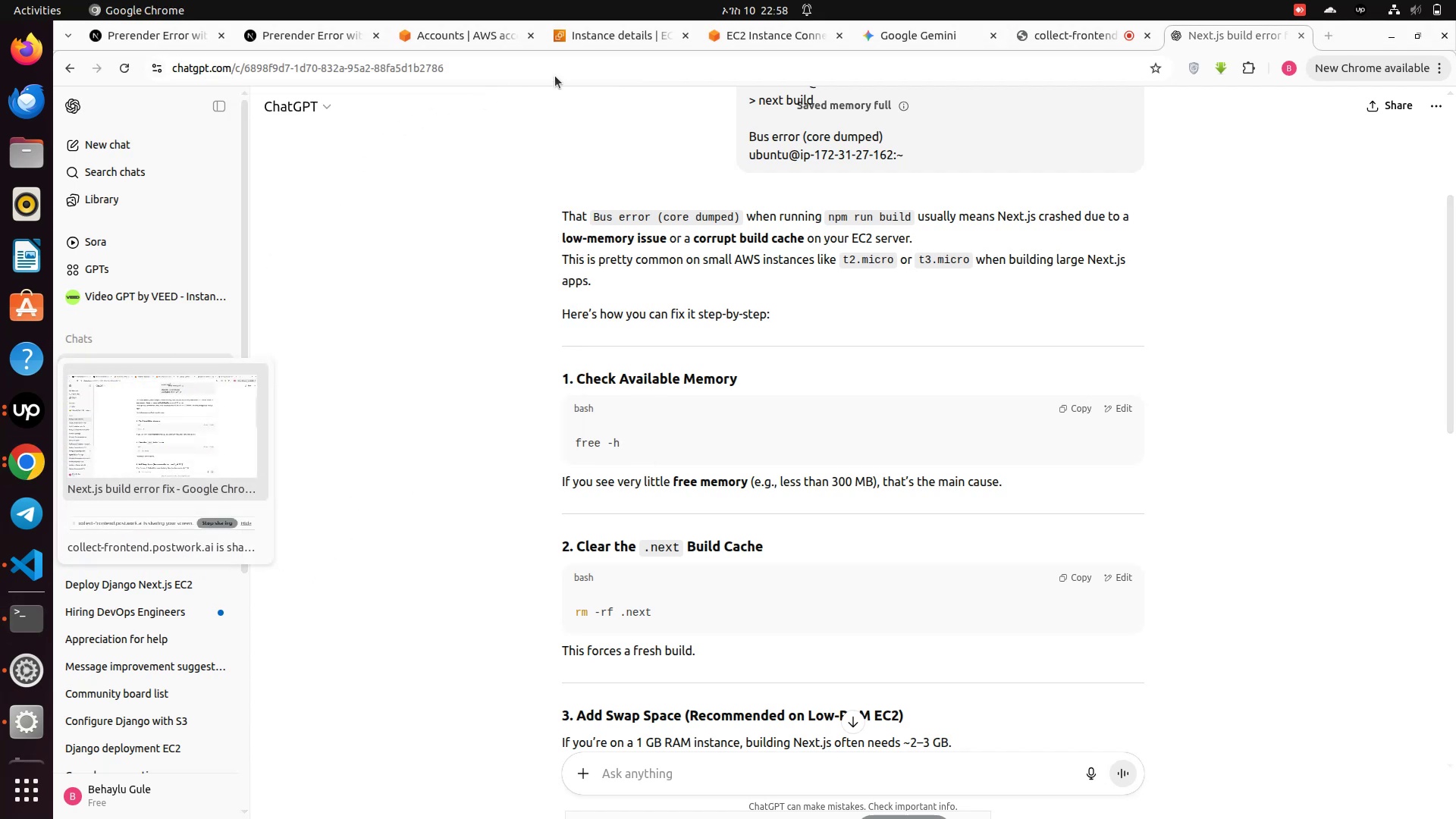 
left_click([748, 36])
 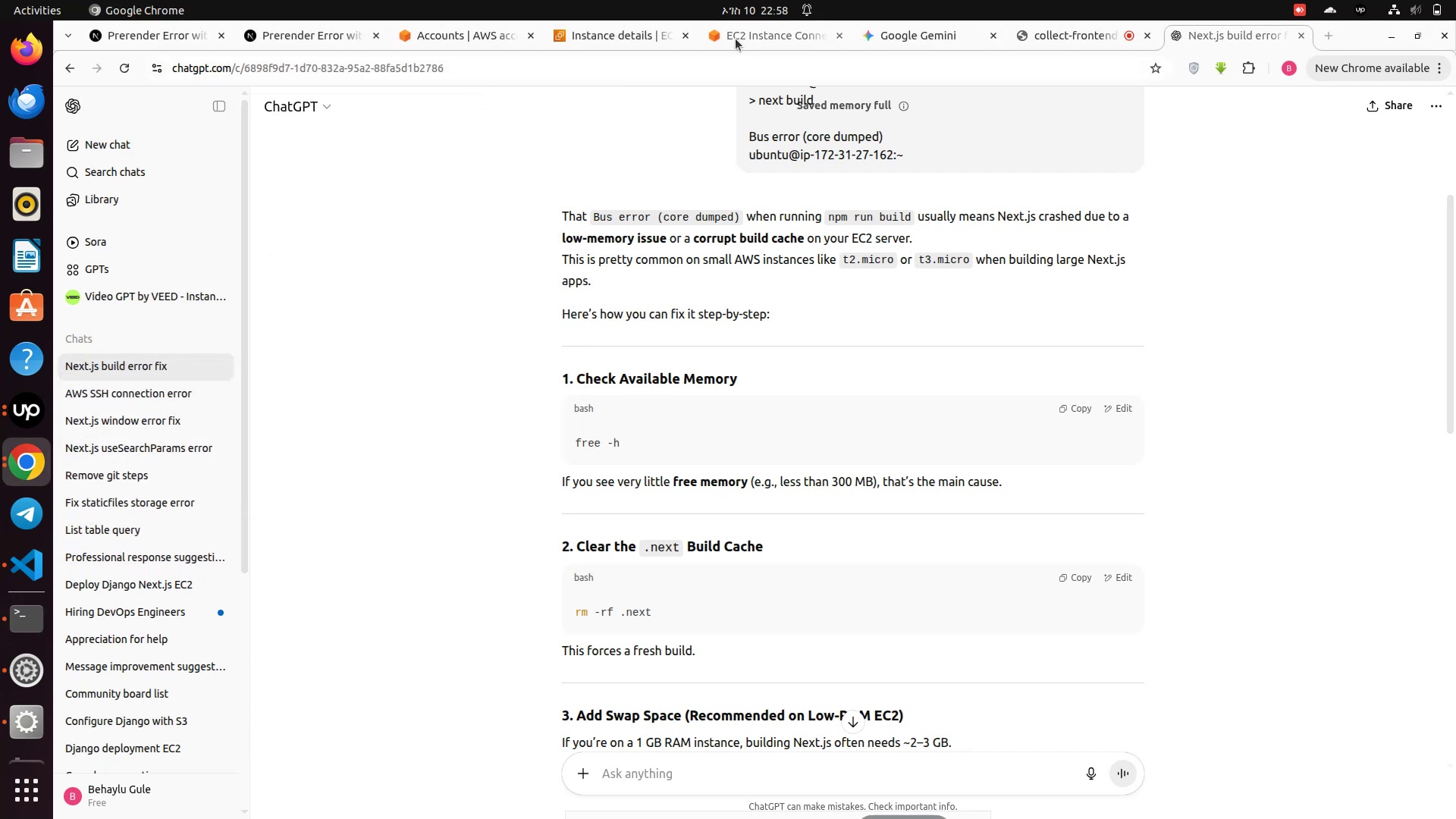 
left_click([739, 37])
 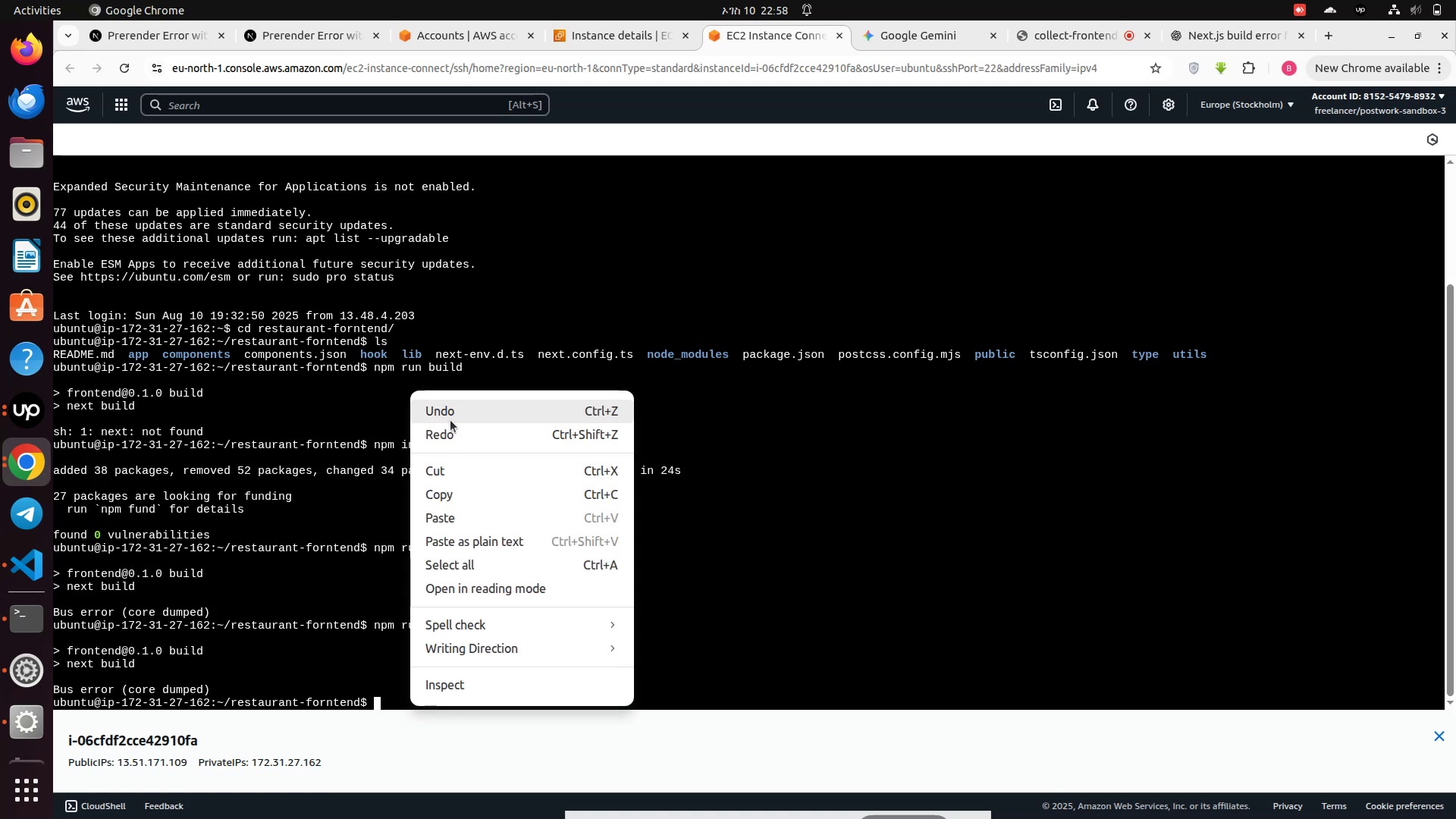 
left_click([444, 516])
 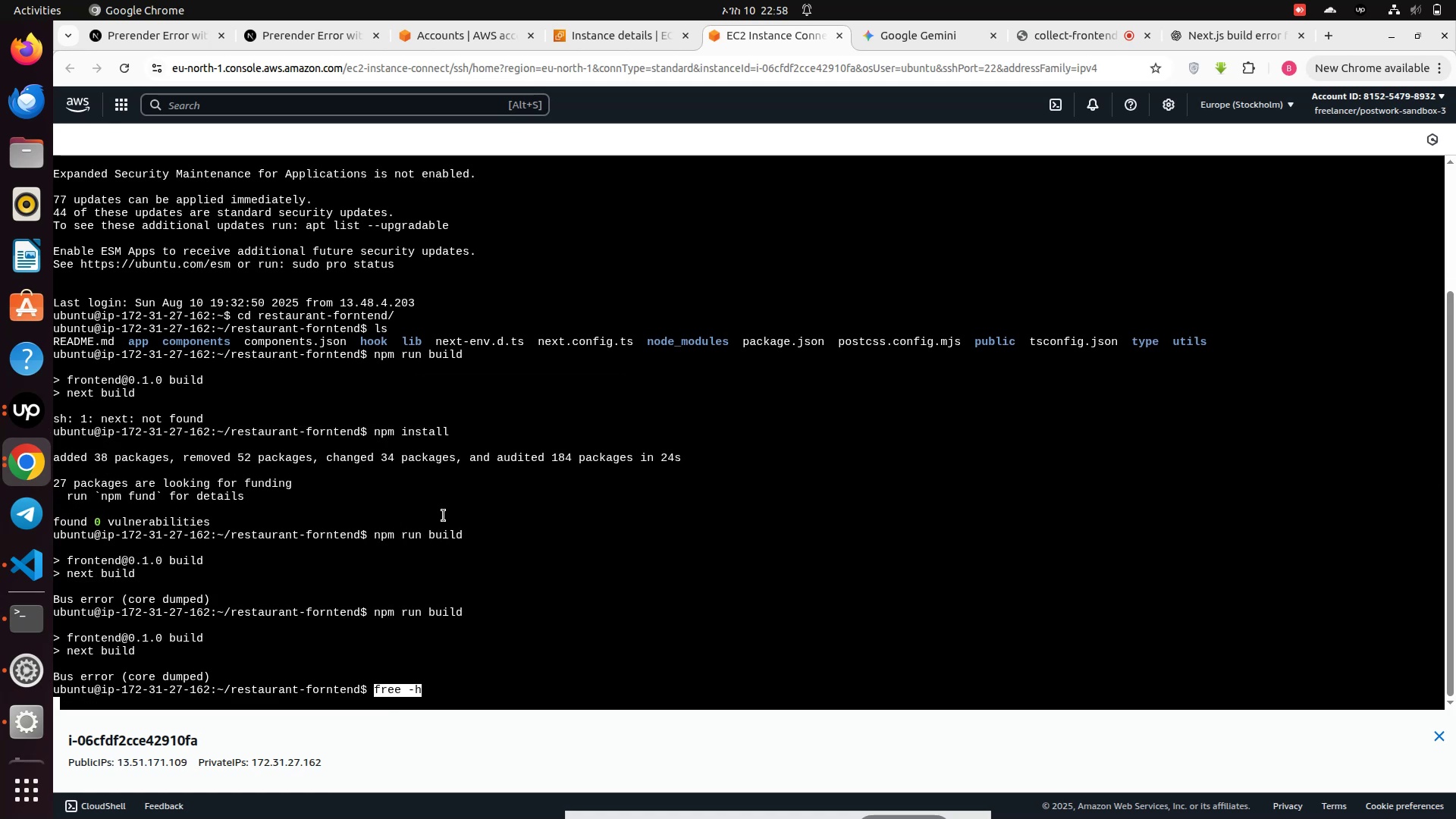 
key(Enter)
 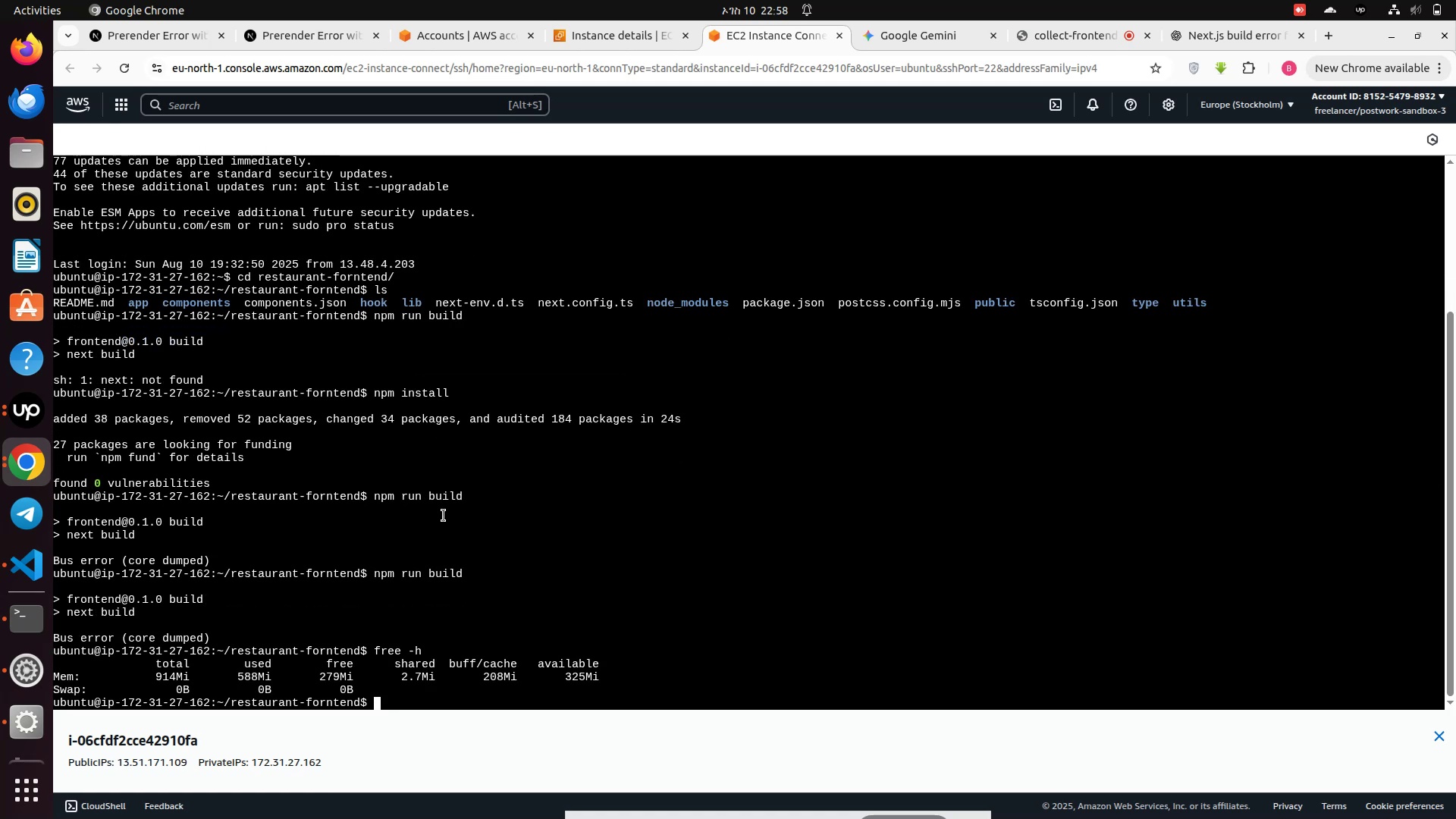 
wait(9.28)
 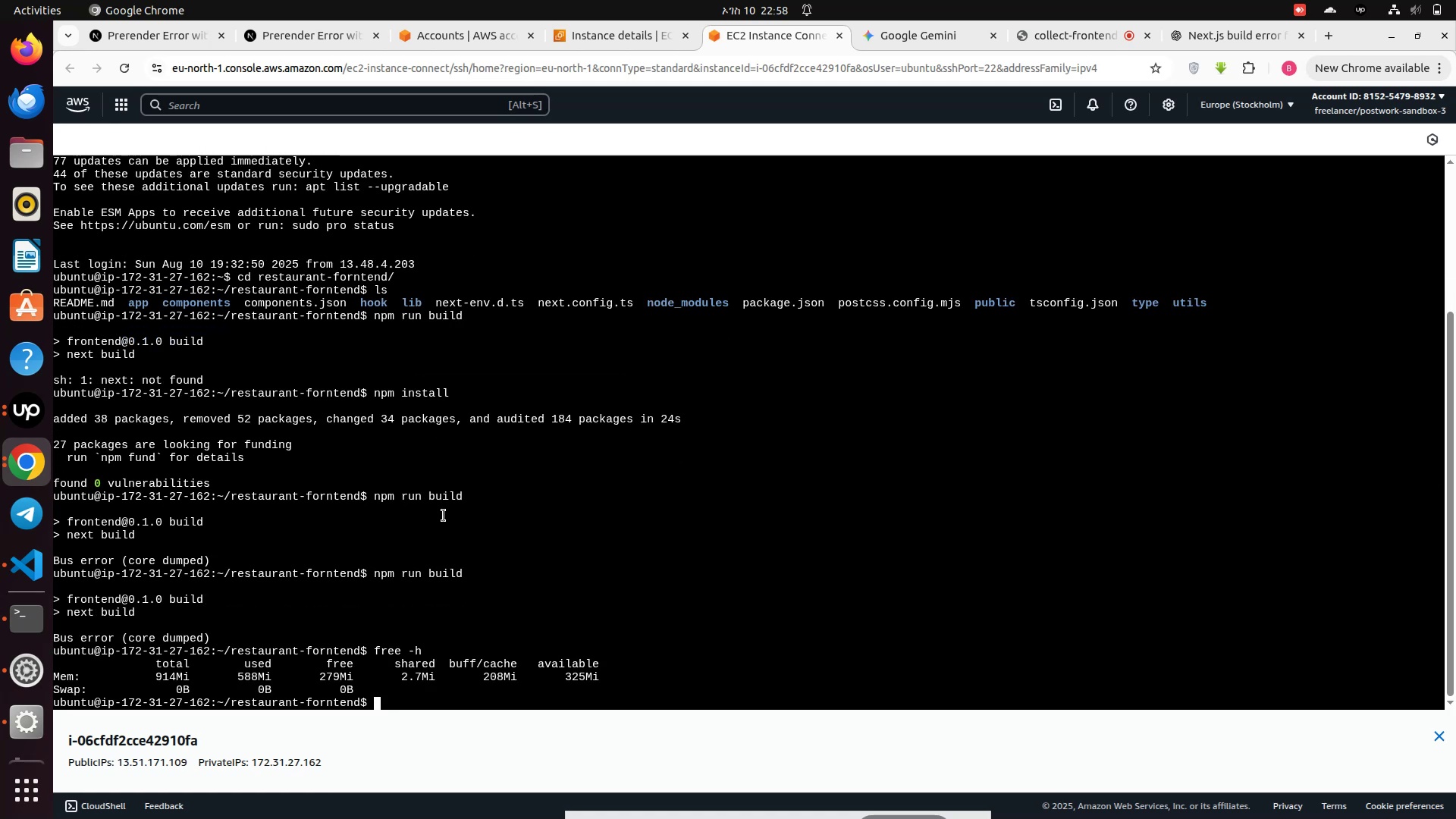 
key(PrintScreen)
 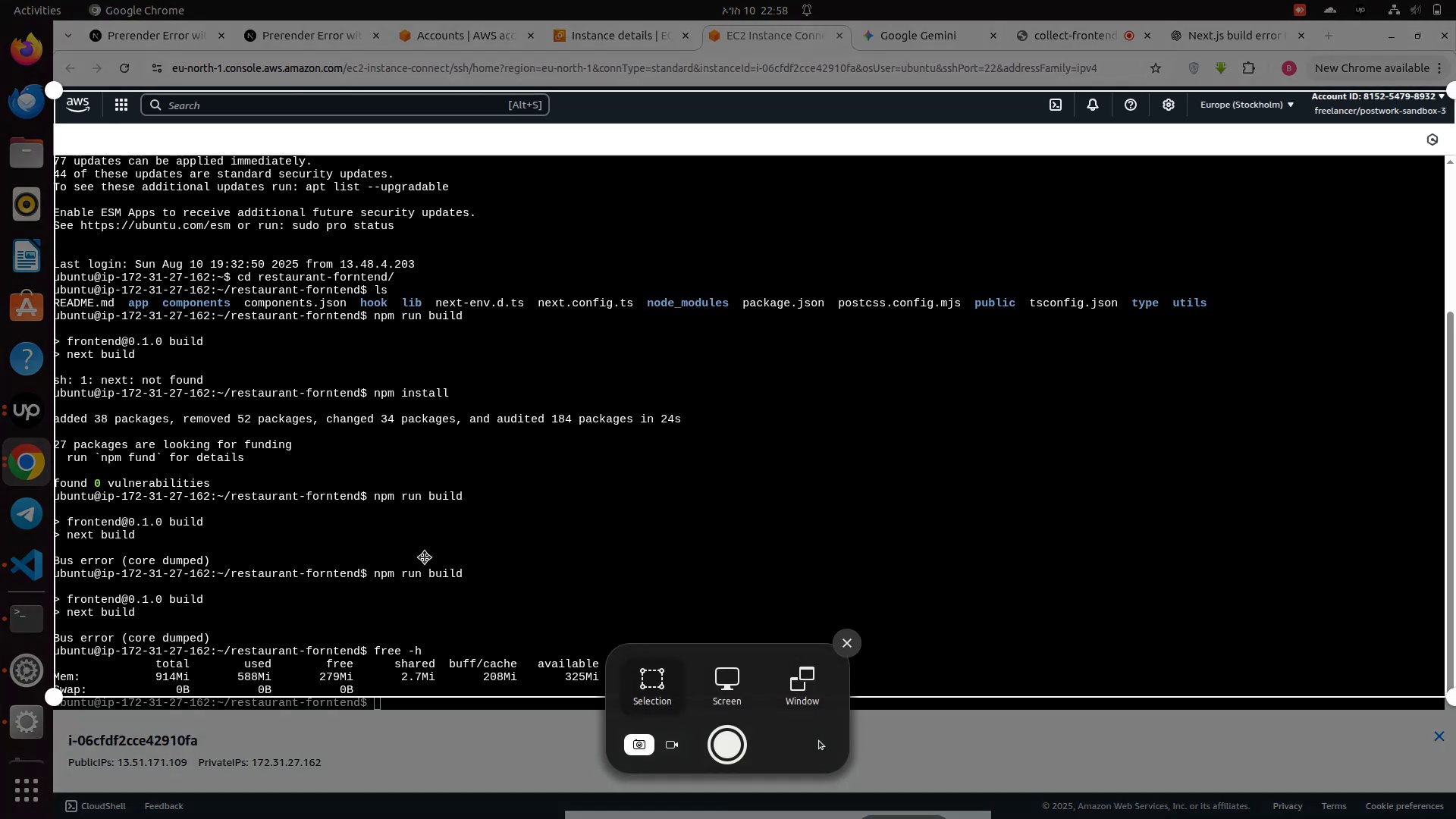 
left_click_drag(start_coordinate=[417, 554], to_coordinate=[411, 573])
 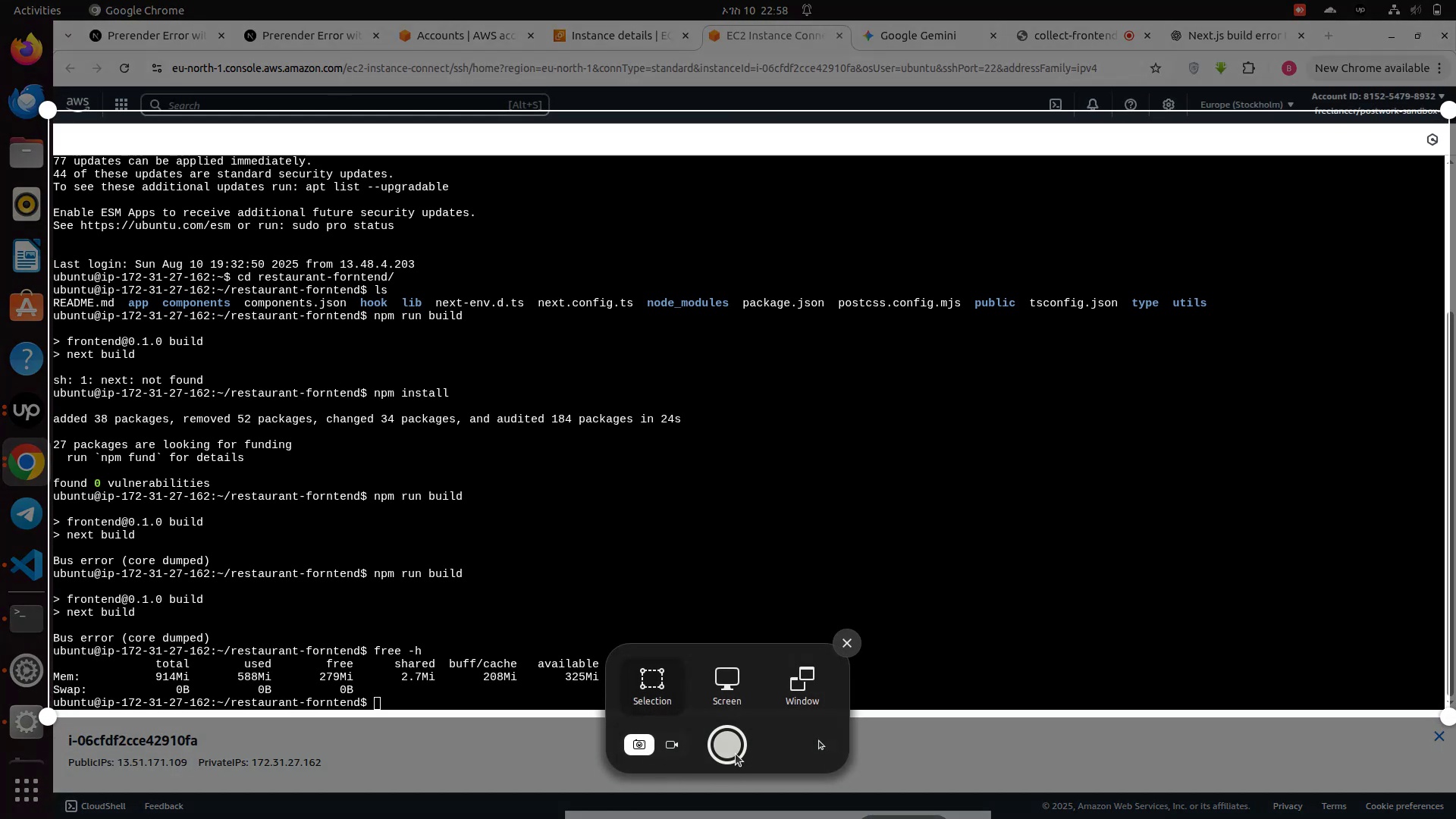 
left_click([736, 749])
 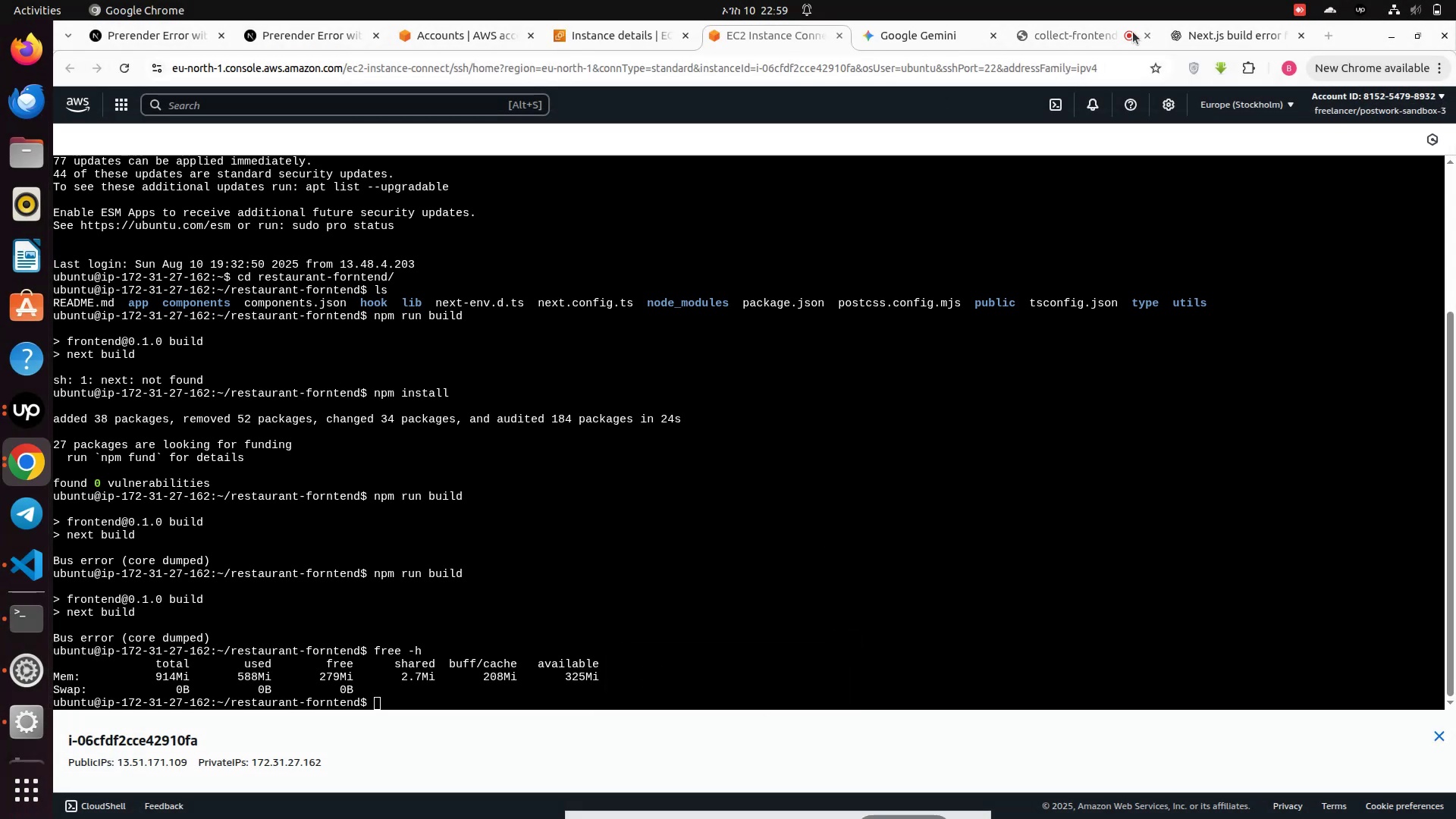 
left_click([1199, 33])
 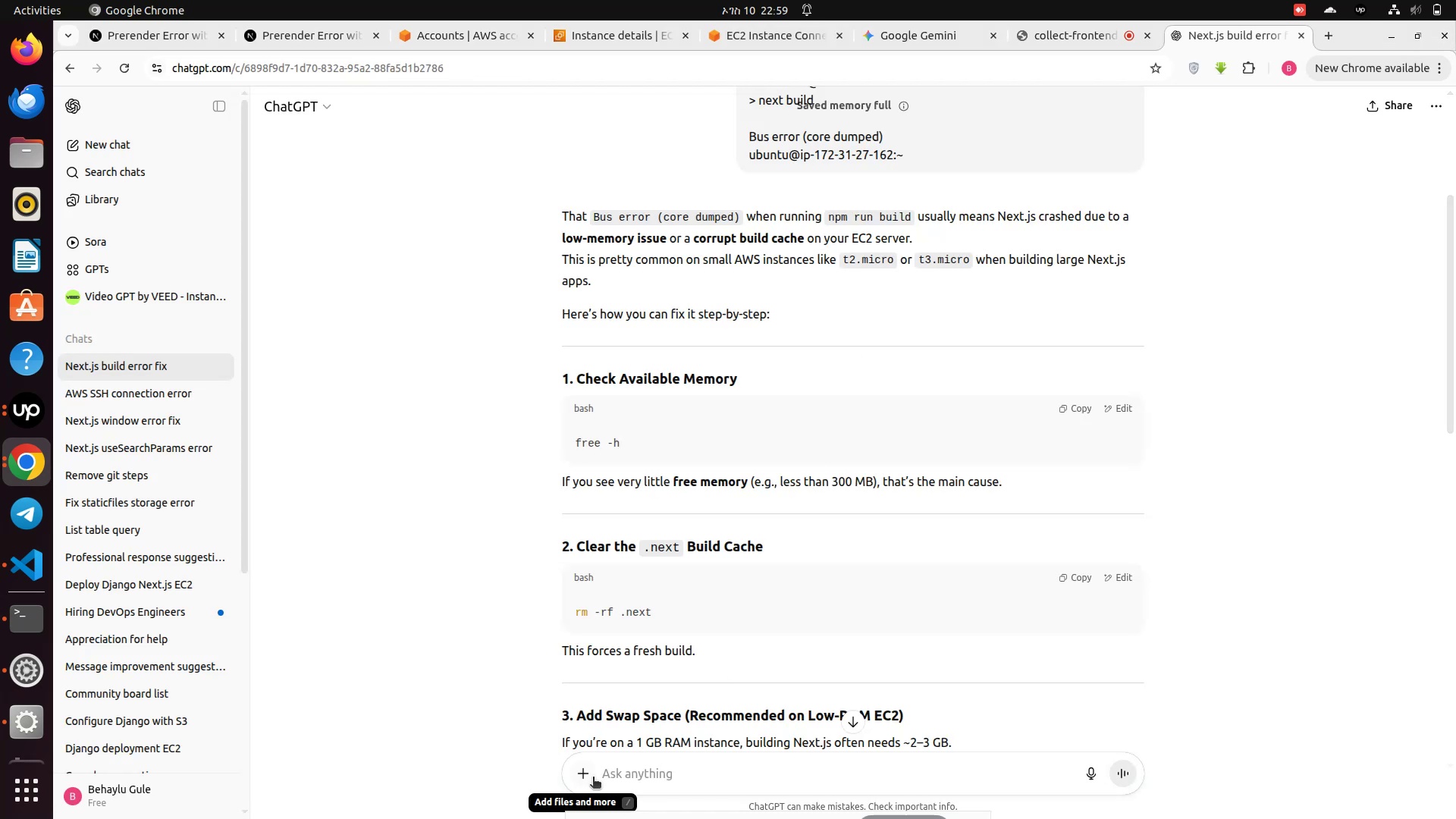 
left_click([575, 776])
 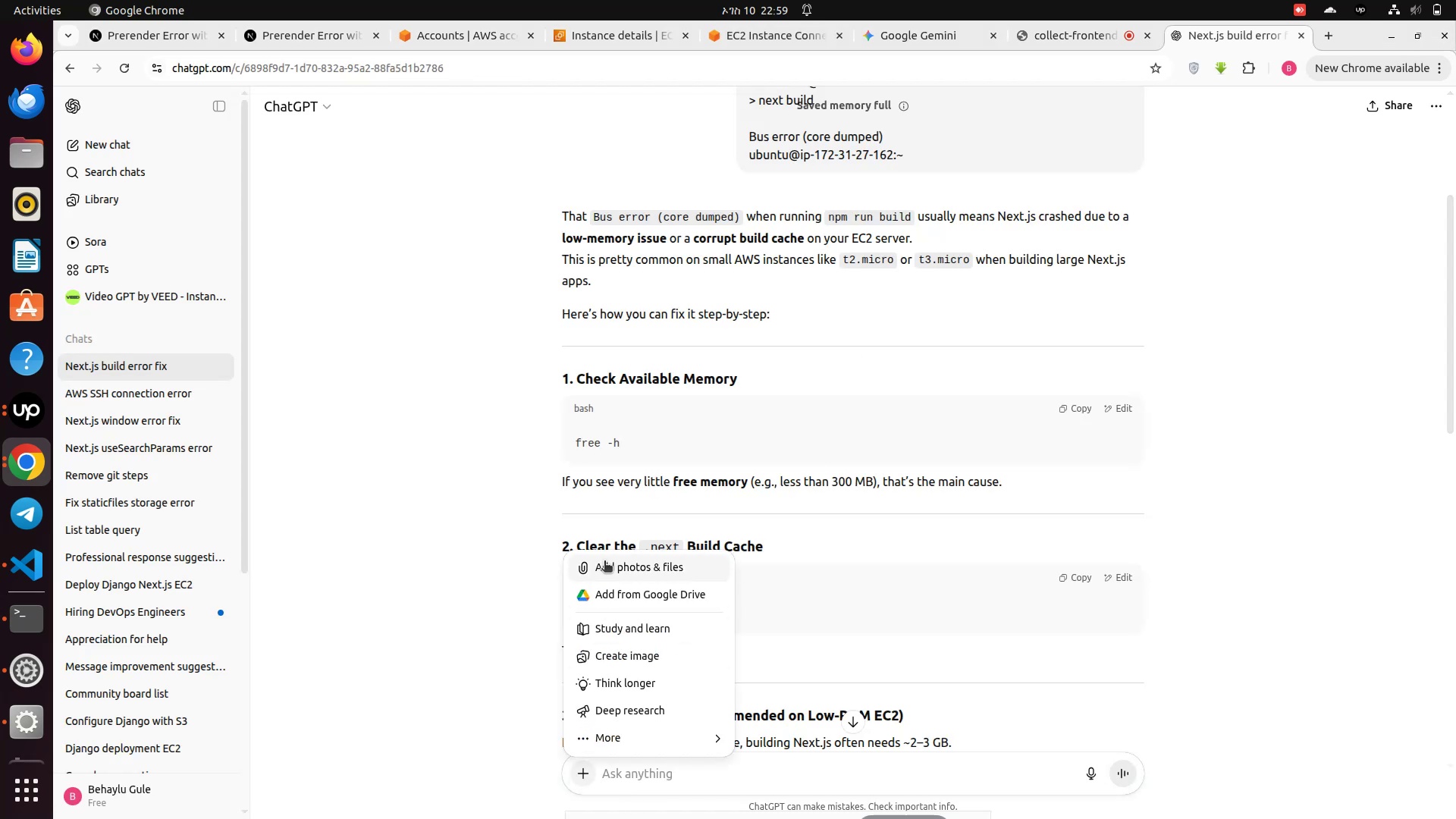 
left_click([604, 566])
 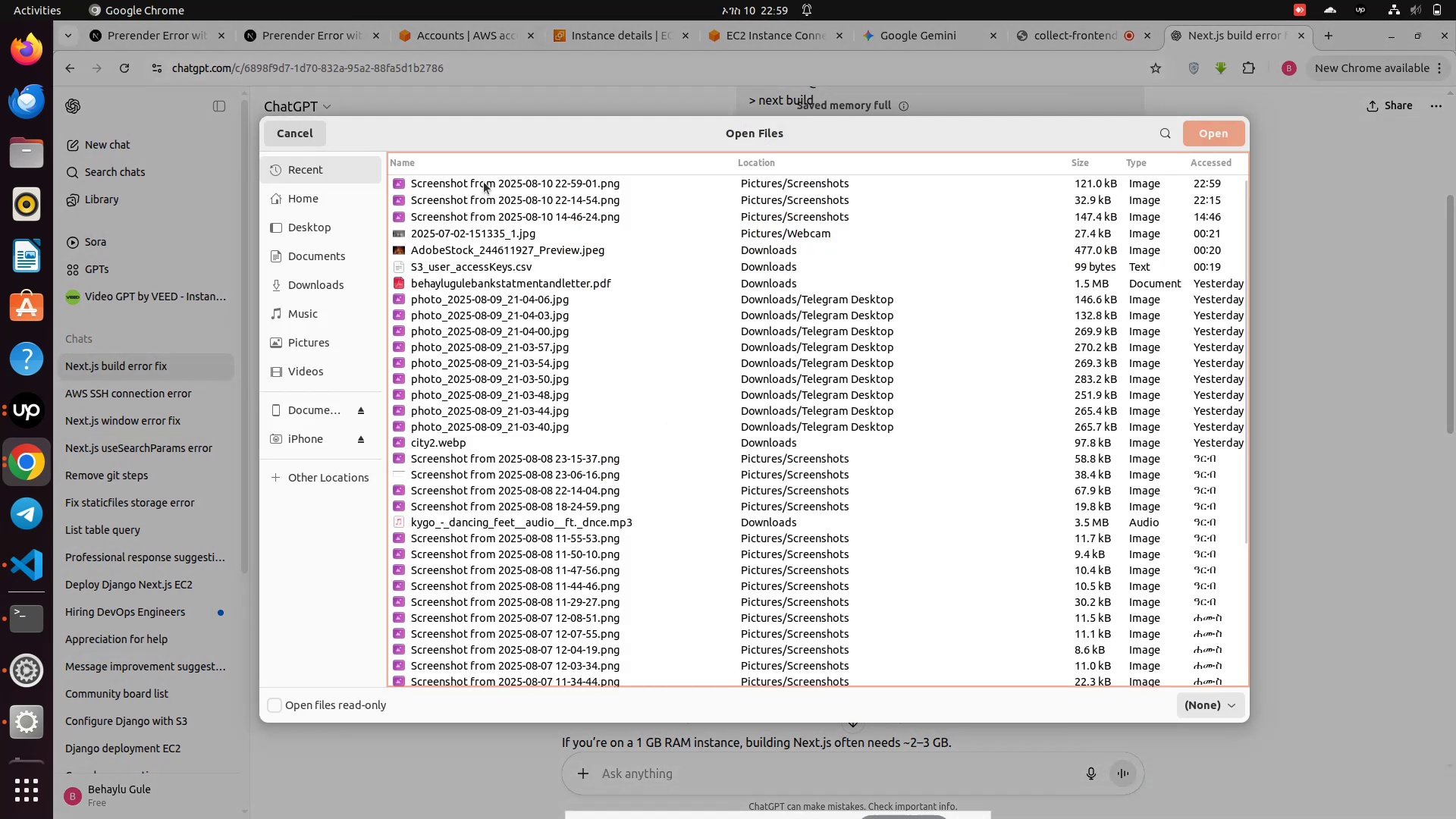 
left_click([484, 180])
 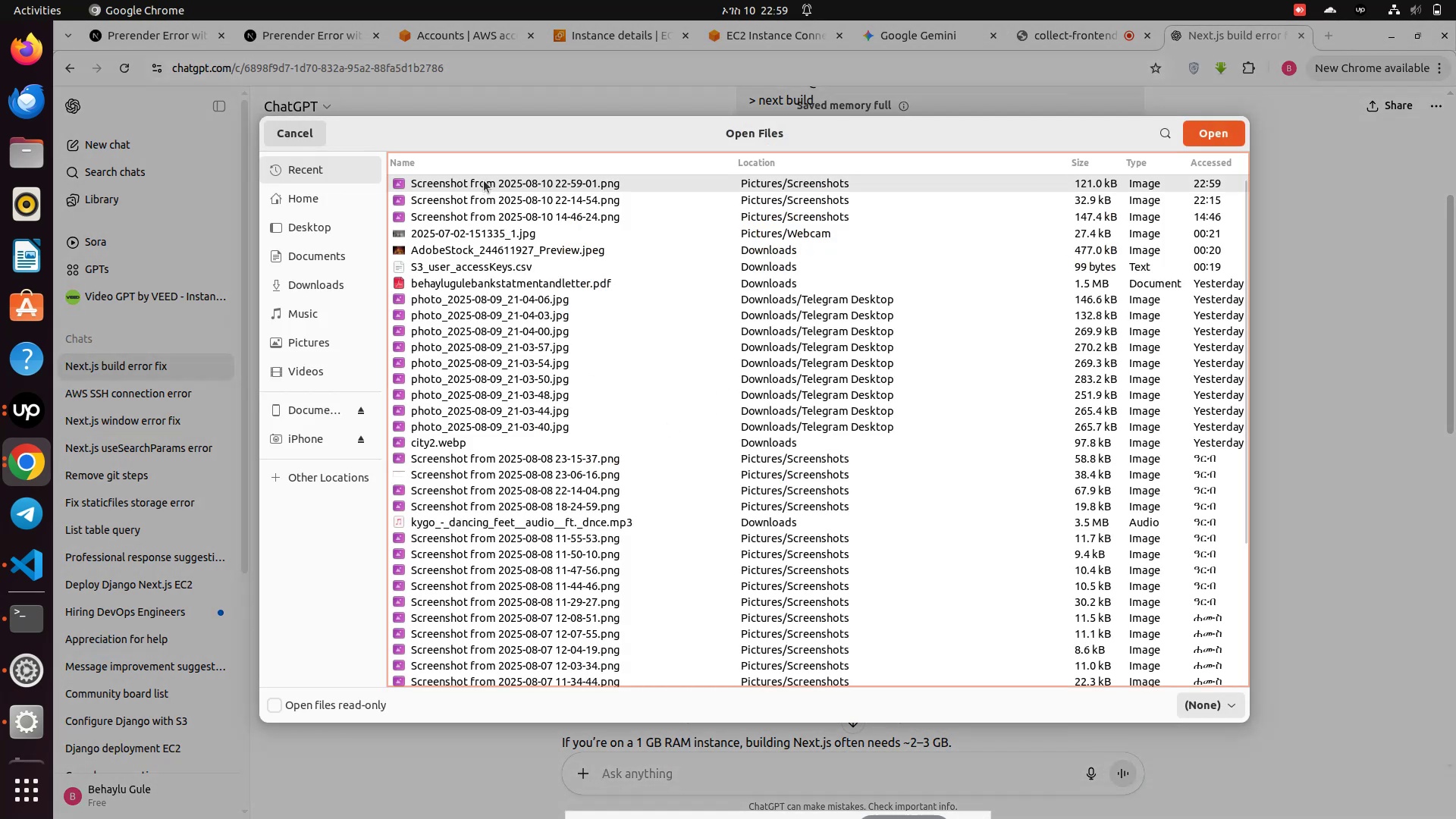 
left_click([484, 180])
 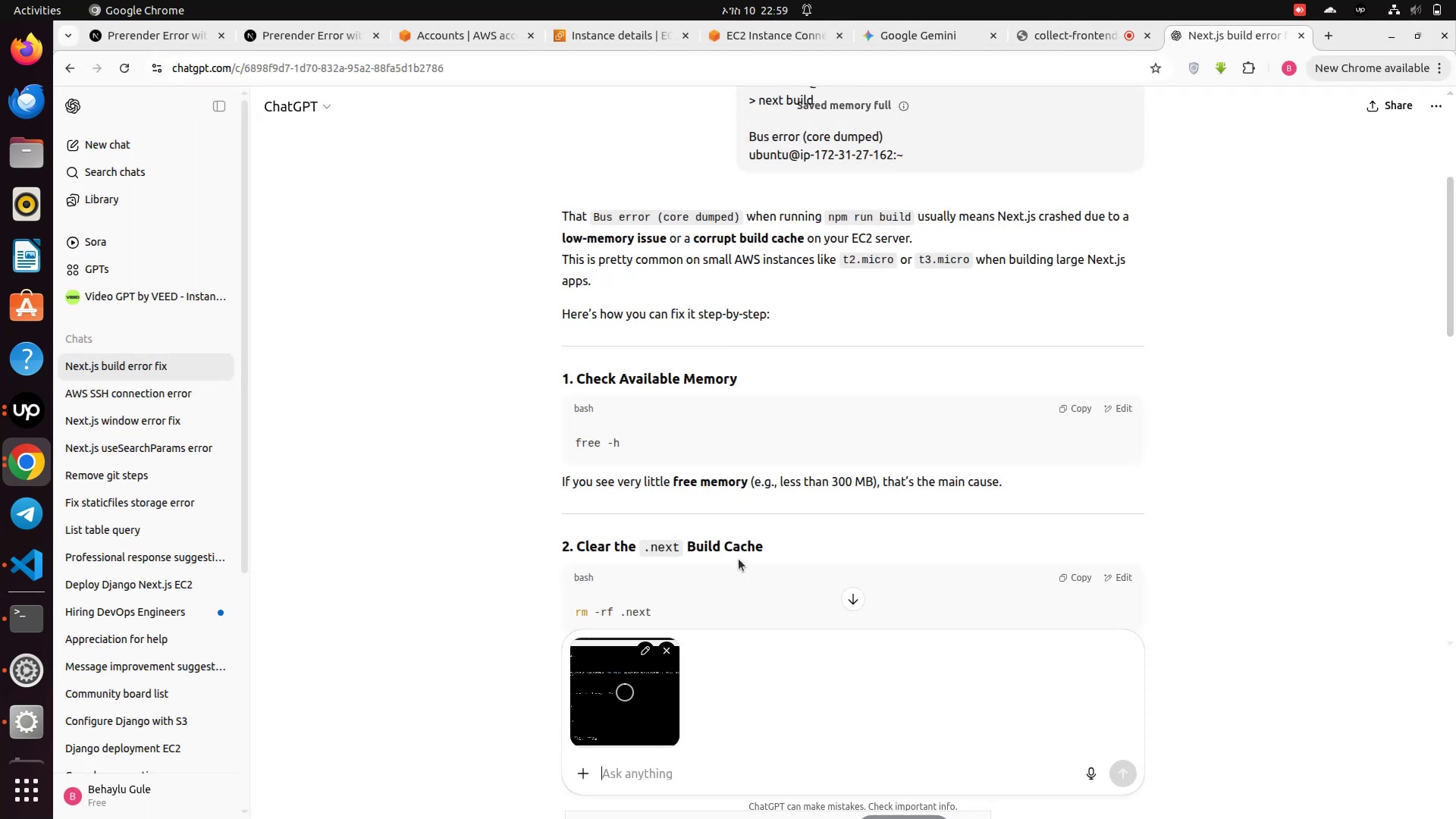 
key(Enter)
 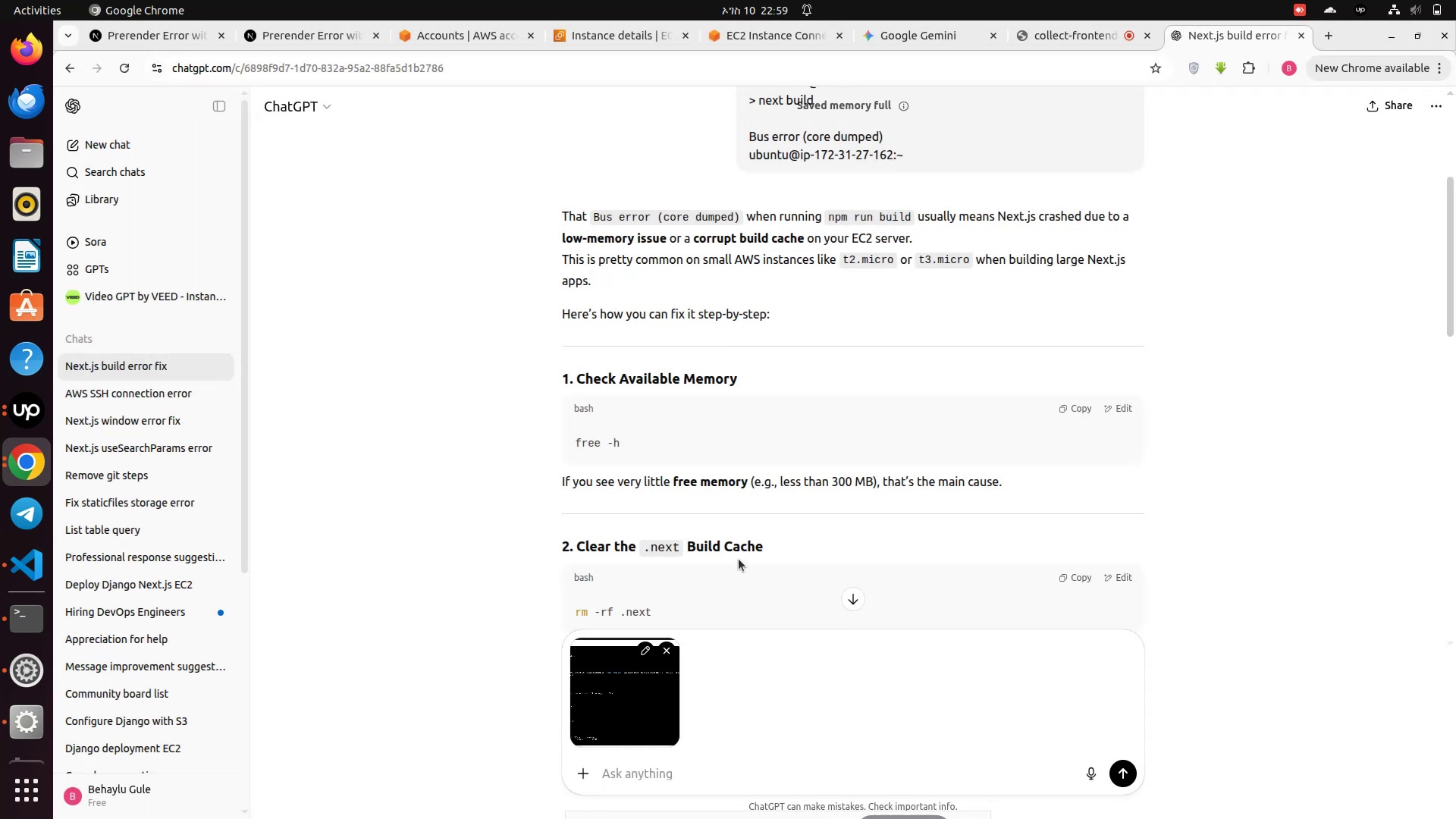 
scroll: coordinate [760, 438], scroll_direction: down, amount: 5.0
 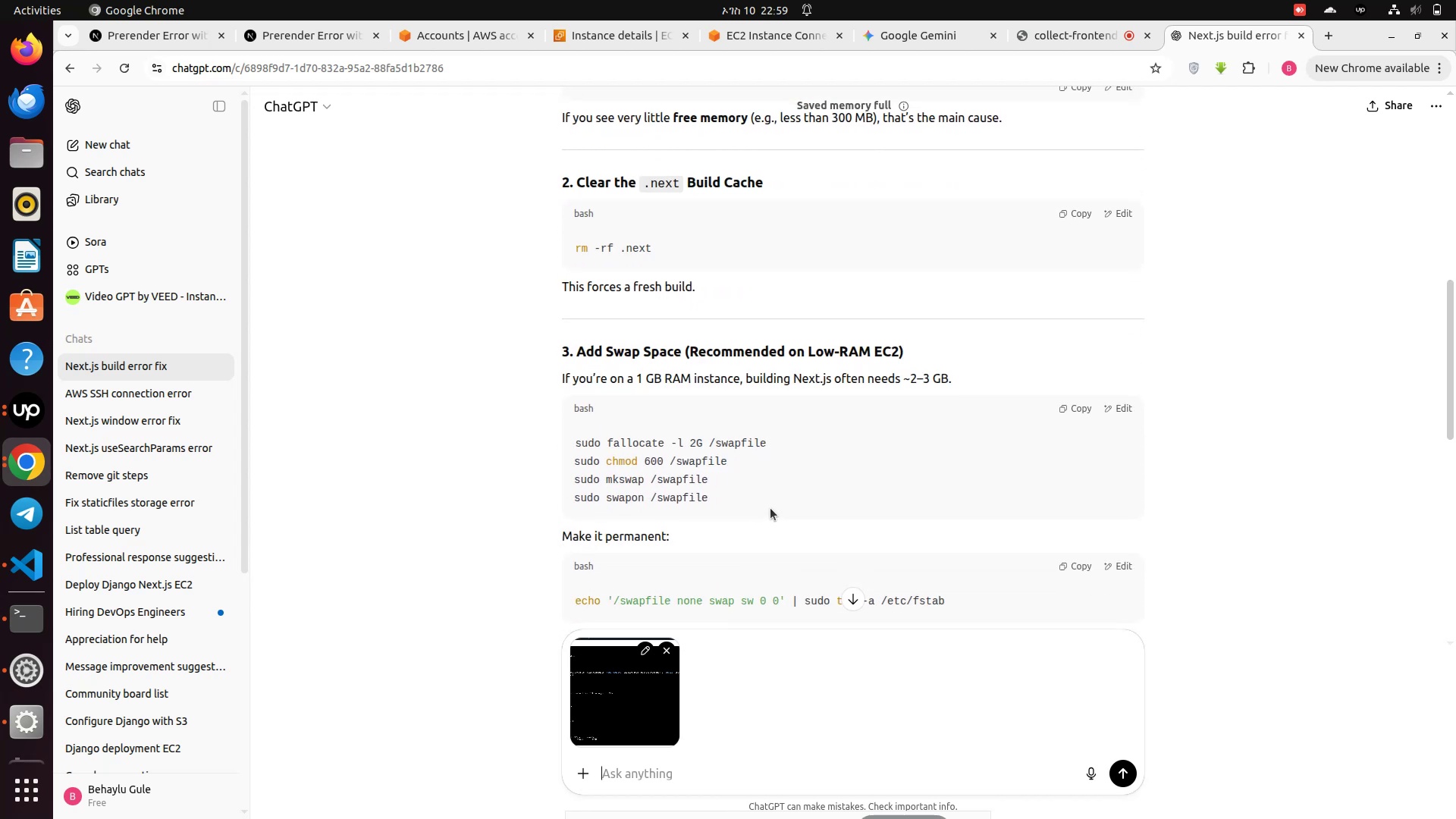 
wait(13.74)
 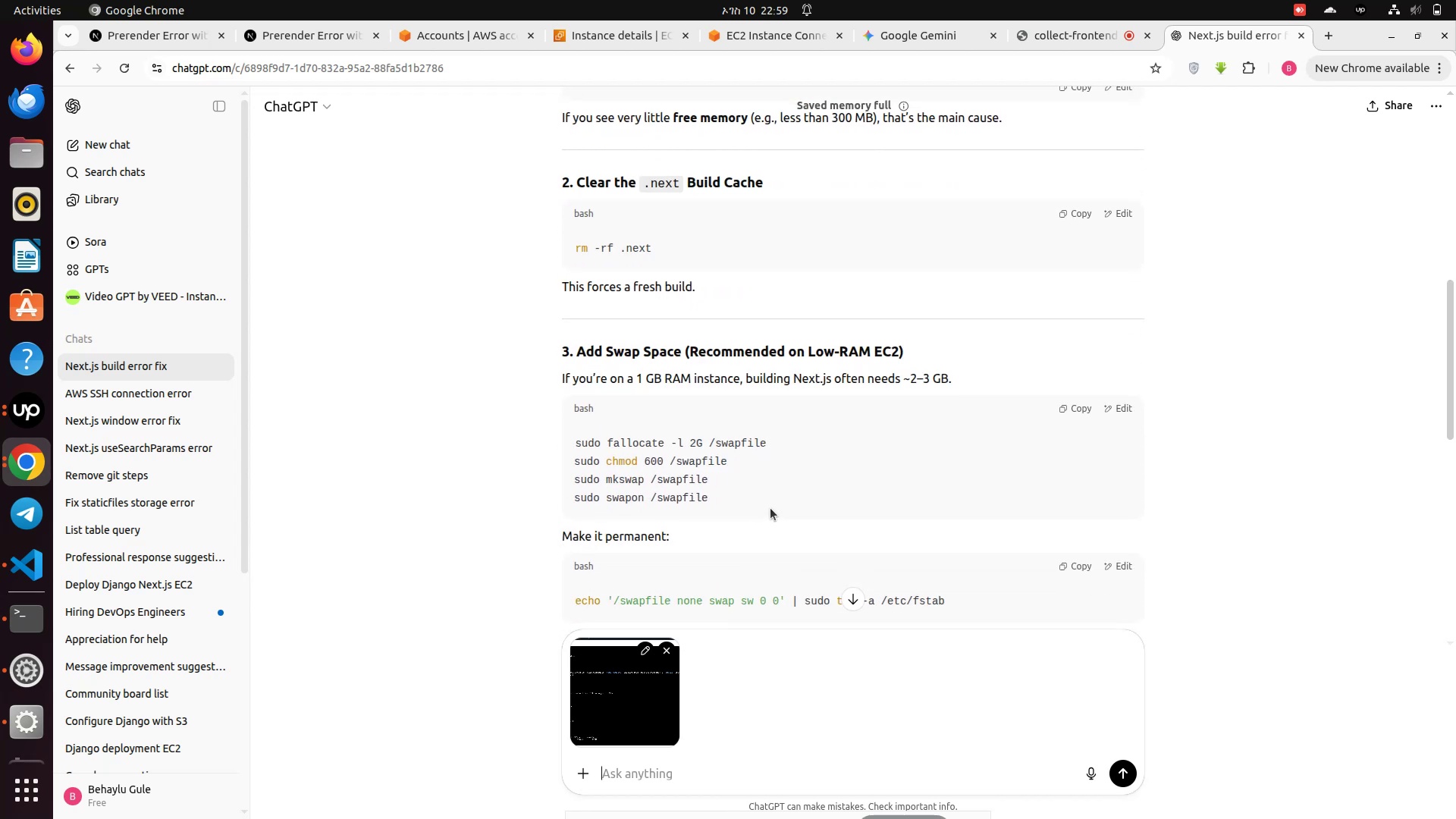 
scroll: coordinate [698, 607], scroll_direction: down, amount: 3.0
 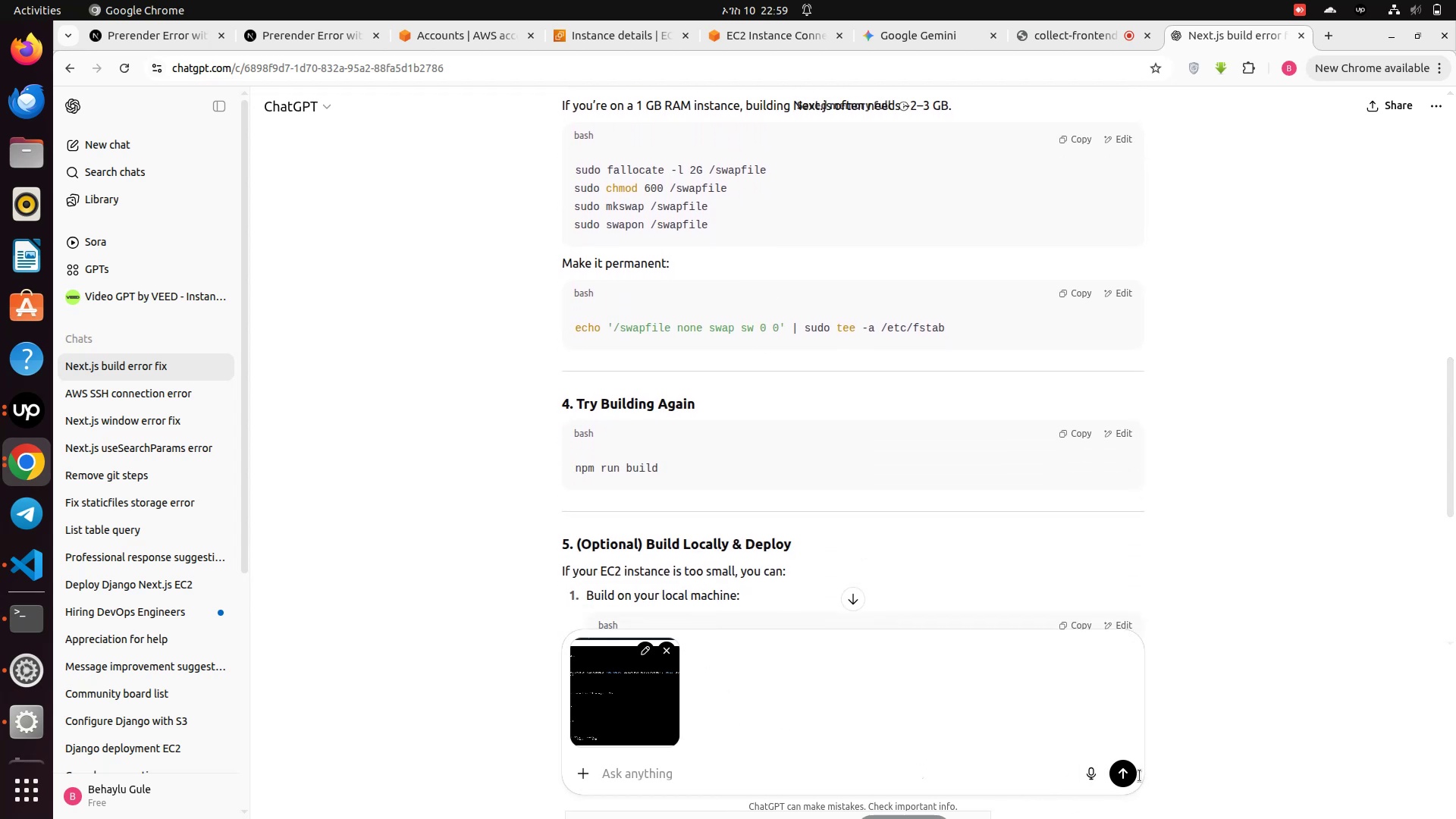 
left_click([1123, 777])
 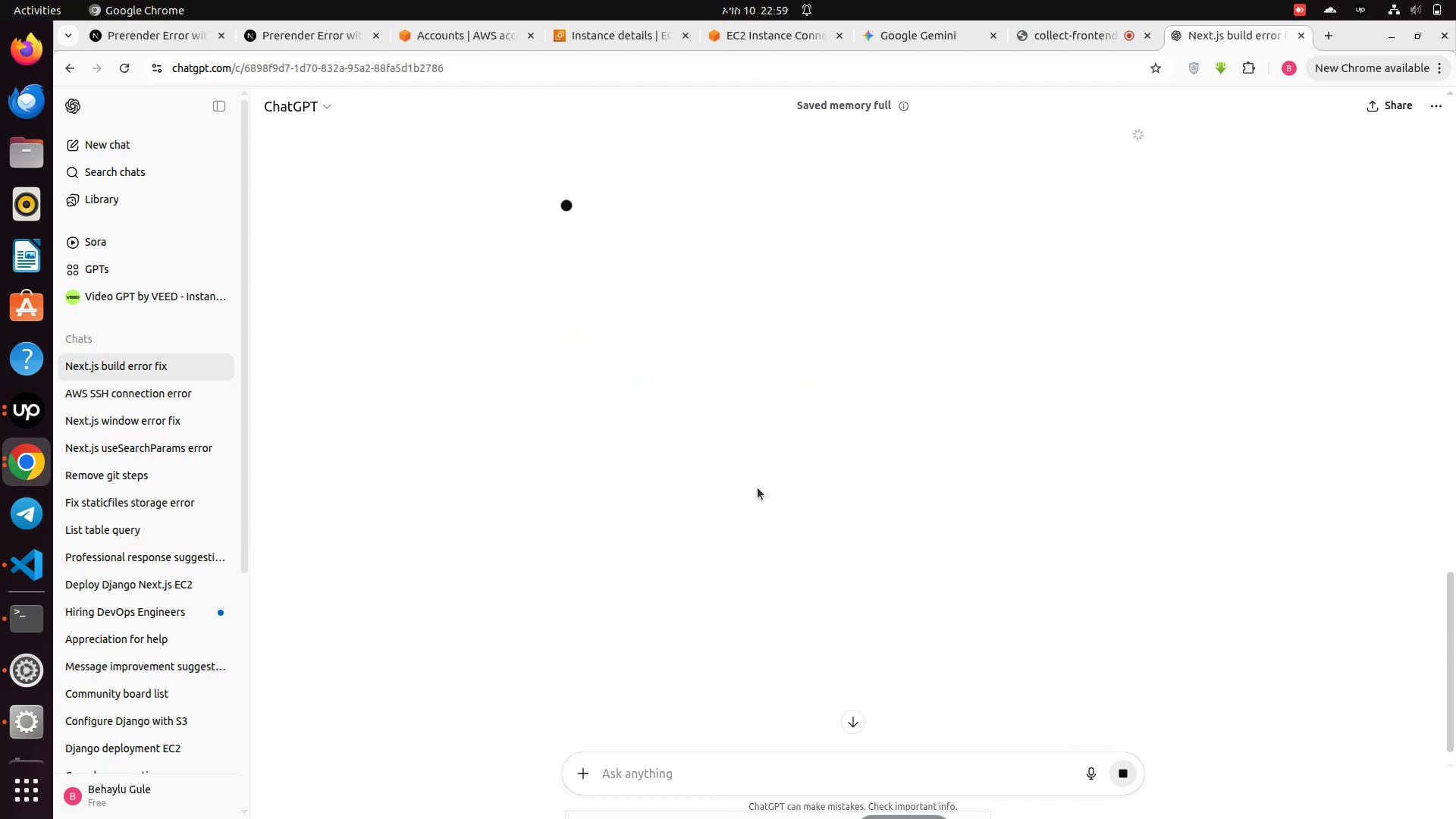 
scroll: coordinate [758, 483], scroll_direction: up, amount: 2.0
 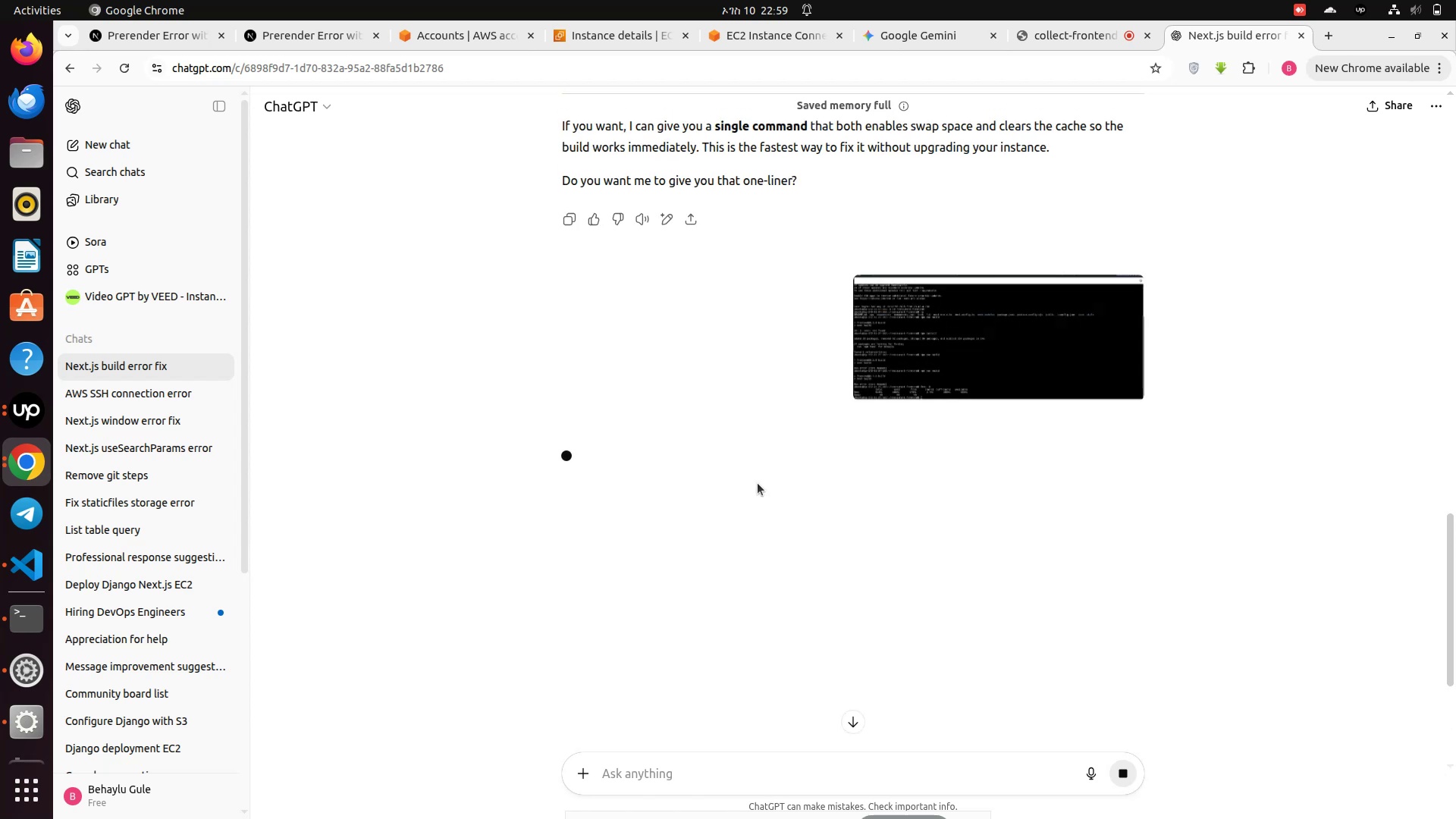 
scroll: coordinate [758, 483], scroll_direction: down, amount: 3.0
 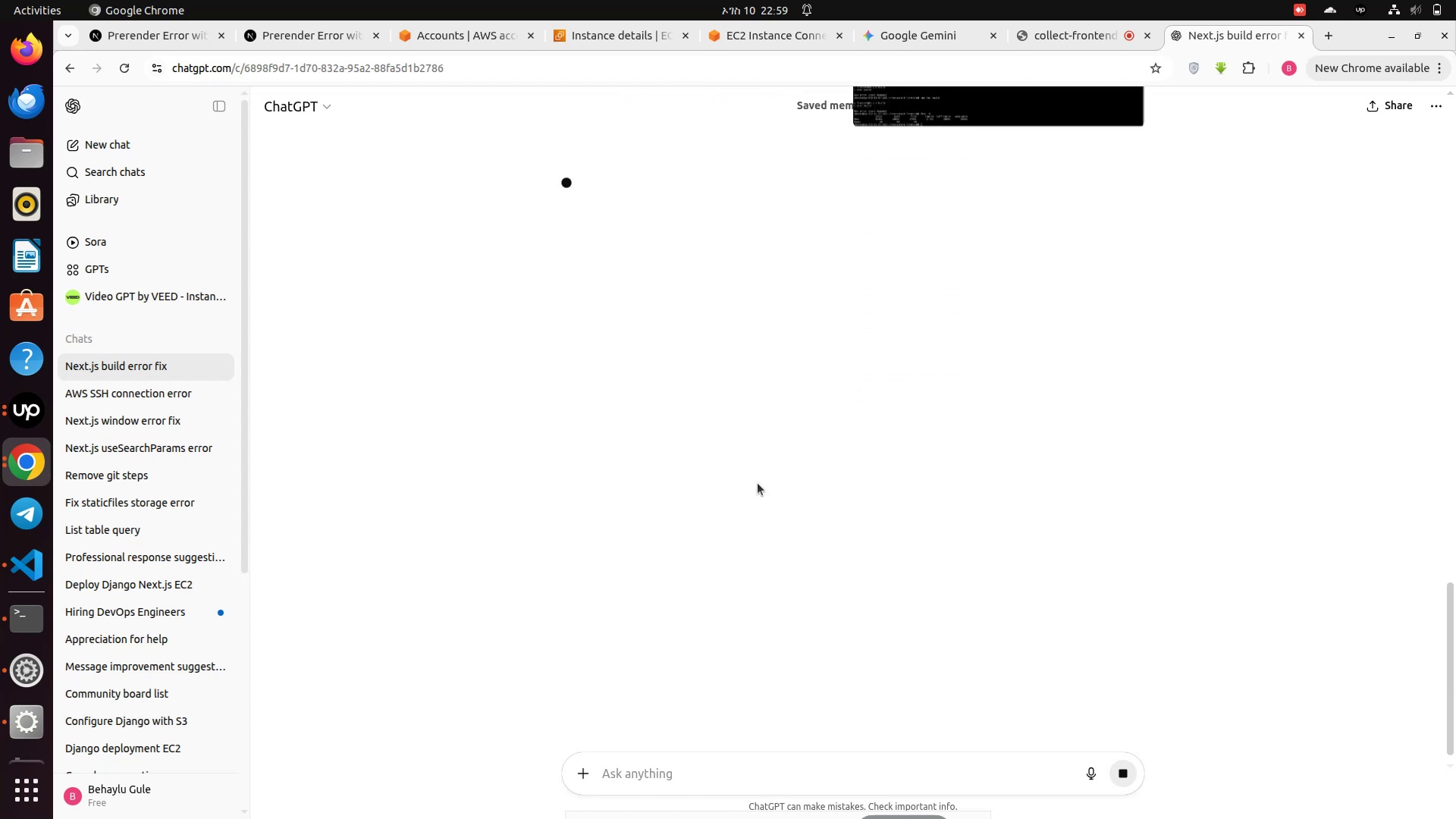 
scroll: coordinate [758, 483], scroll_direction: up, amount: 10.0
 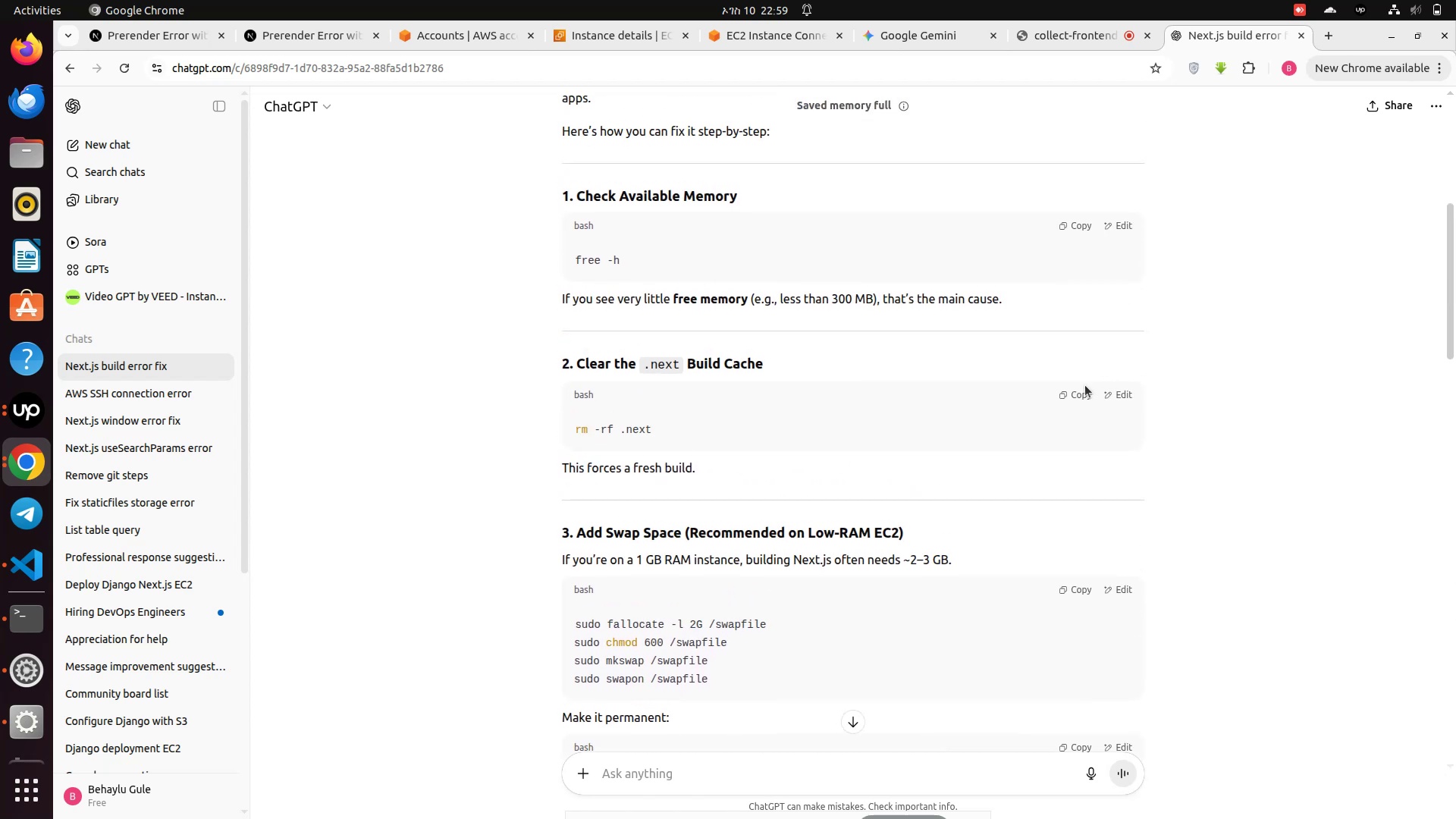 
left_click([1081, 389])
 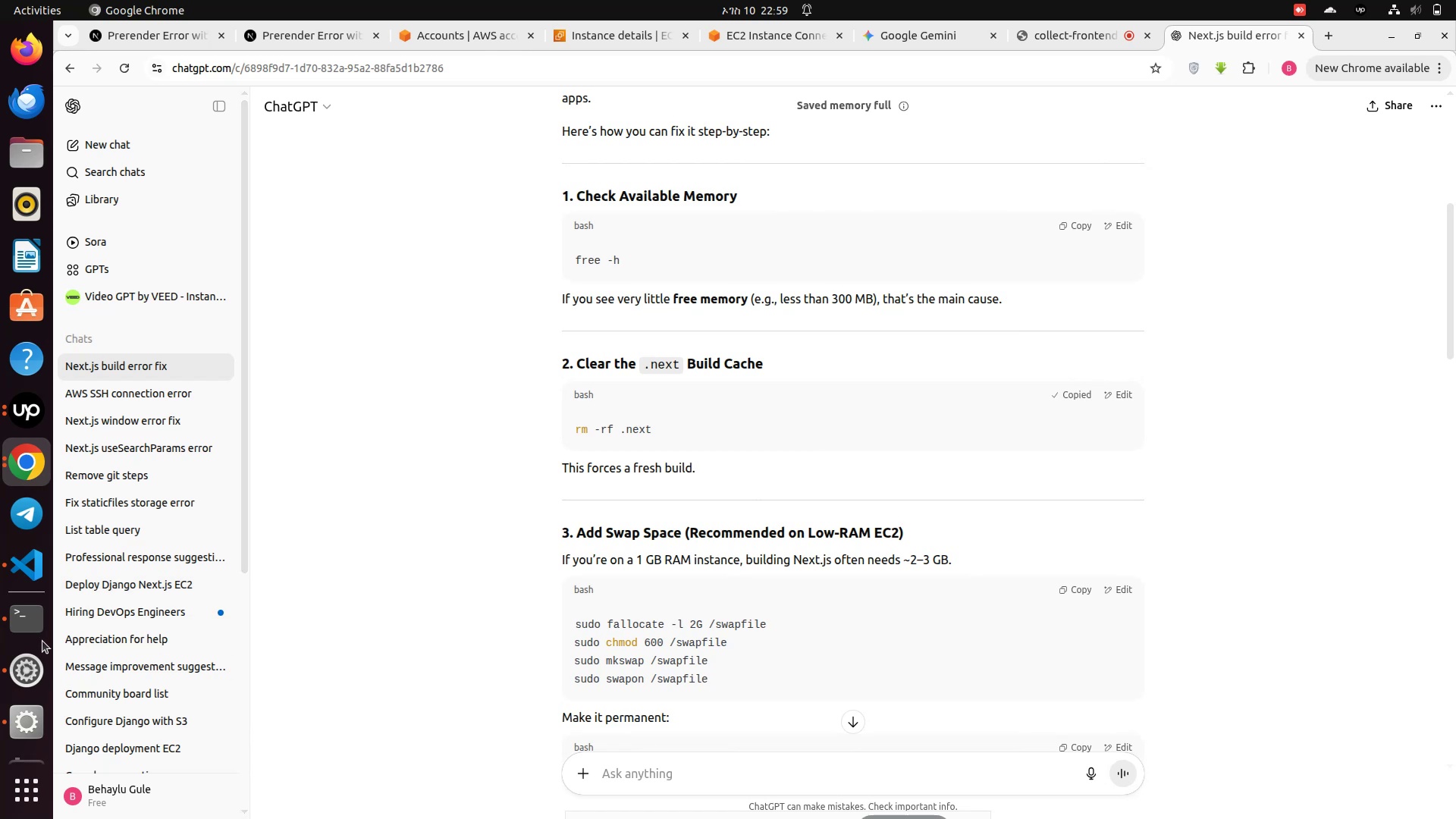 
left_click([22, 620])
 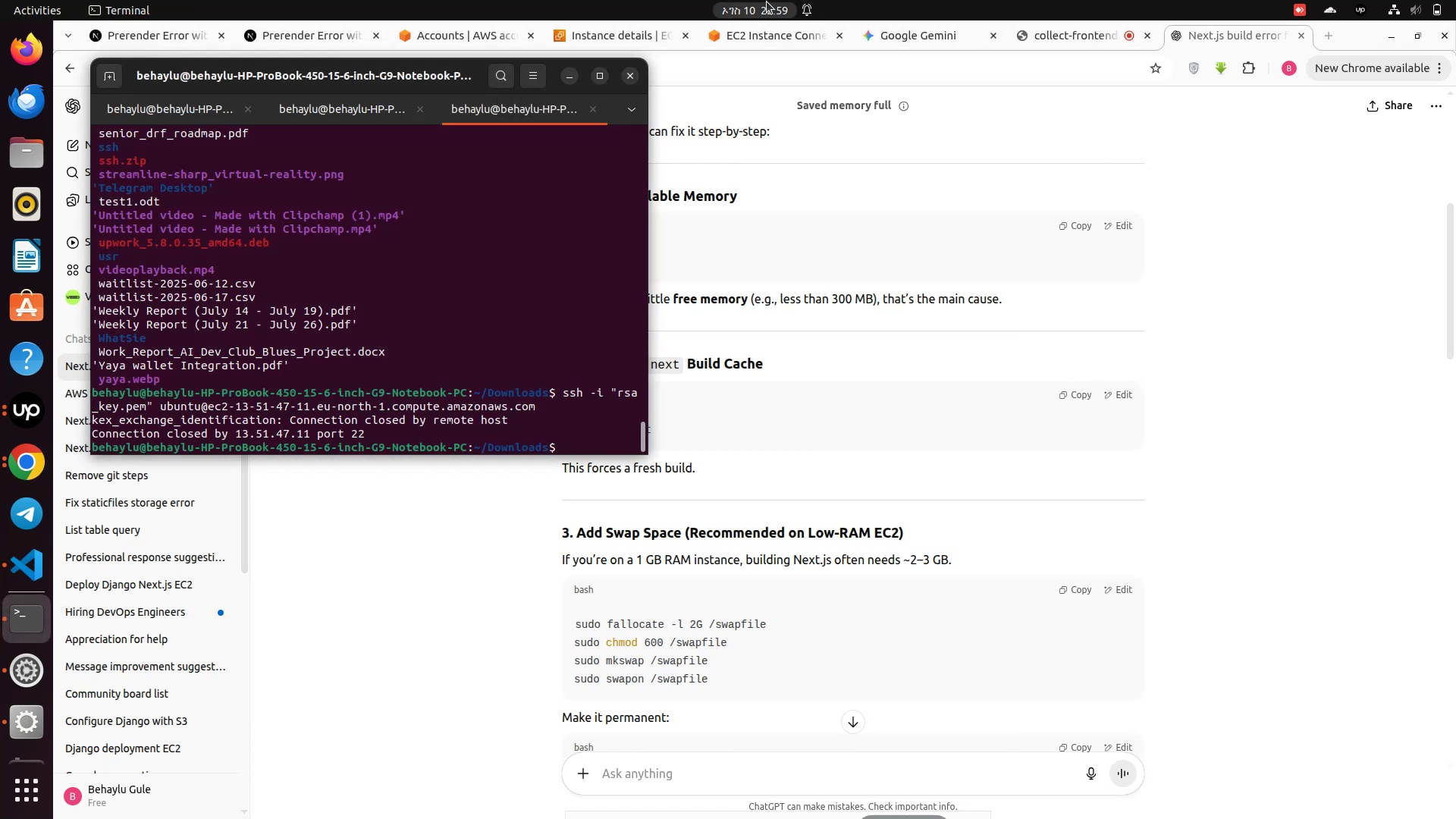 
left_click([768, 35])
 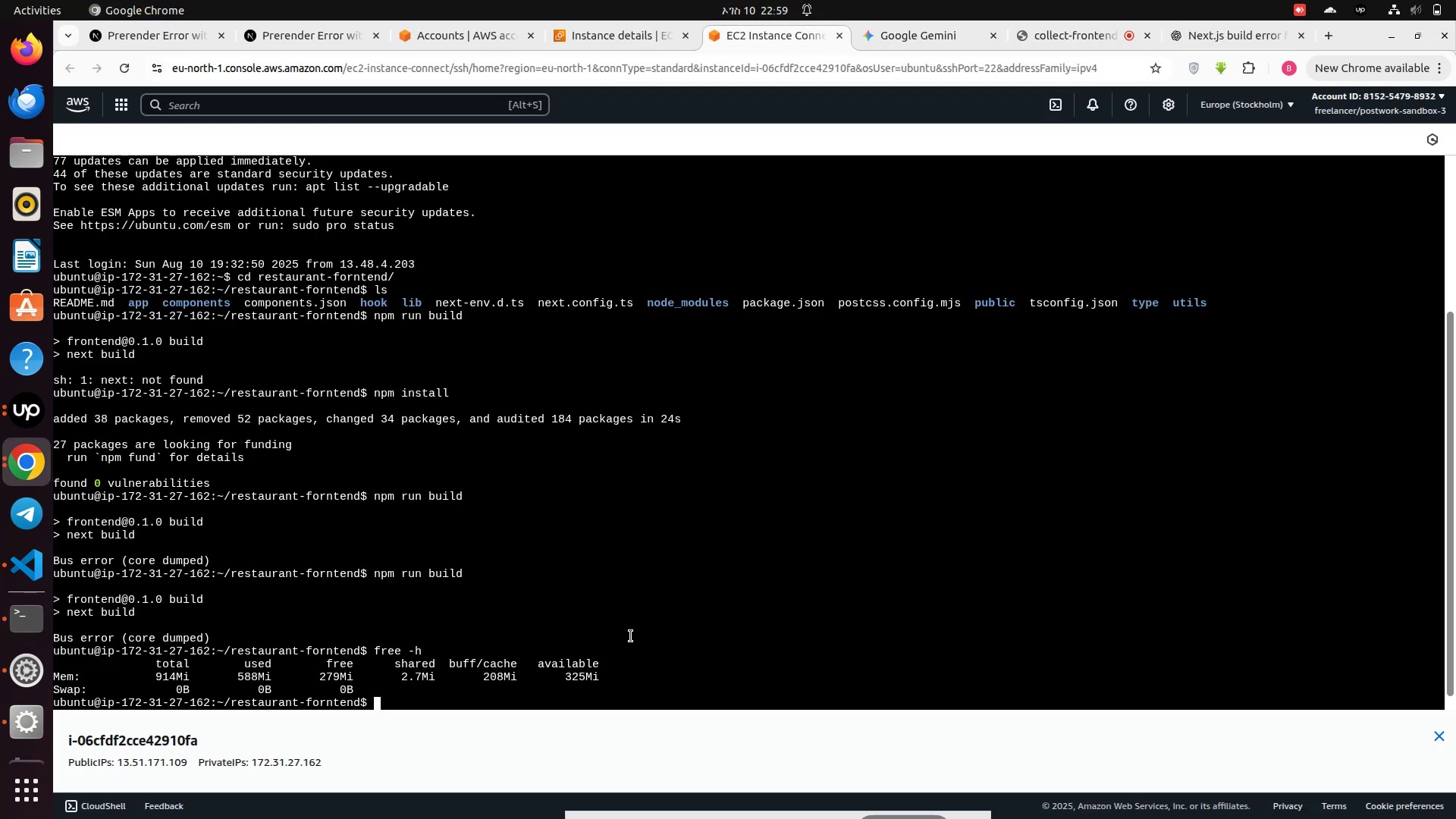 
type(ll)
 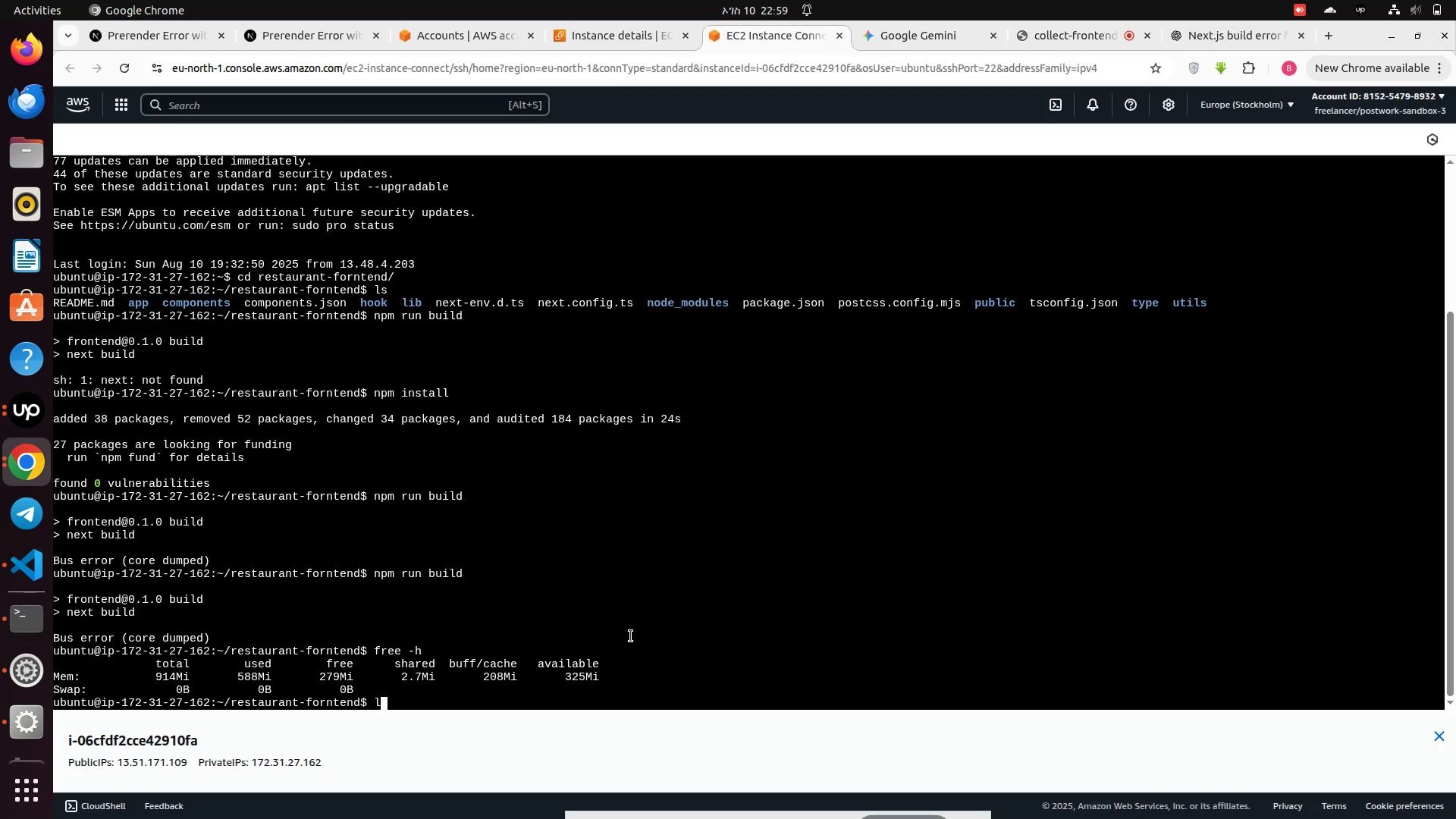 
key(Enter)
 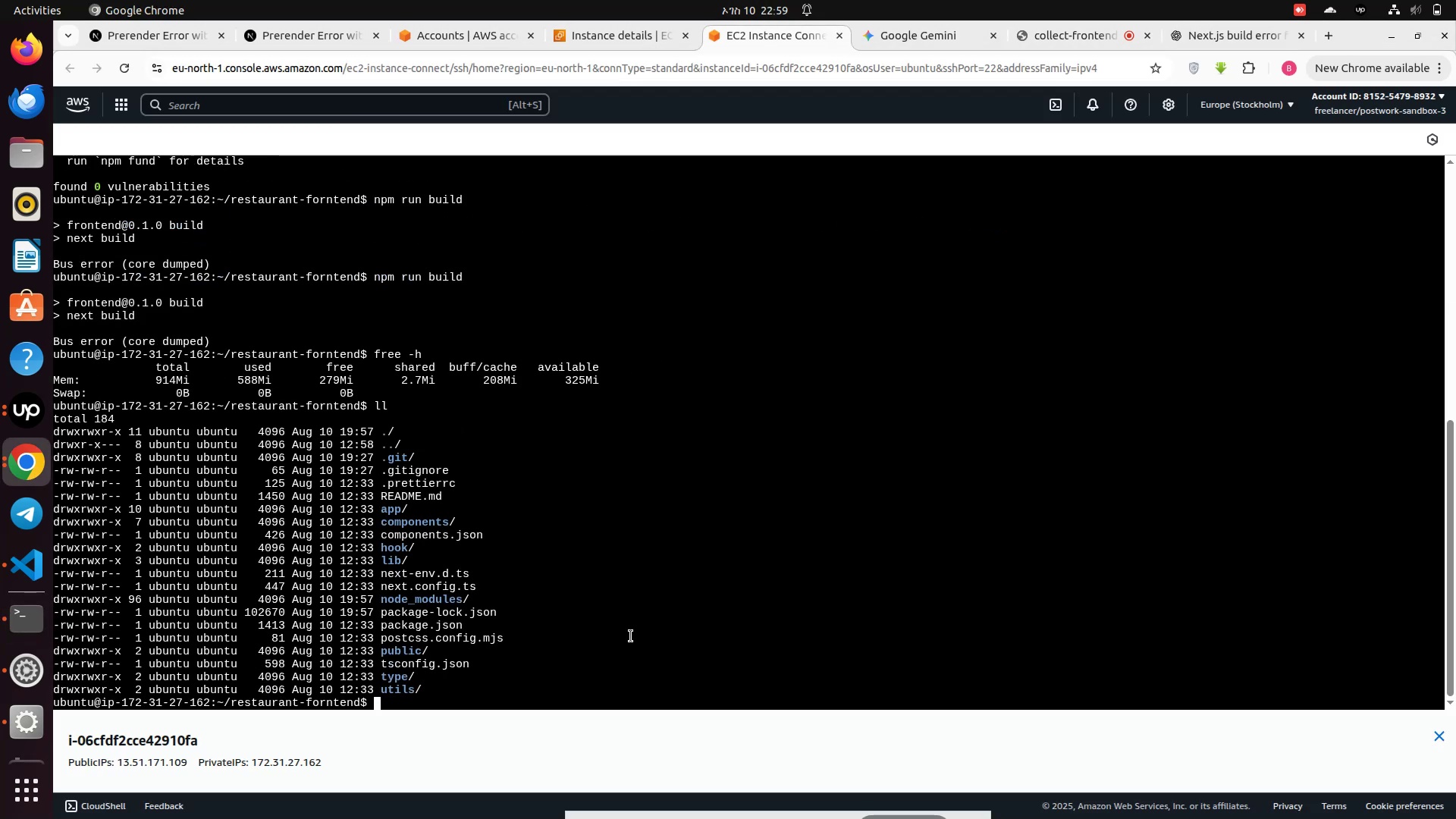 
type(npm )
 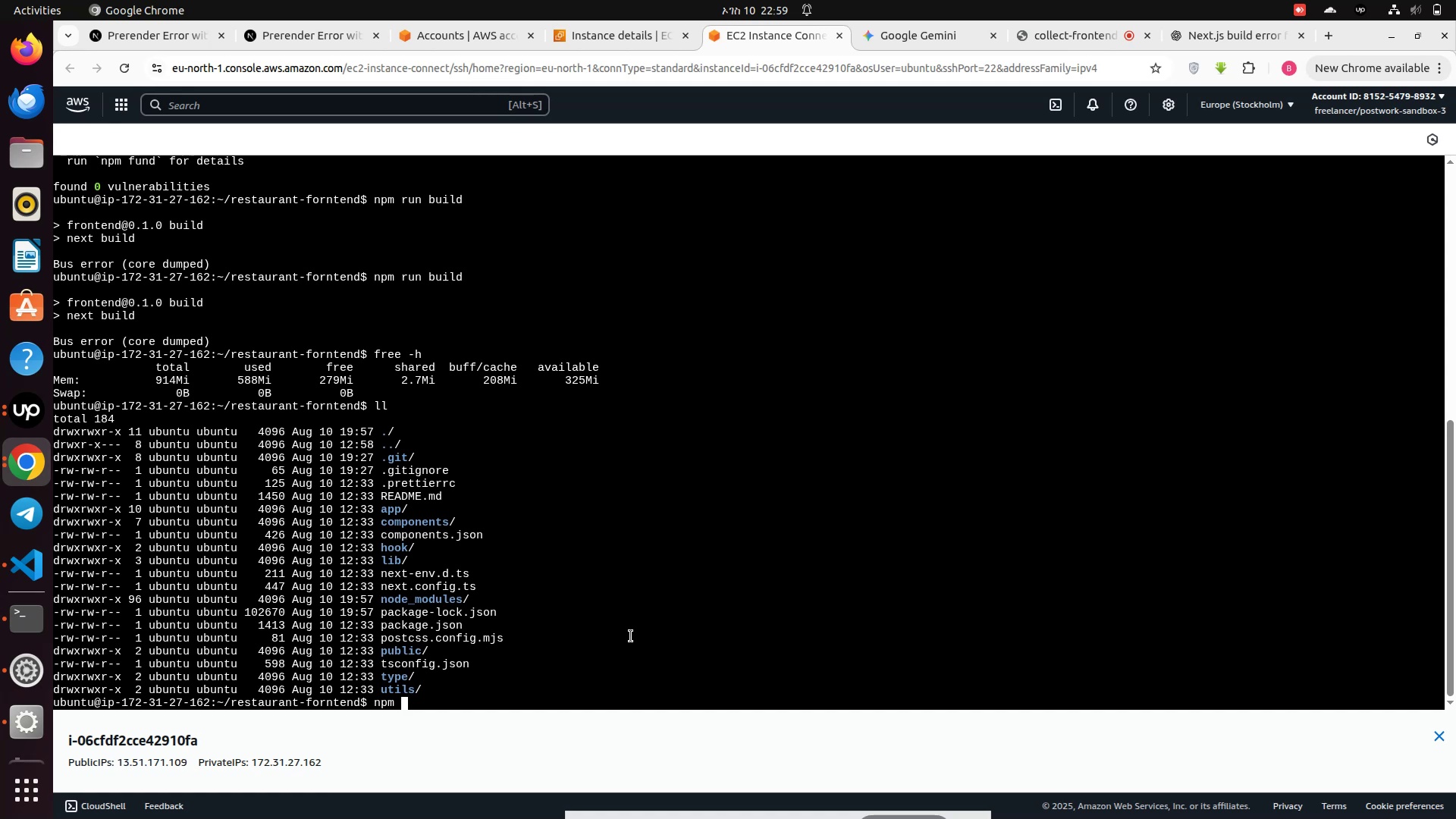 
hold_key(key=Backspace, duration=1.03)
 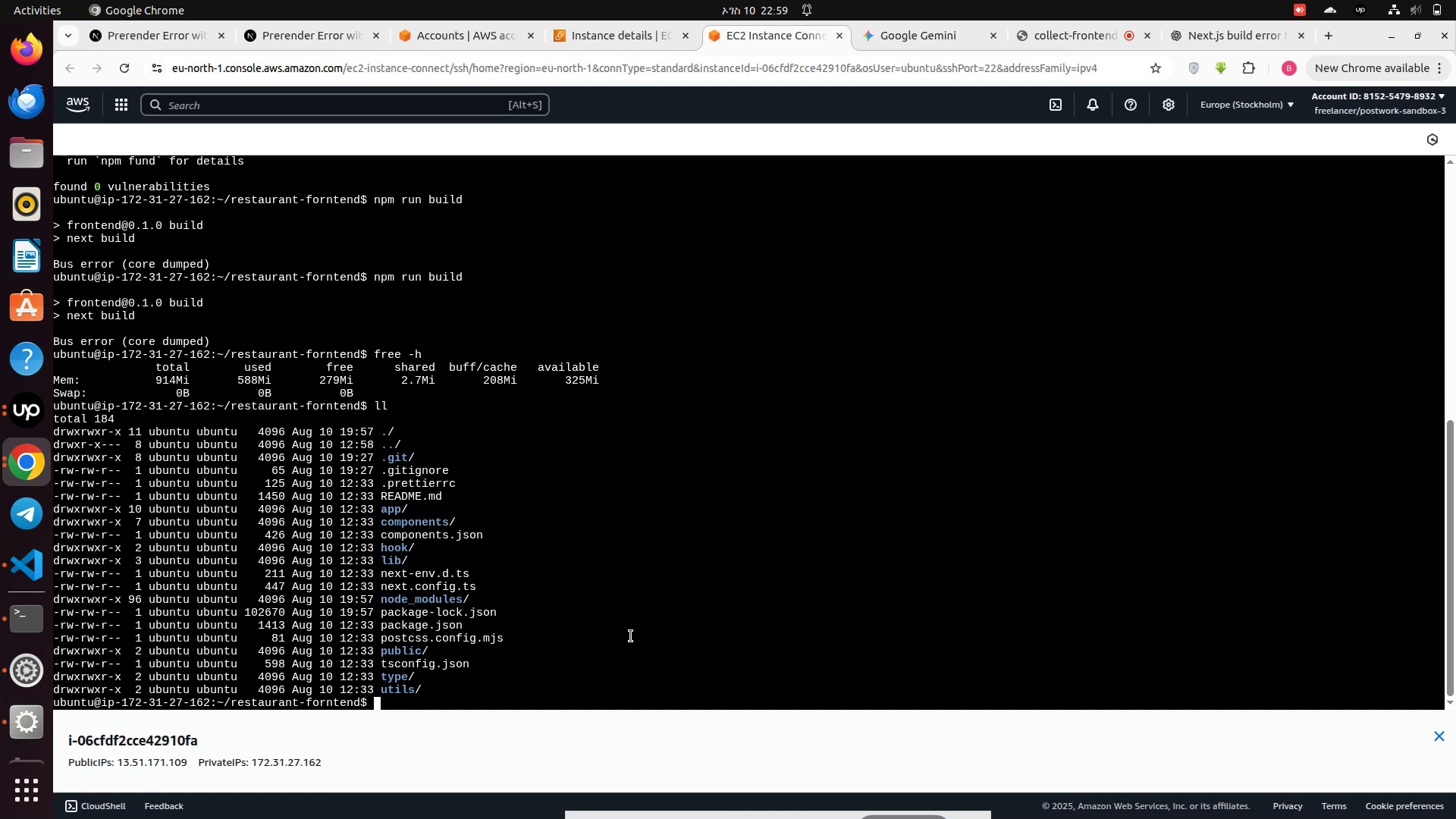 
type(rf)
key(Backspace)
type(m -rf .next)
 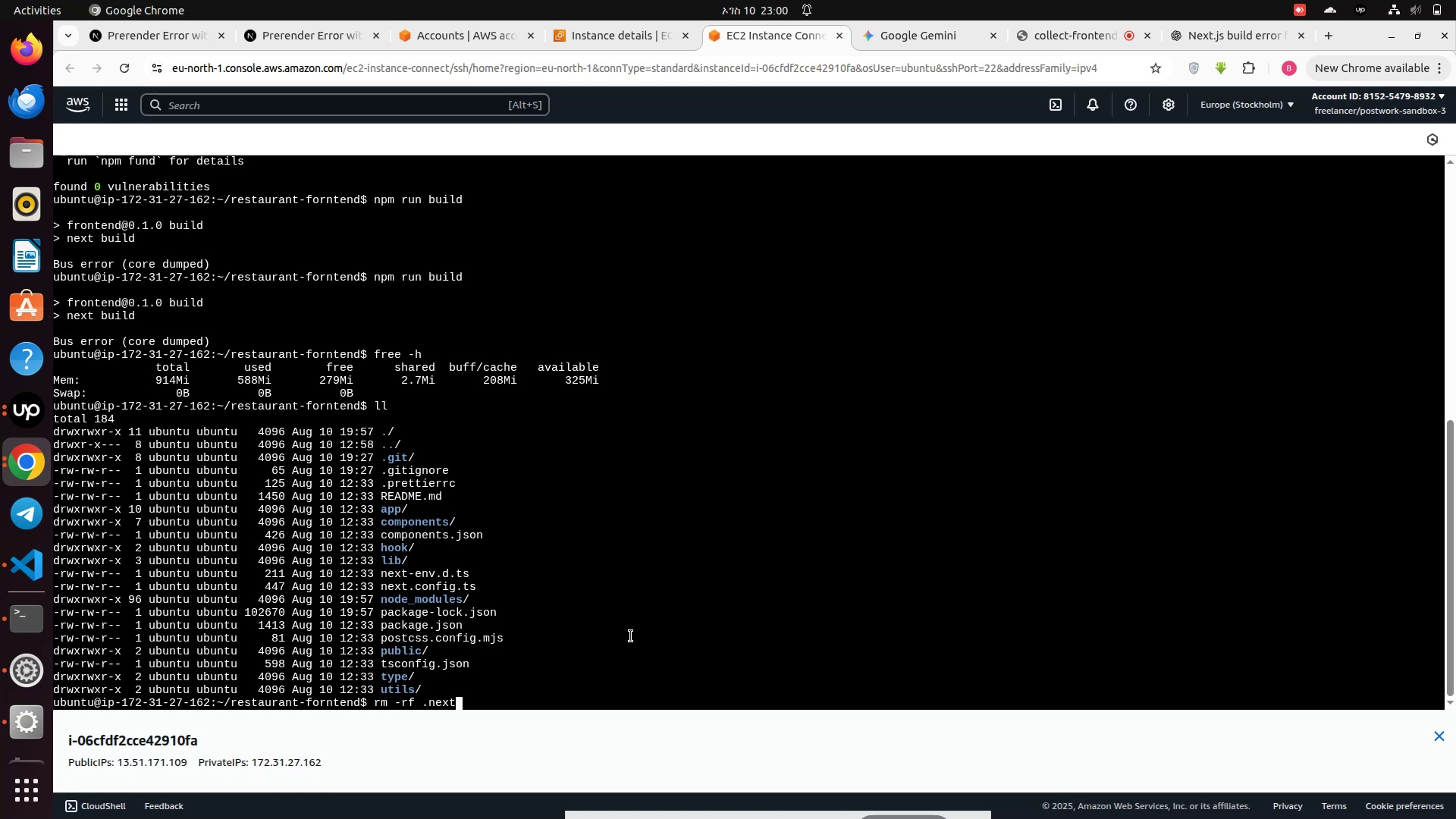 
key(Enter)
 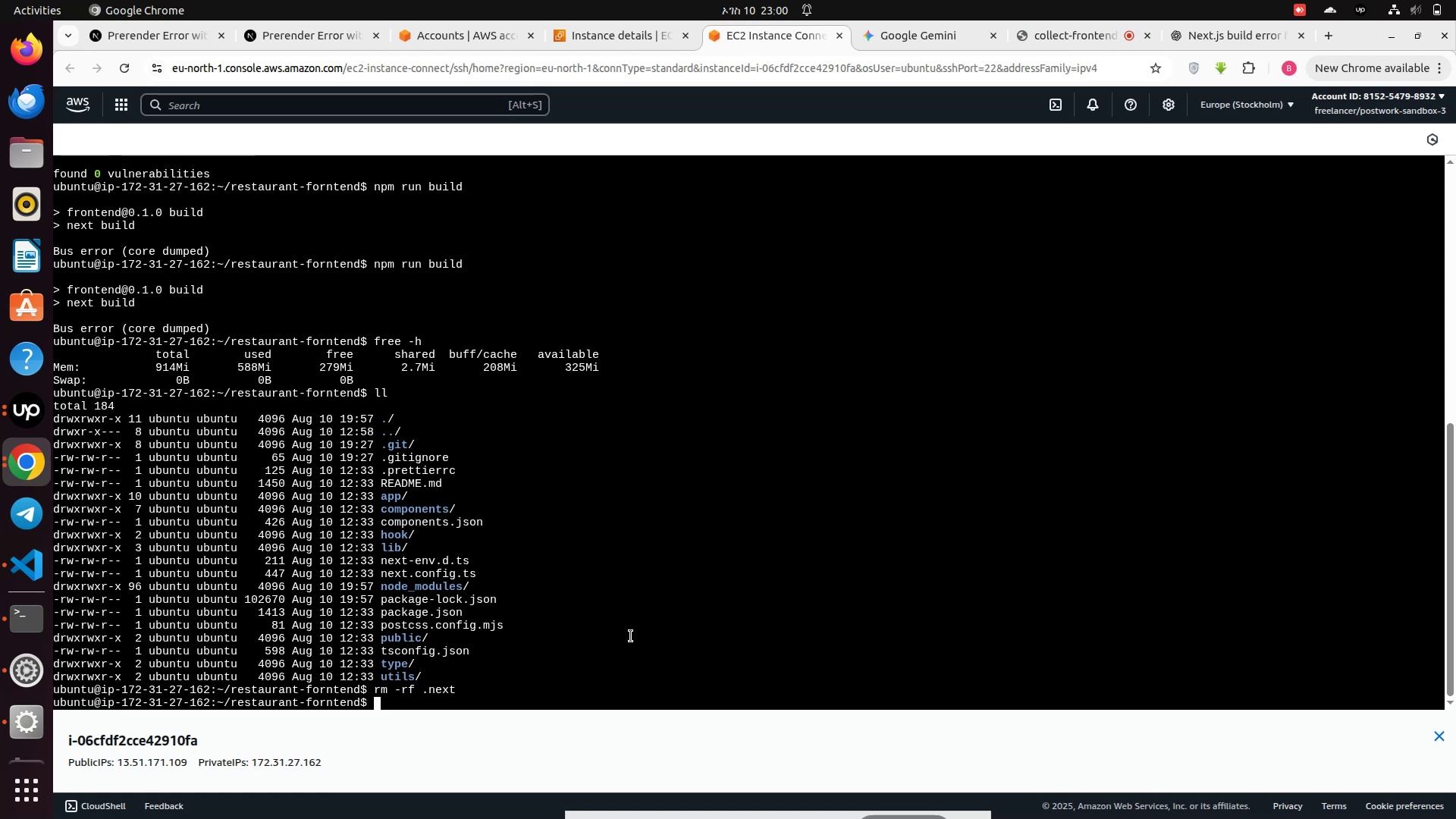 
type(ll)
 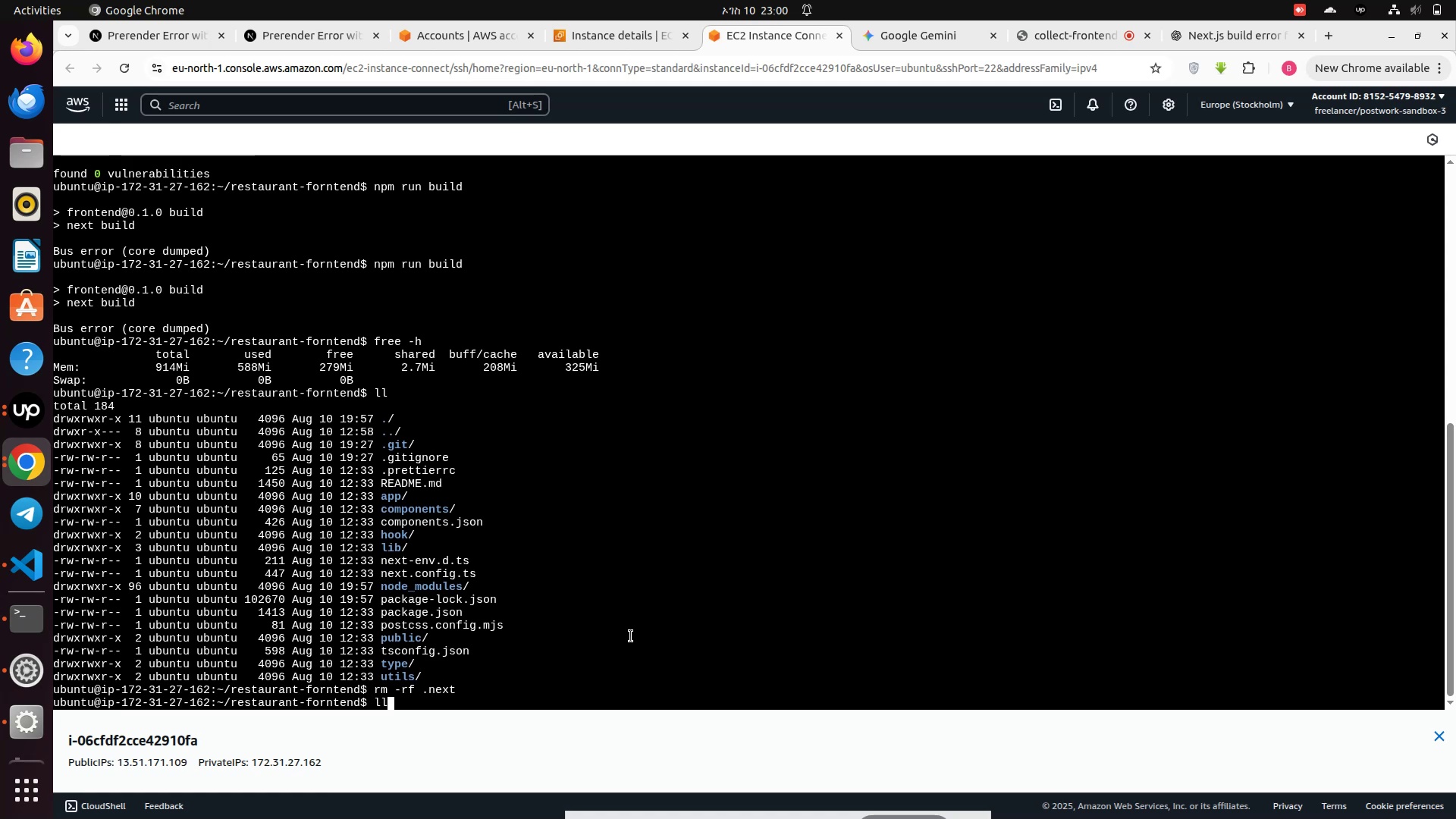 
key(Enter)
 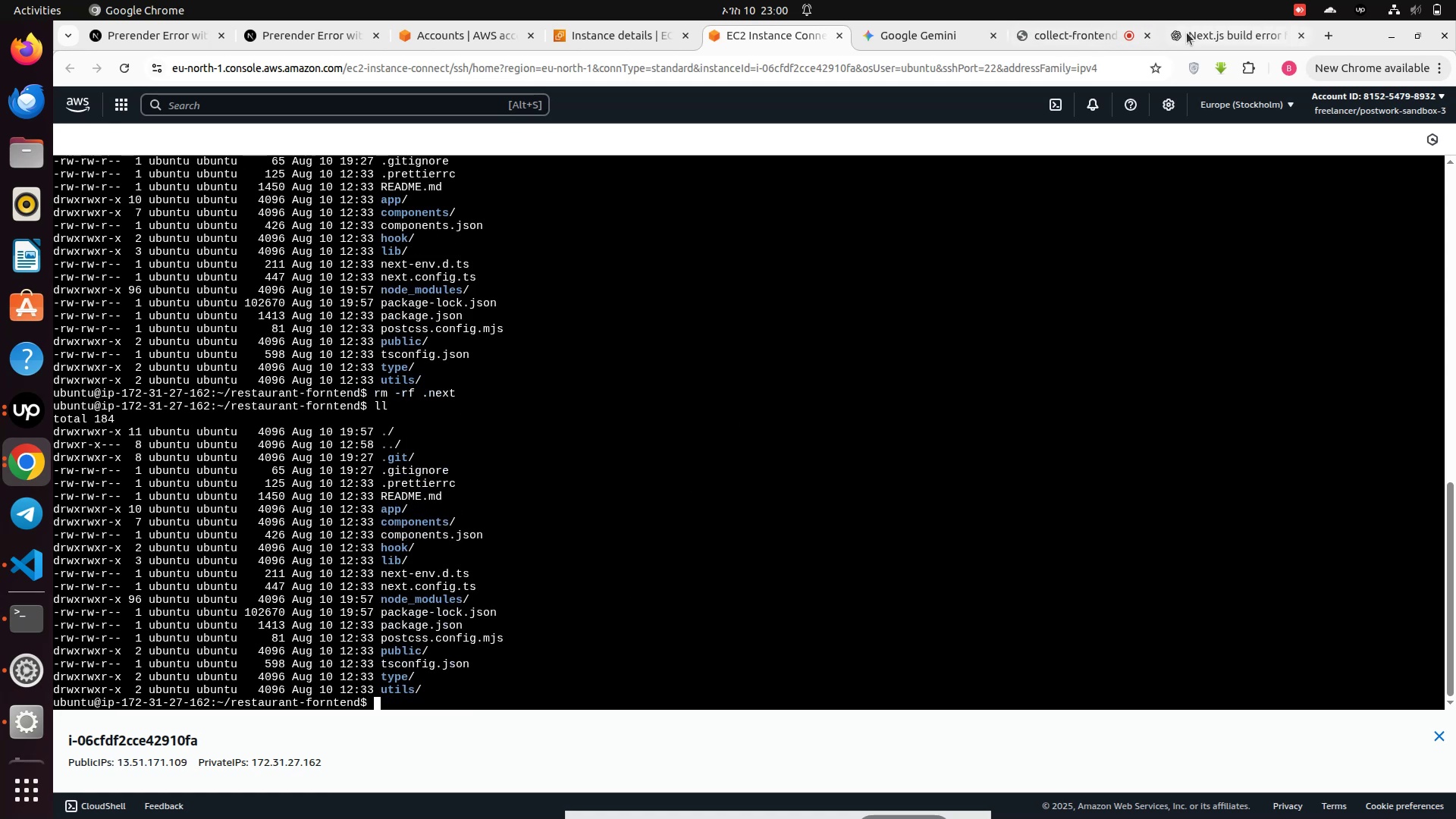 
left_click([1198, 35])
 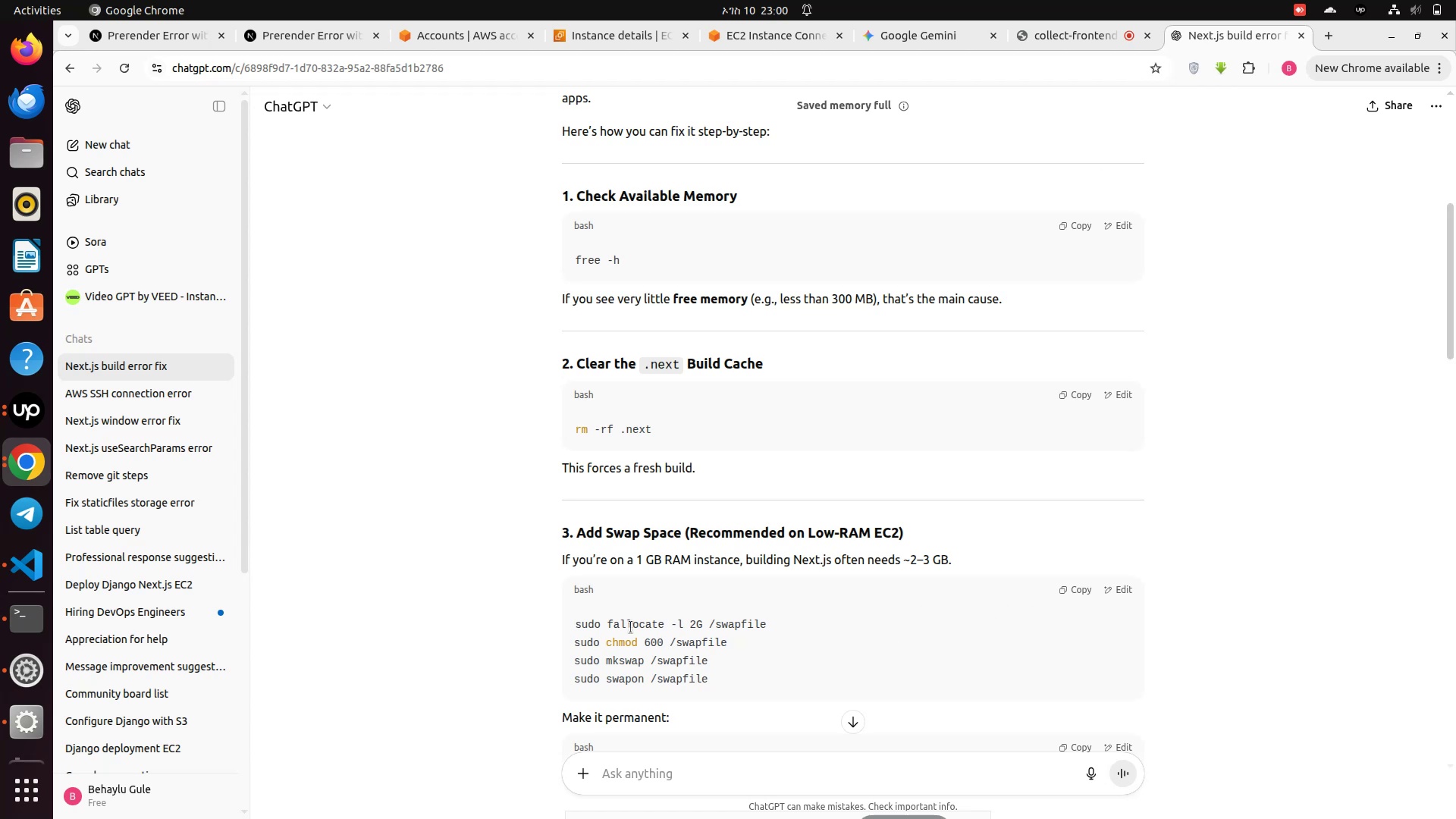 
left_click_drag(start_coordinate=[566, 623], to_coordinate=[777, 628])
 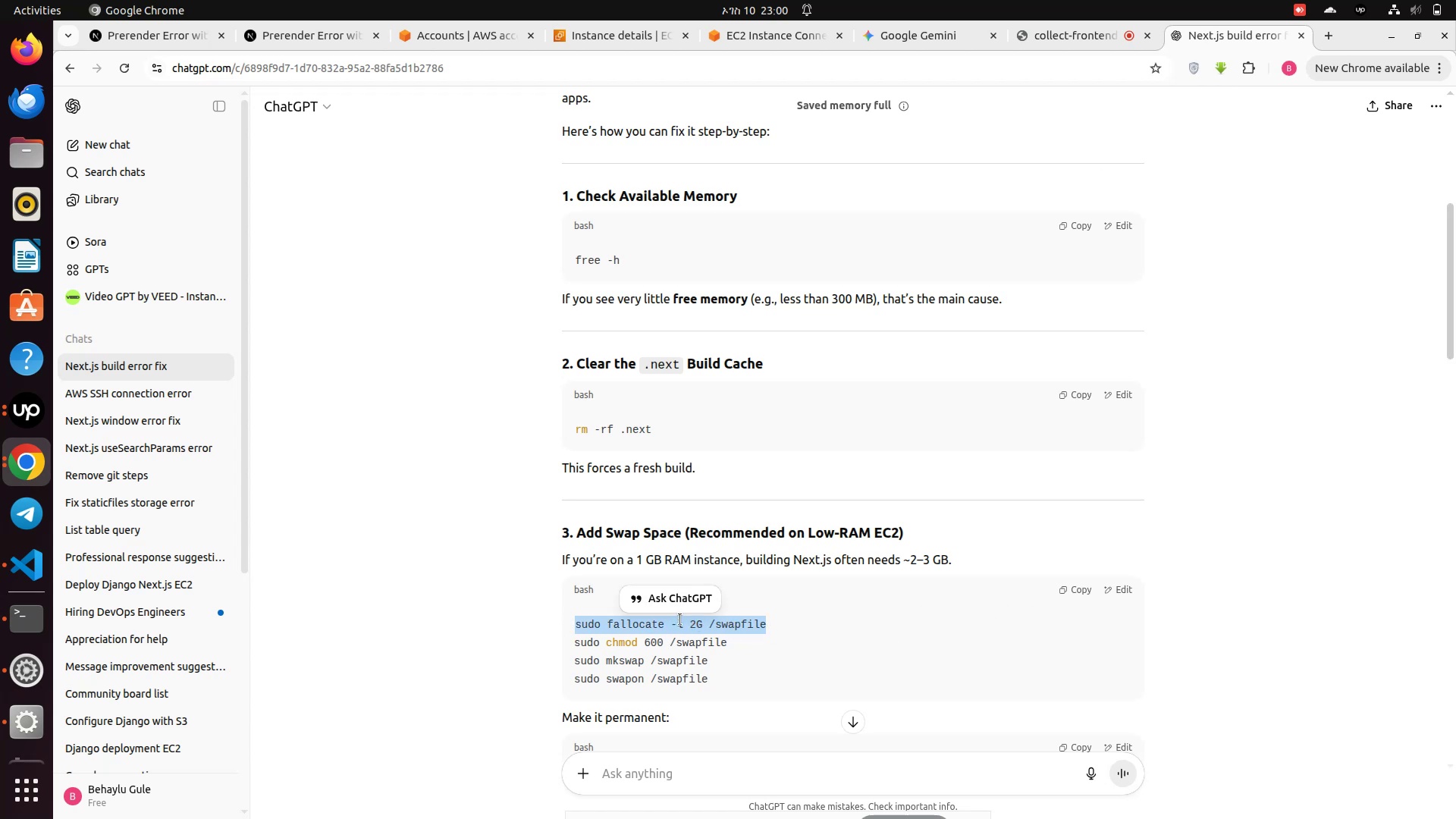 
right_click([679, 621])
 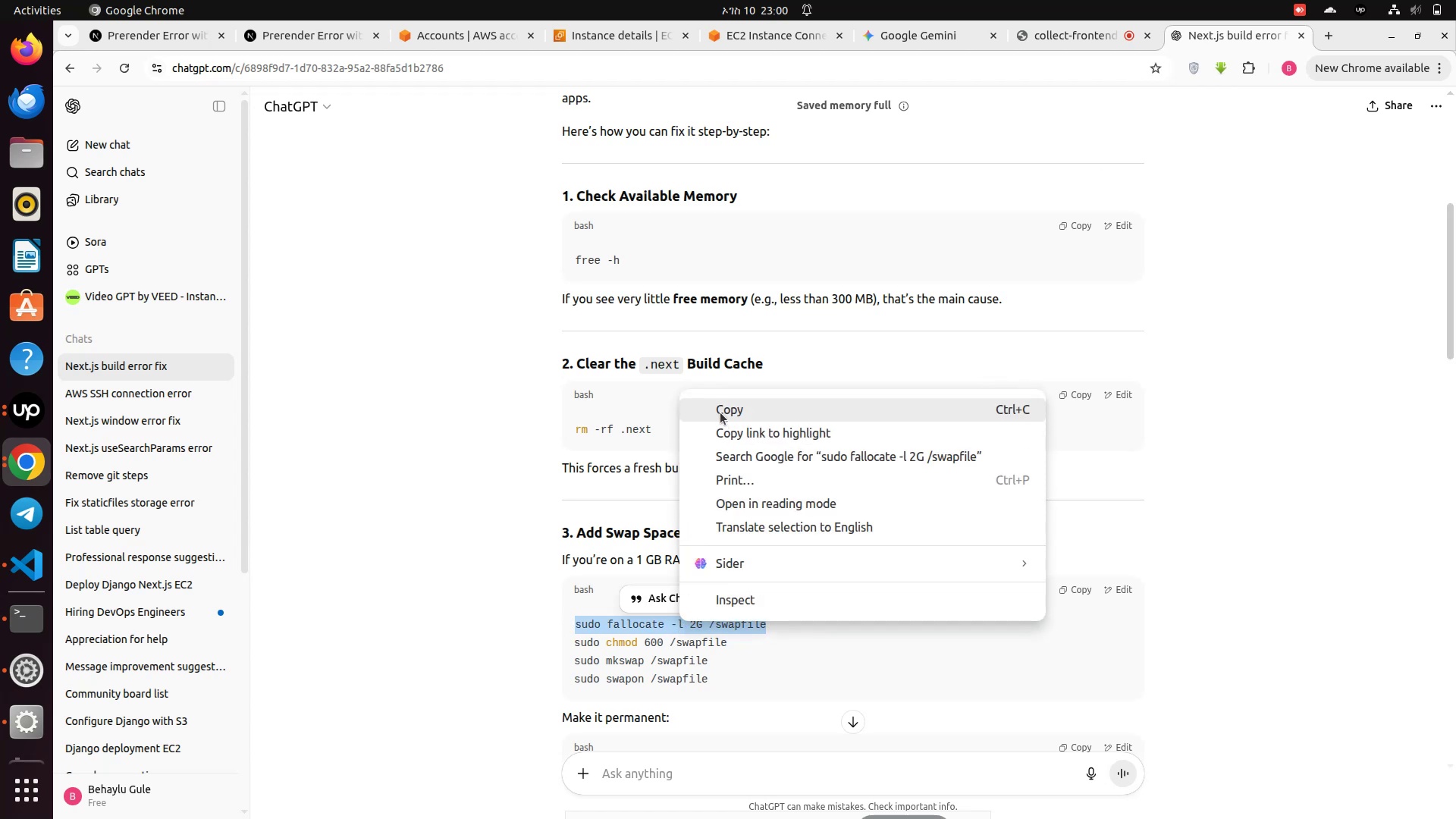 
left_click([720, 410])
 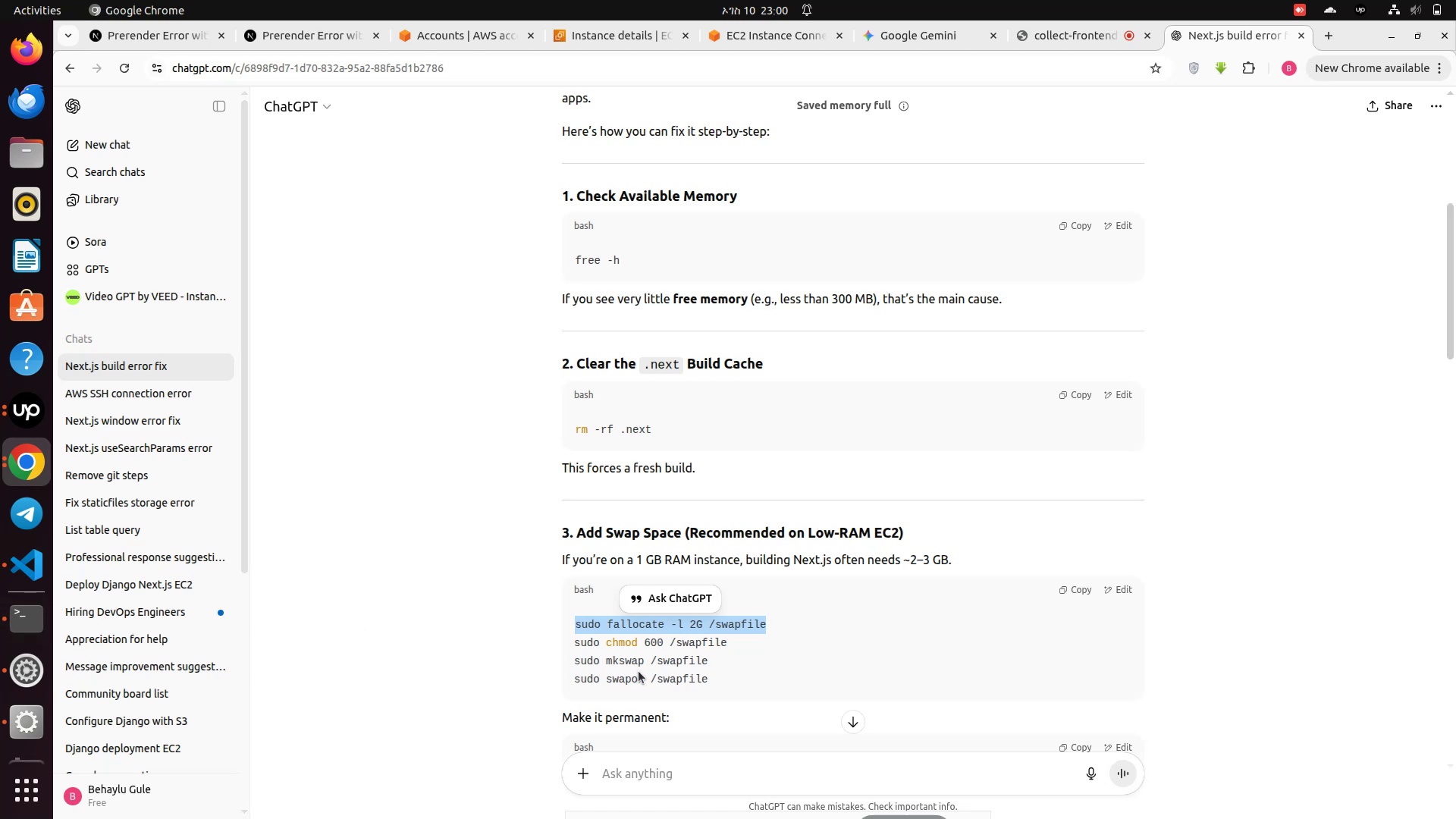 
wait(9.86)
 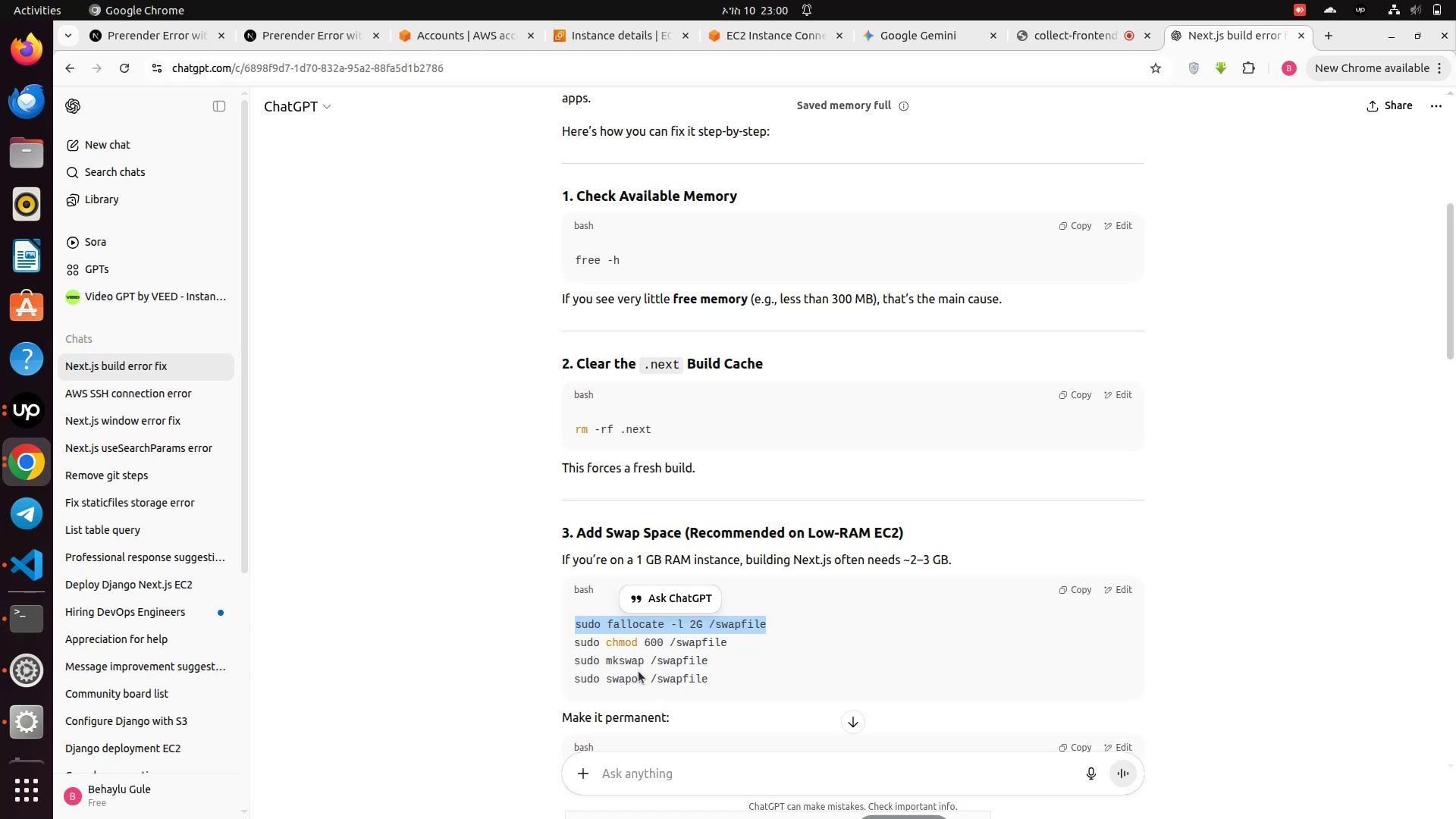 
left_click([1194, 38])
 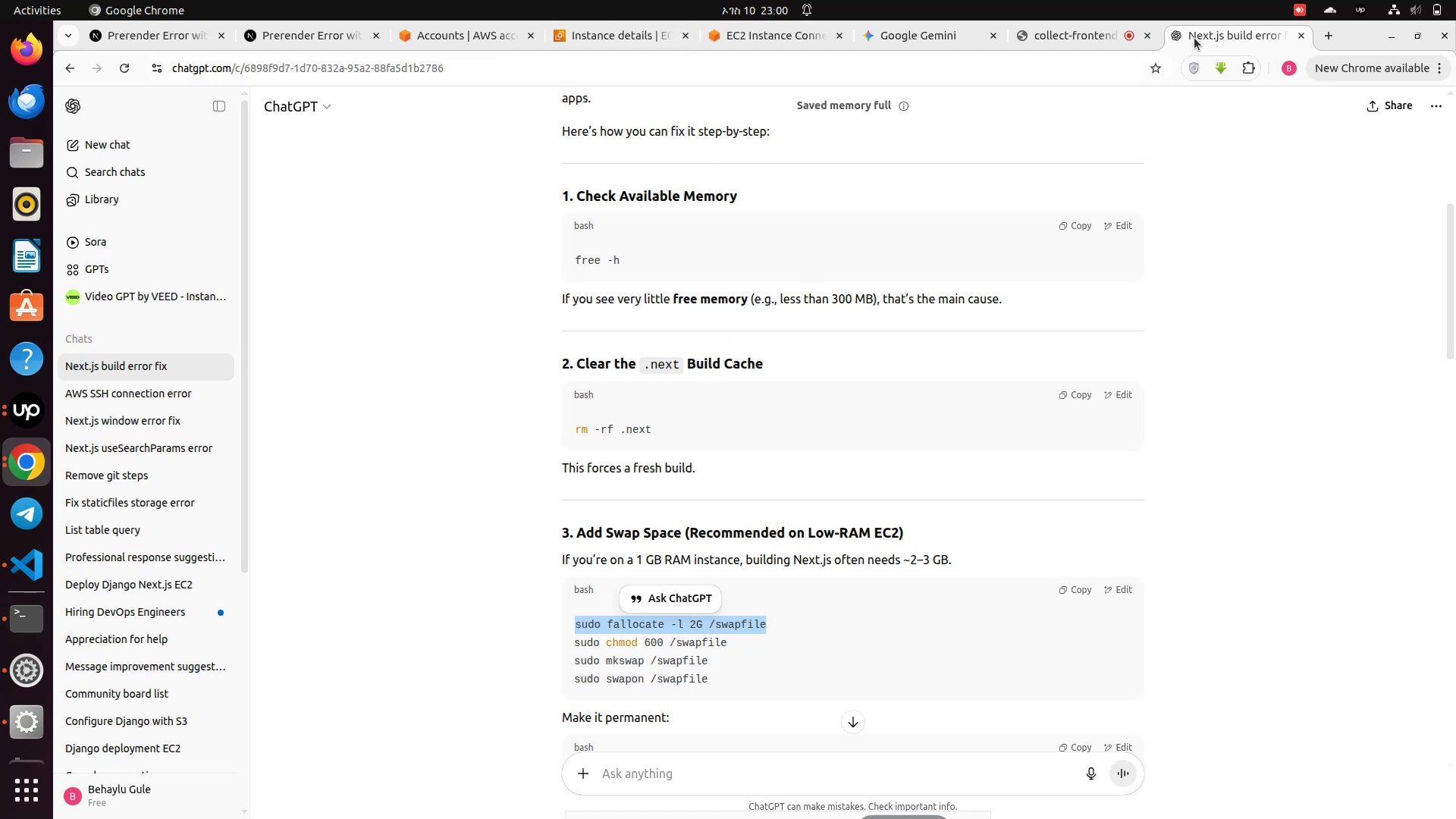 
left_click_drag(start_coordinate=[1194, 36], to_coordinate=[1455, 338])
 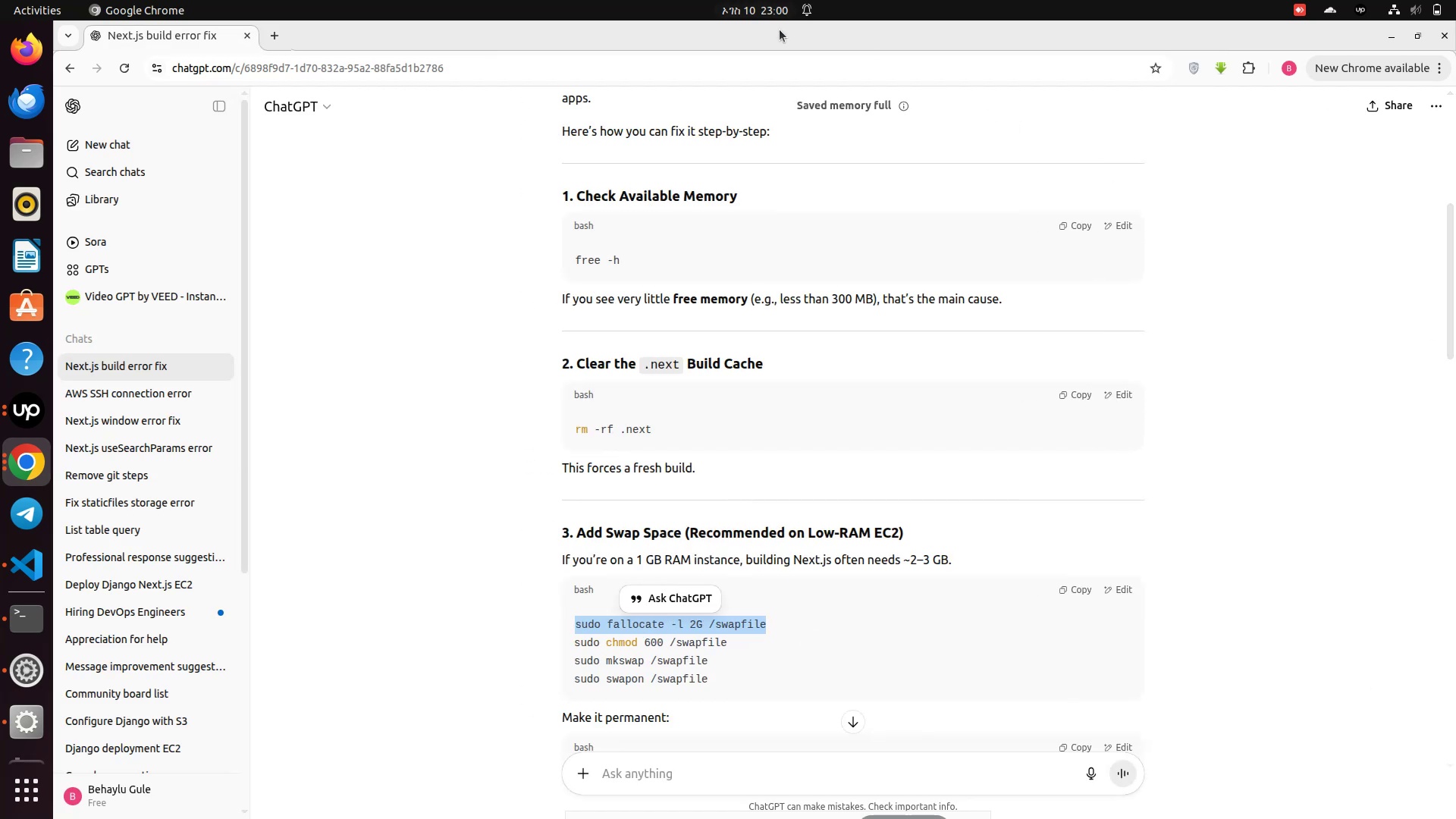 
left_click_drag(start_coordinate=[780, 33], to_coordinate=[1455, 400])
 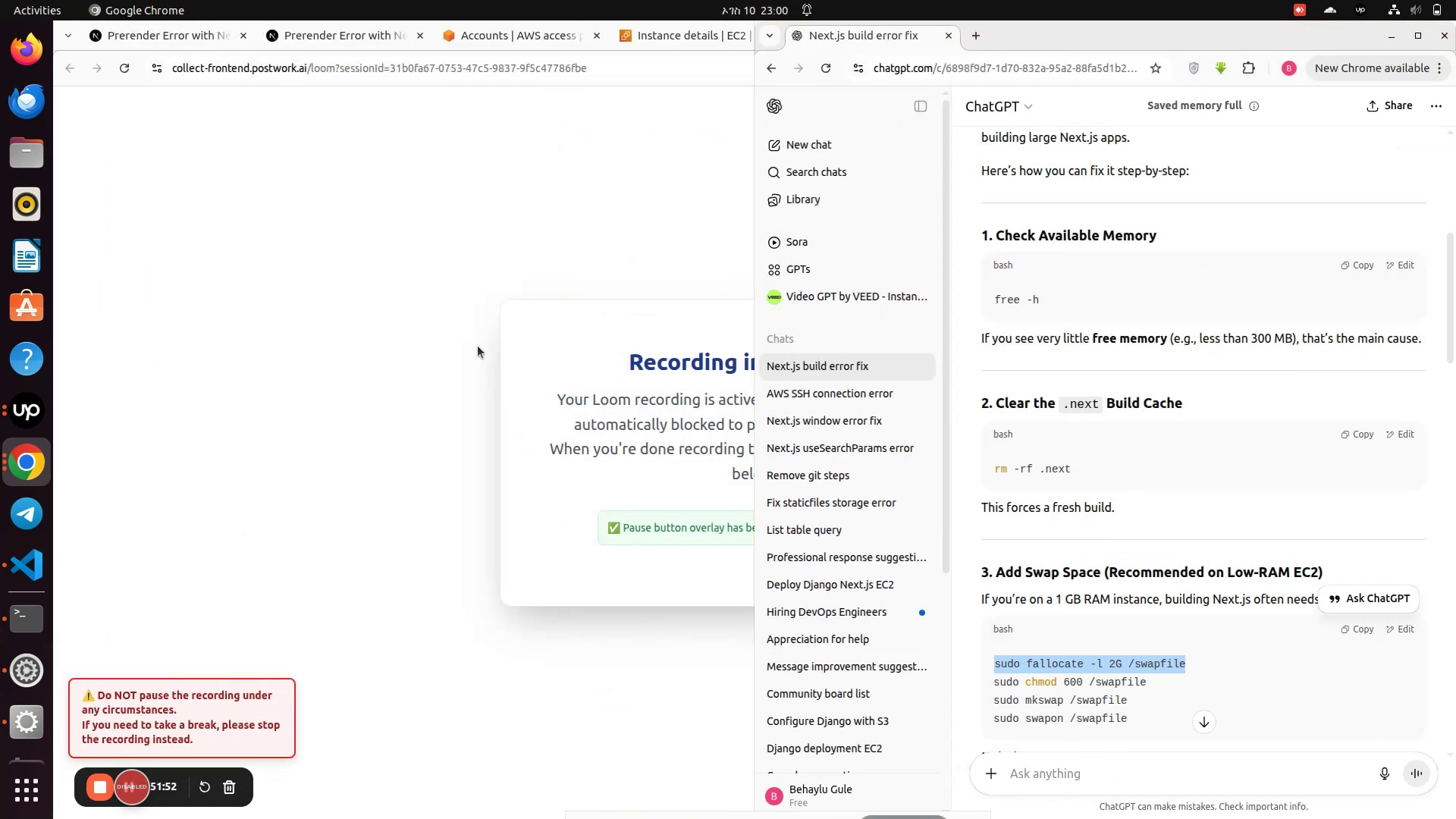 
left_click([458, 305])
 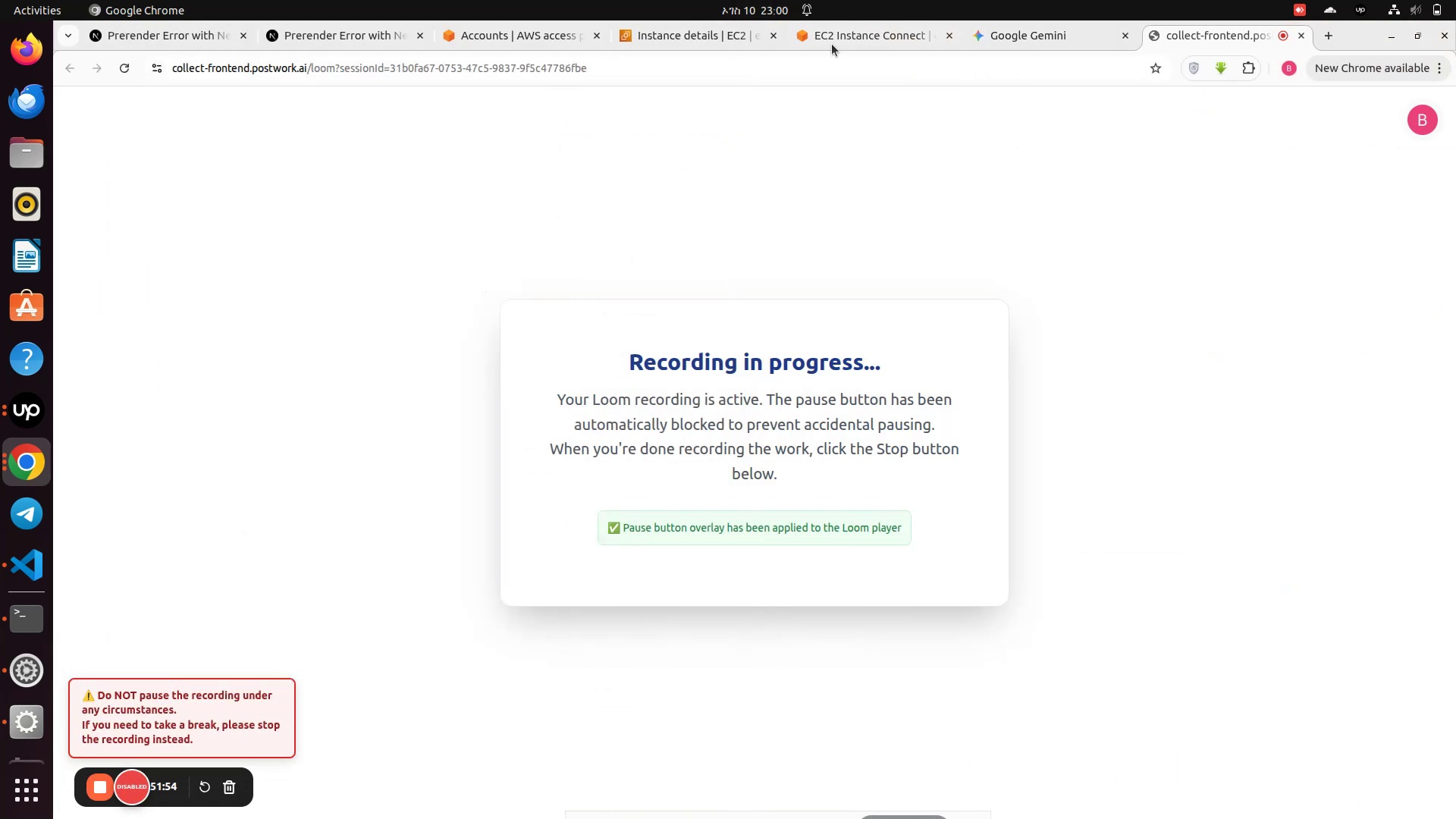 
left_click([836, 33])
 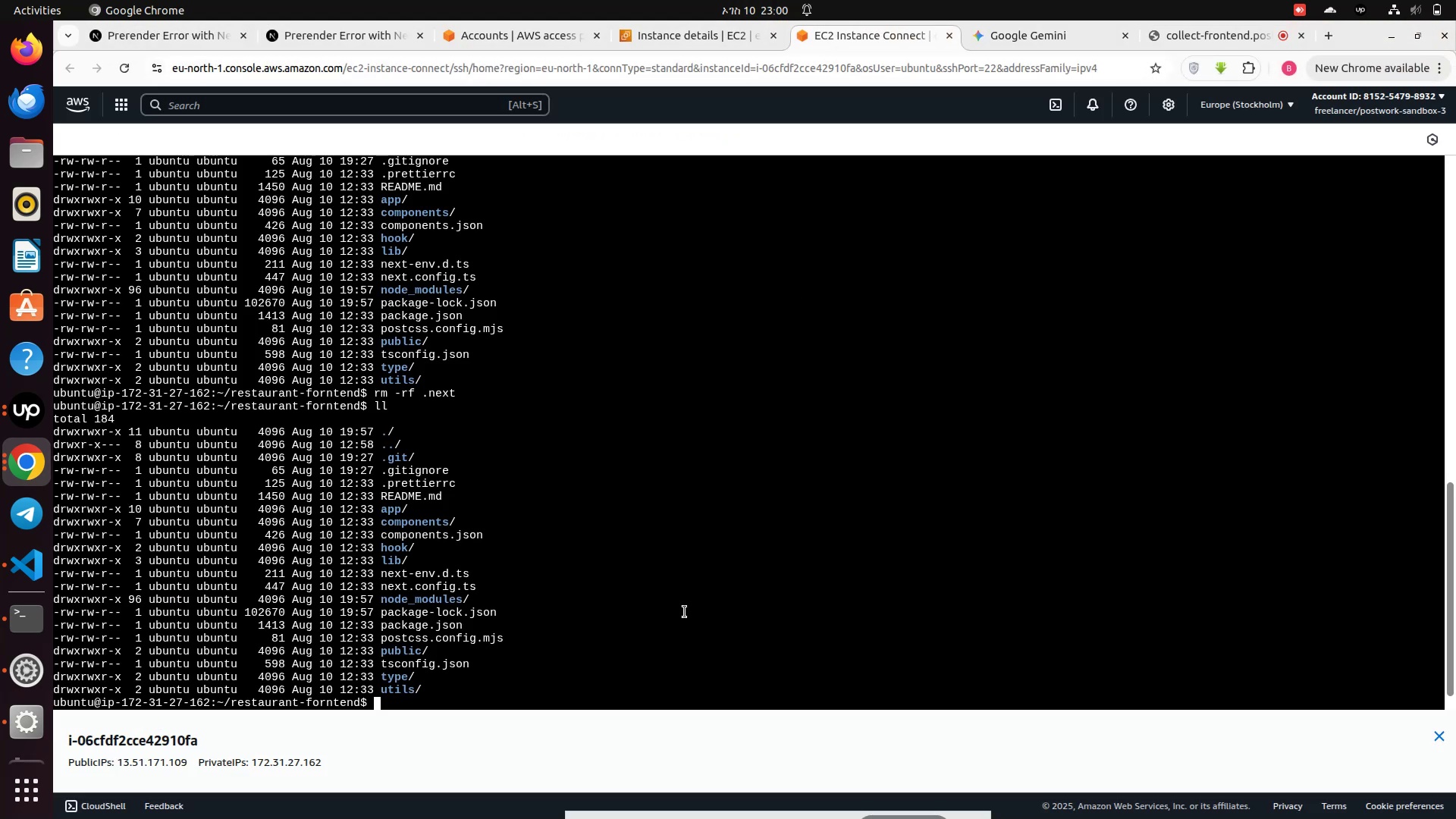 
scroll: coordinate [603, 720], scroll_direction: down, amount: 1.0
 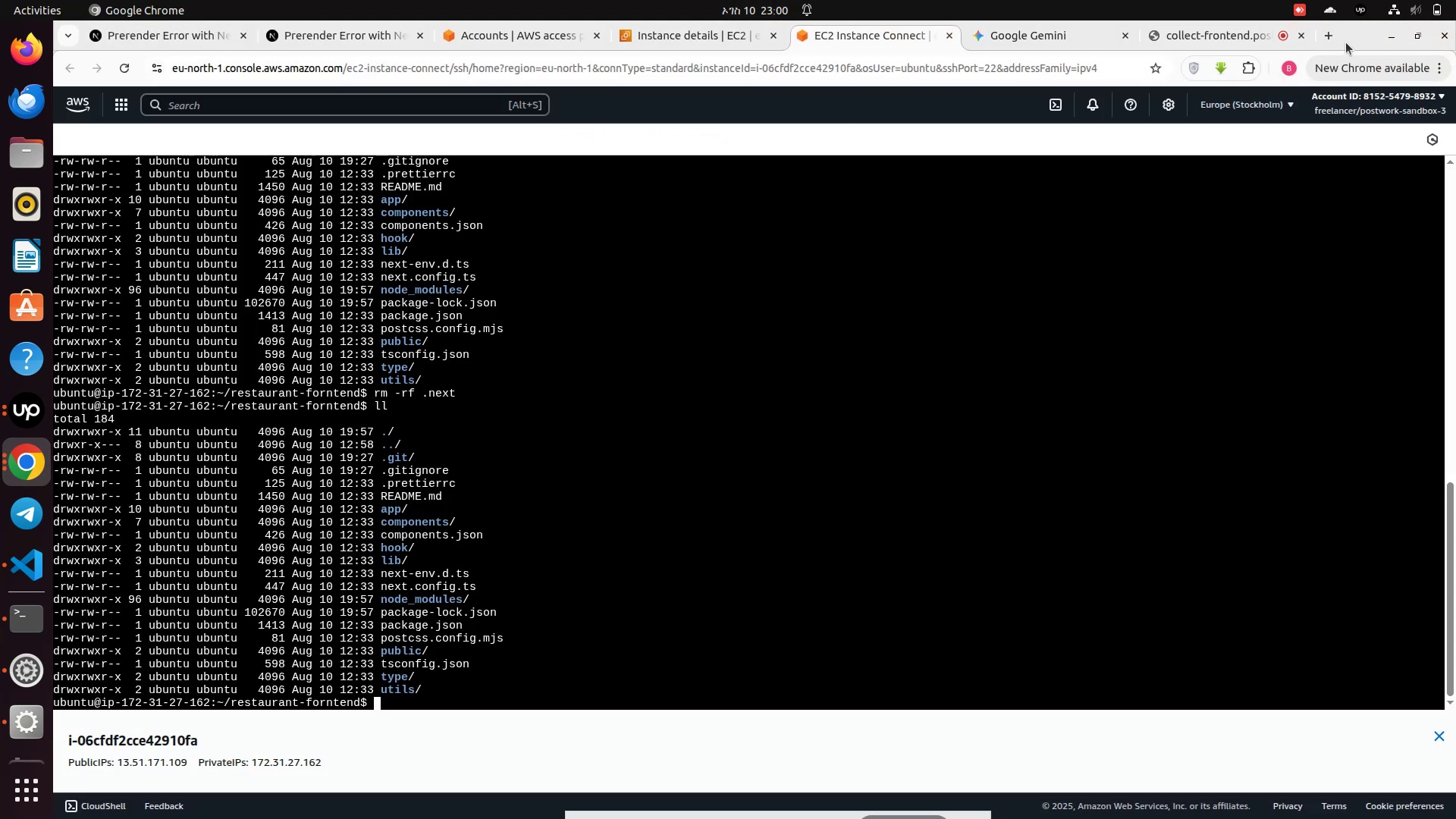 
left_click_drag(start_coordinate=[1359, 32], to_coordinate=[0, 228])
 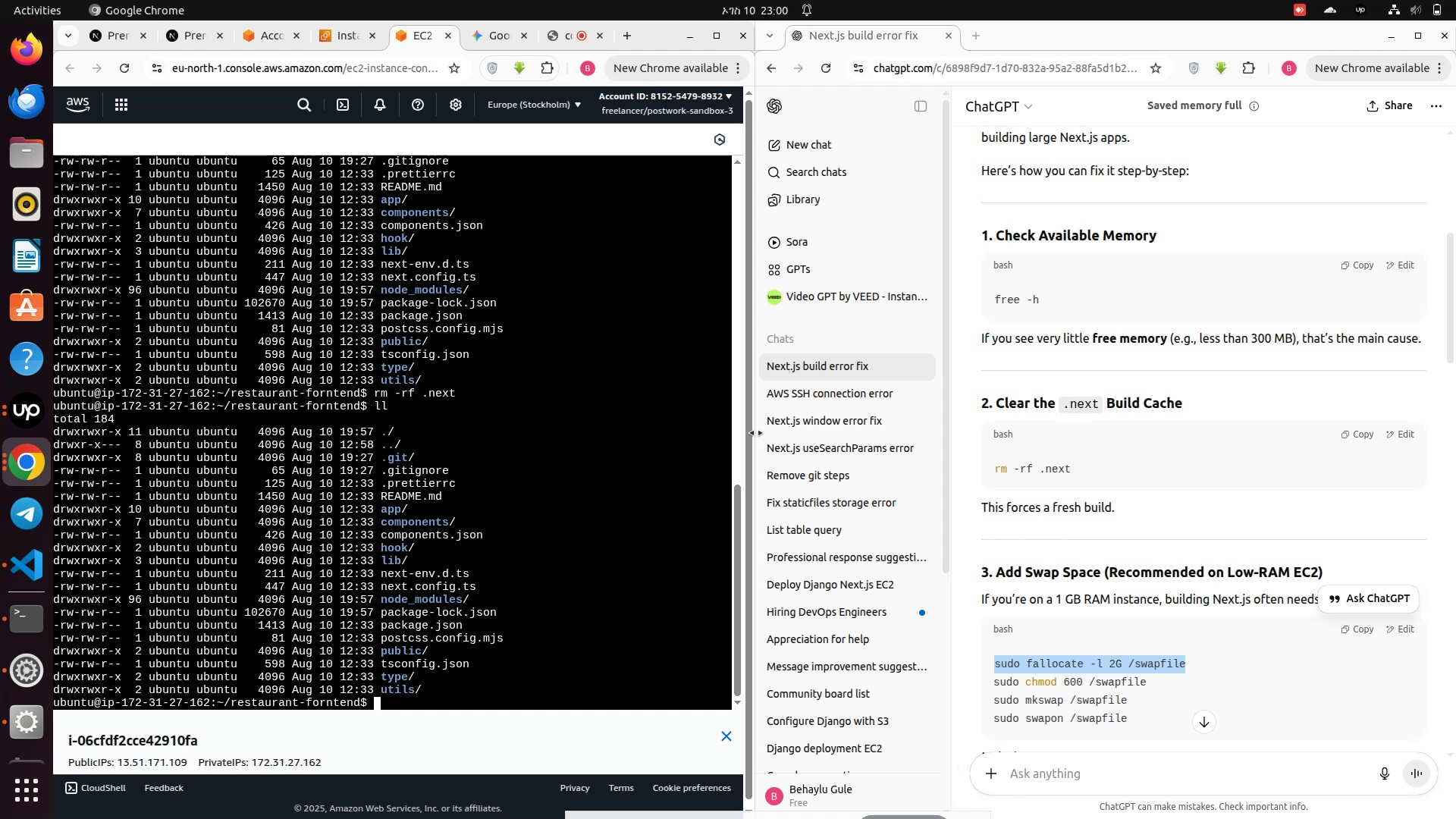 
left_click_drag(start_coordinate=[757, 425], to_coordinate=[947, 417])
 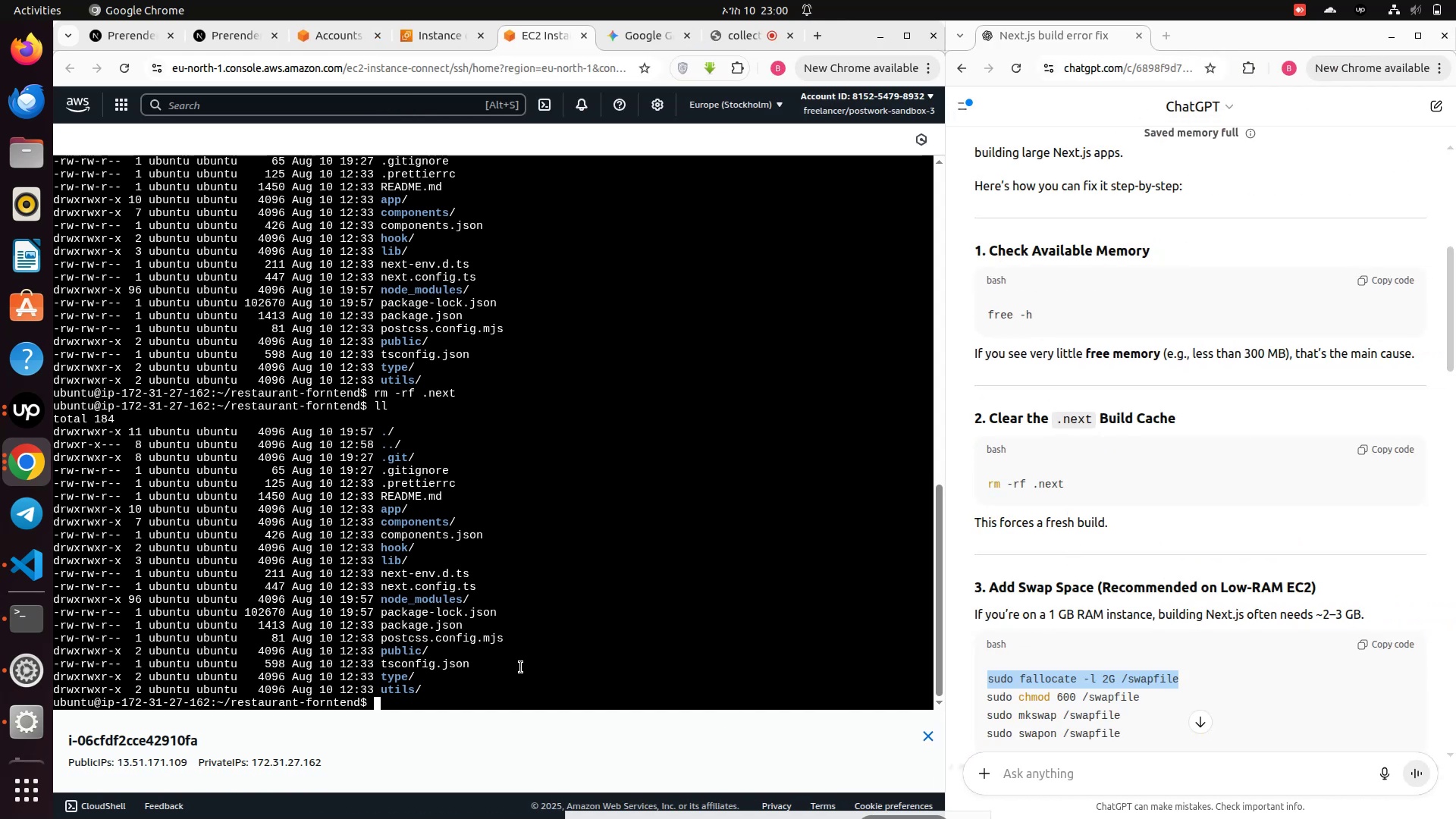 
left_click([408, 693])
 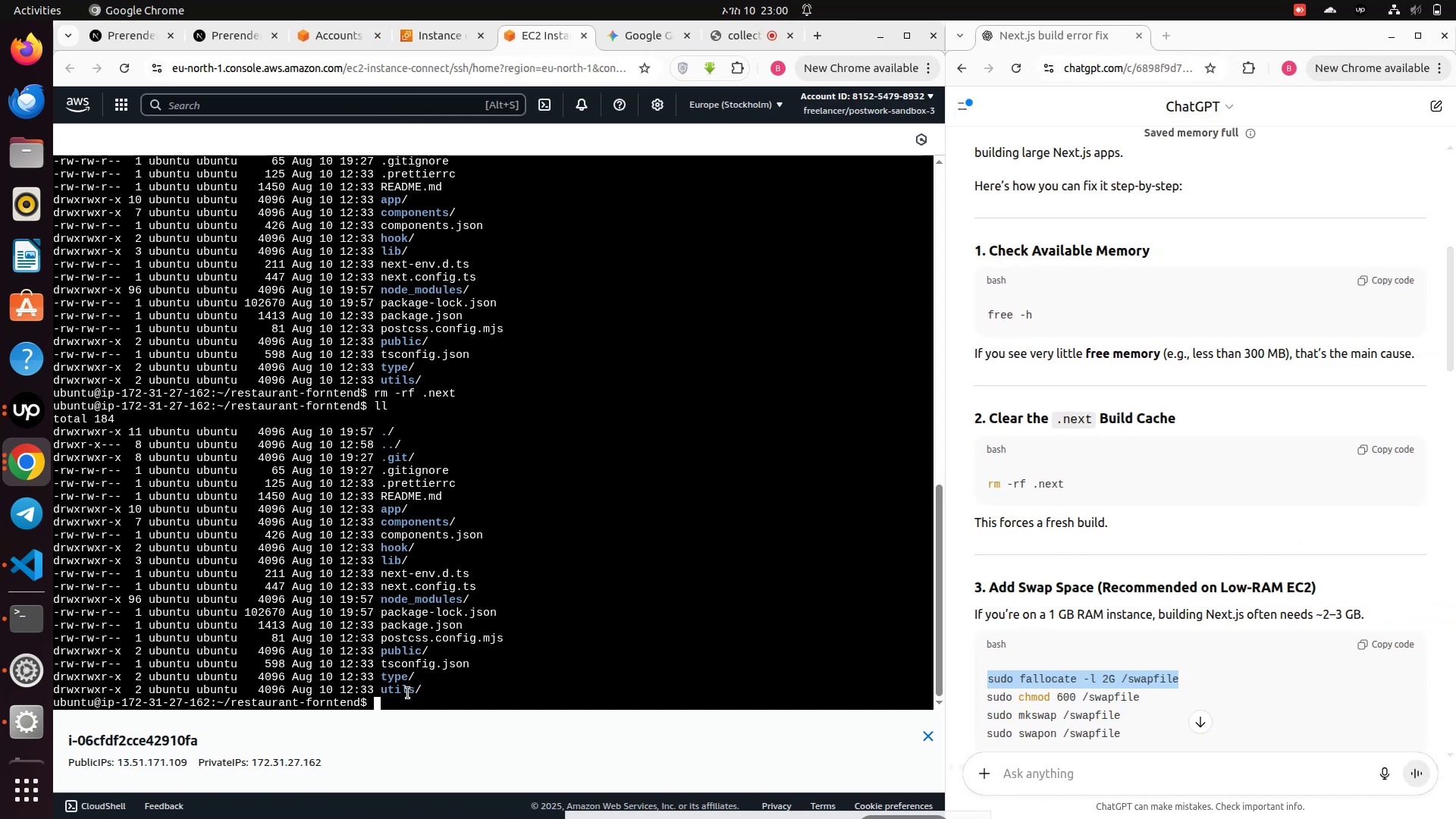 
key(S)
 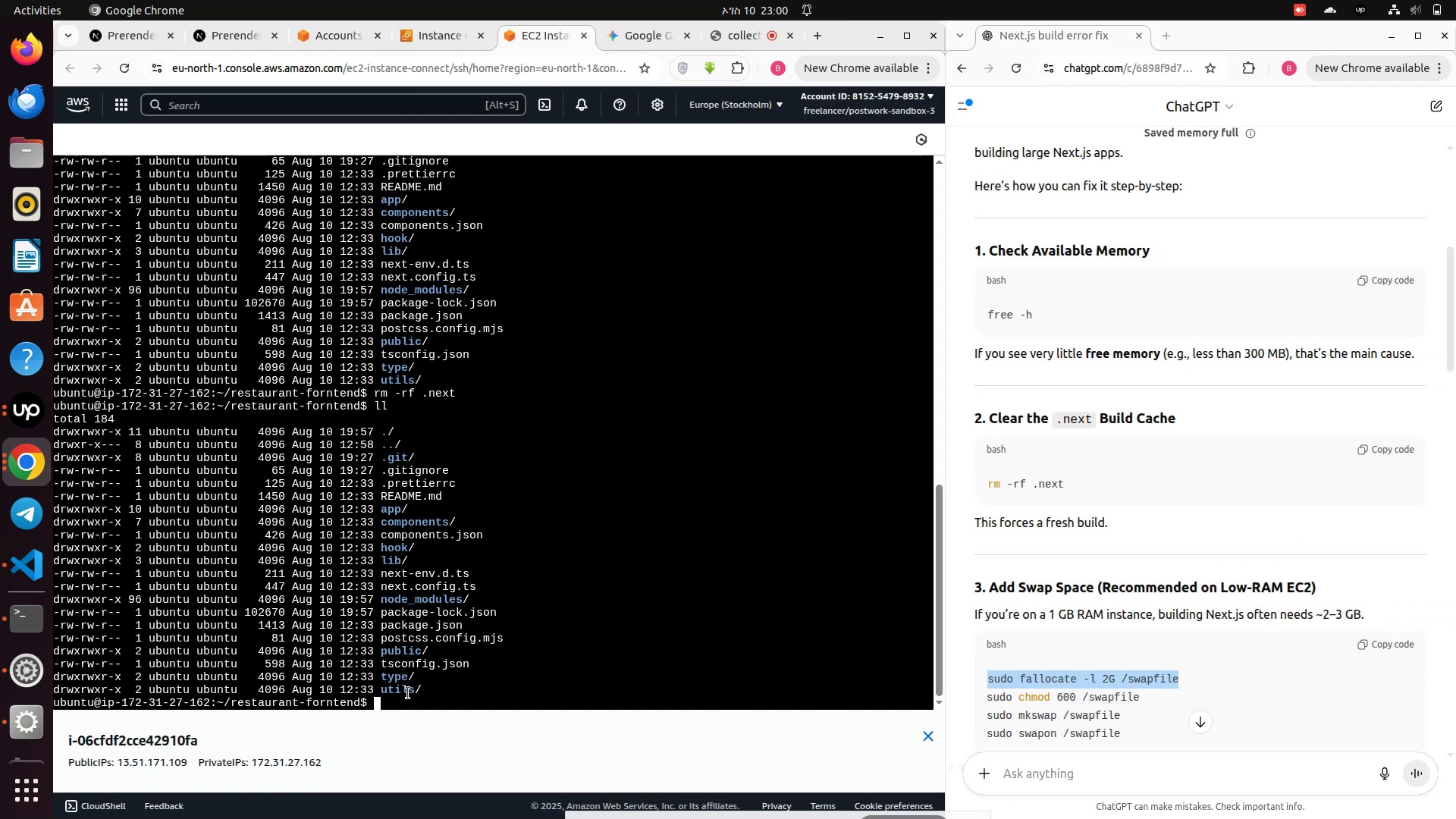 
scroll: coordinate [438, 620], scroll_direction: down, amount: 2.0
 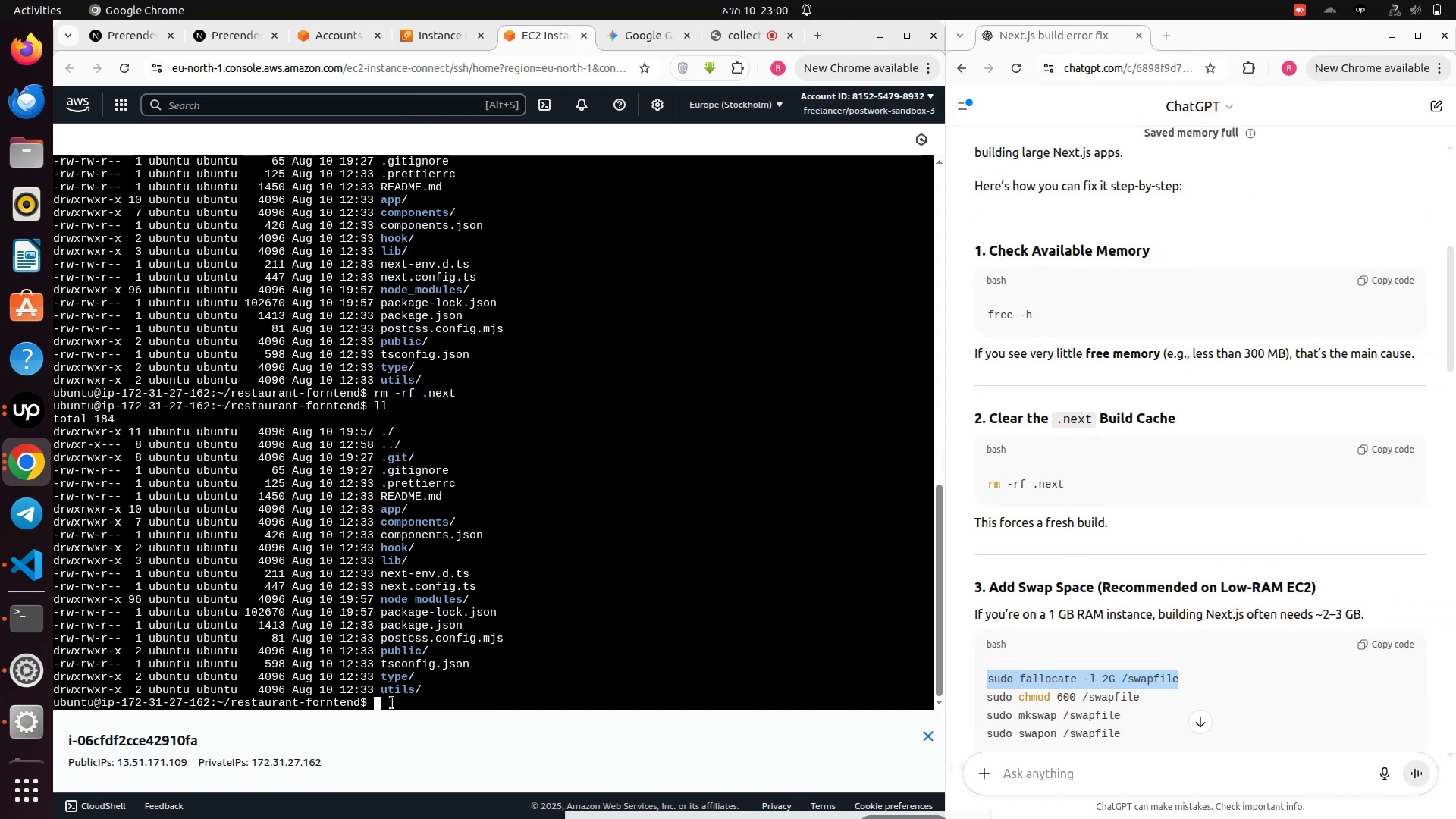 
left_click([391, 702])
 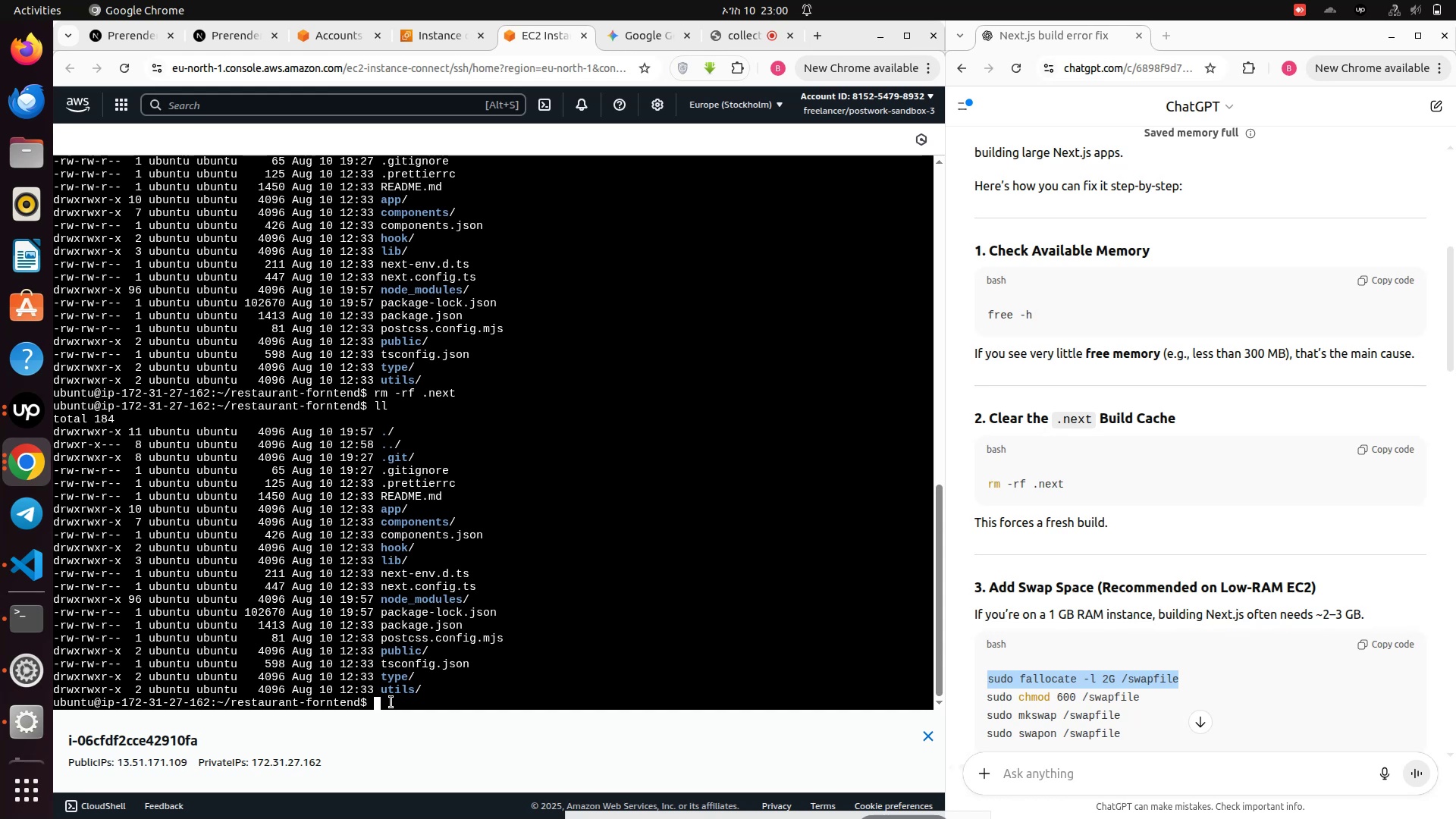 
type(sudo)
 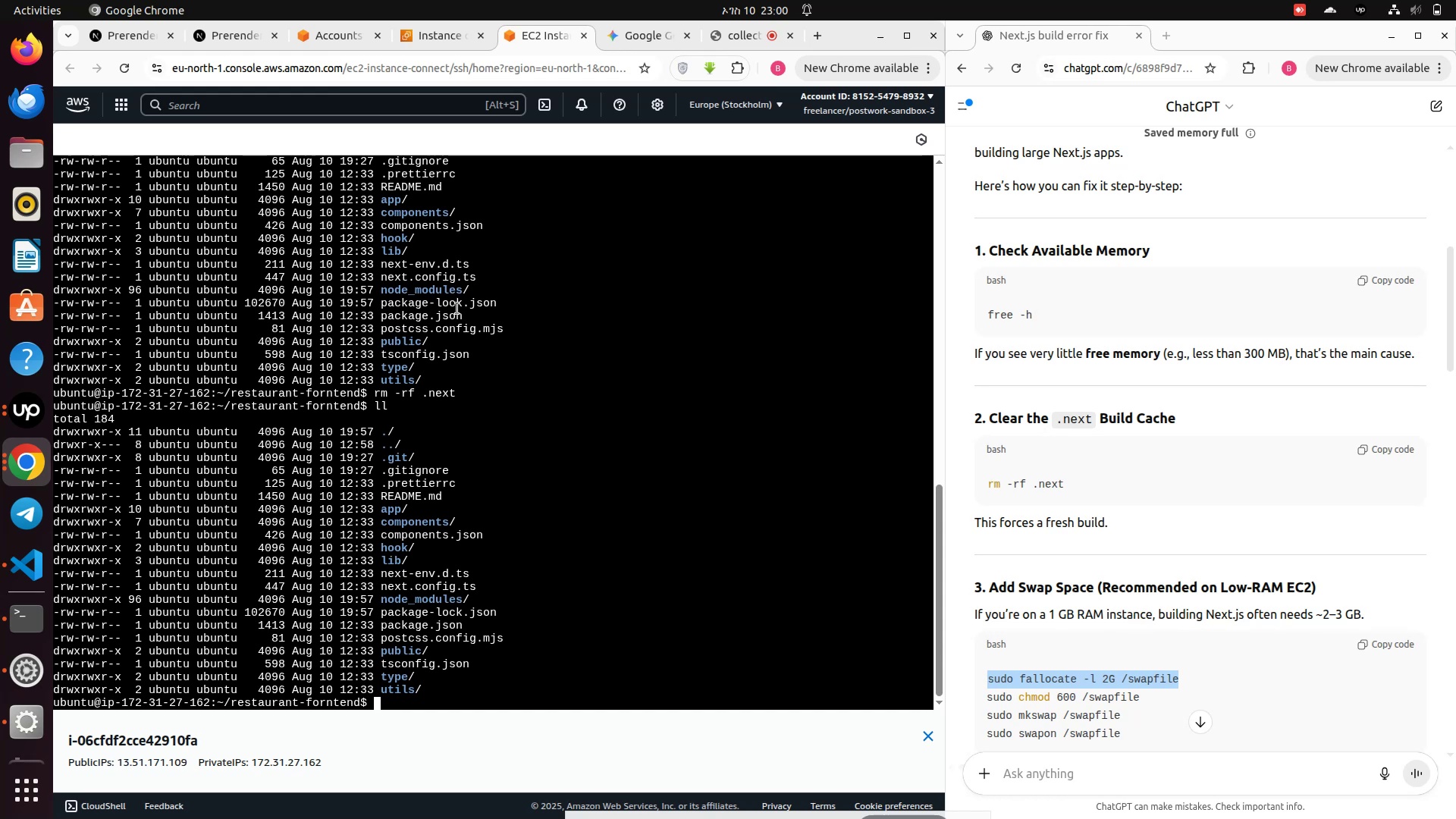 
left_click([401, 532])
 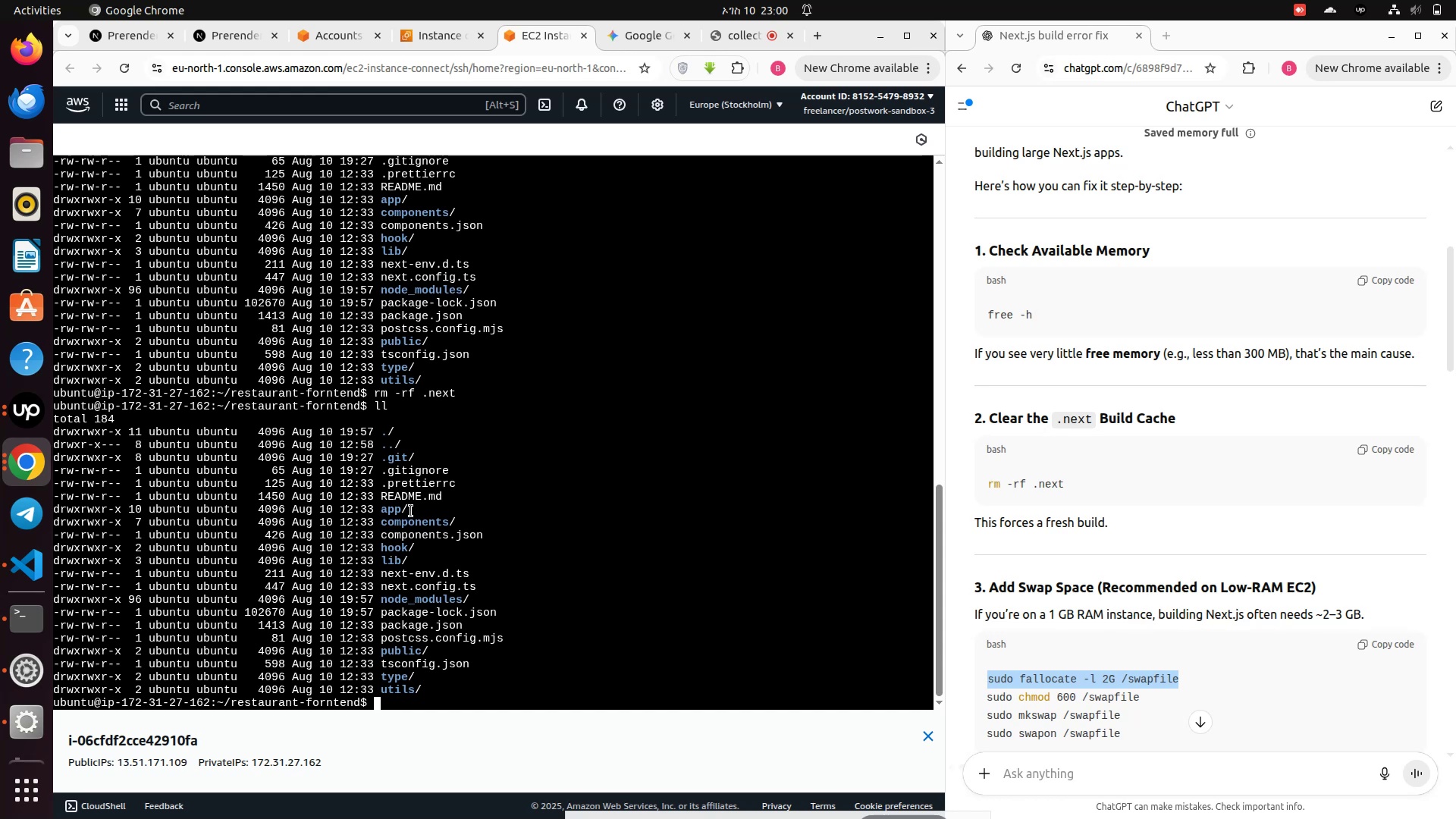 
scroll: coordinate [411, 511], scroll_direction: down, amount: 6.0
 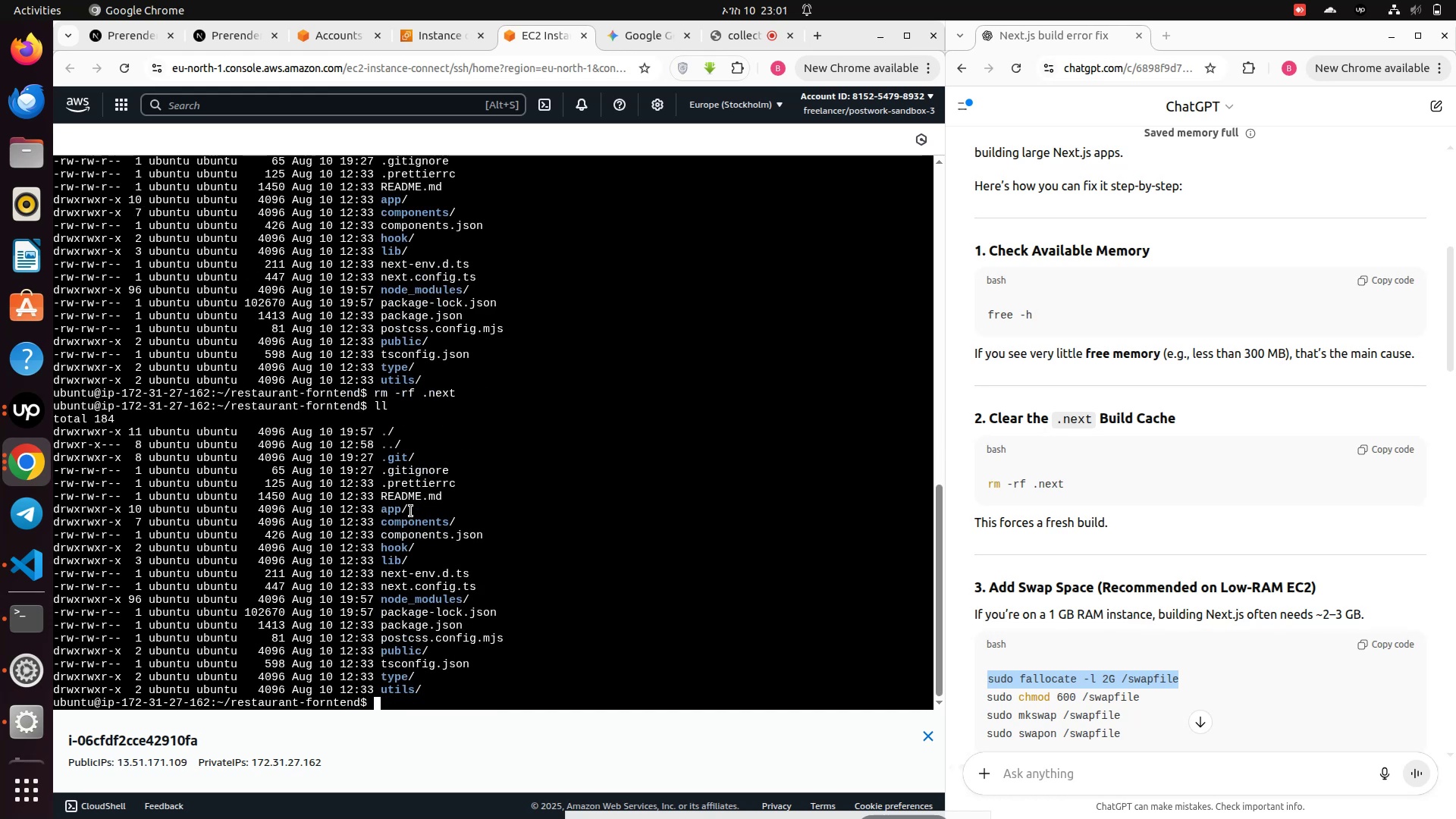 
type(ll)
 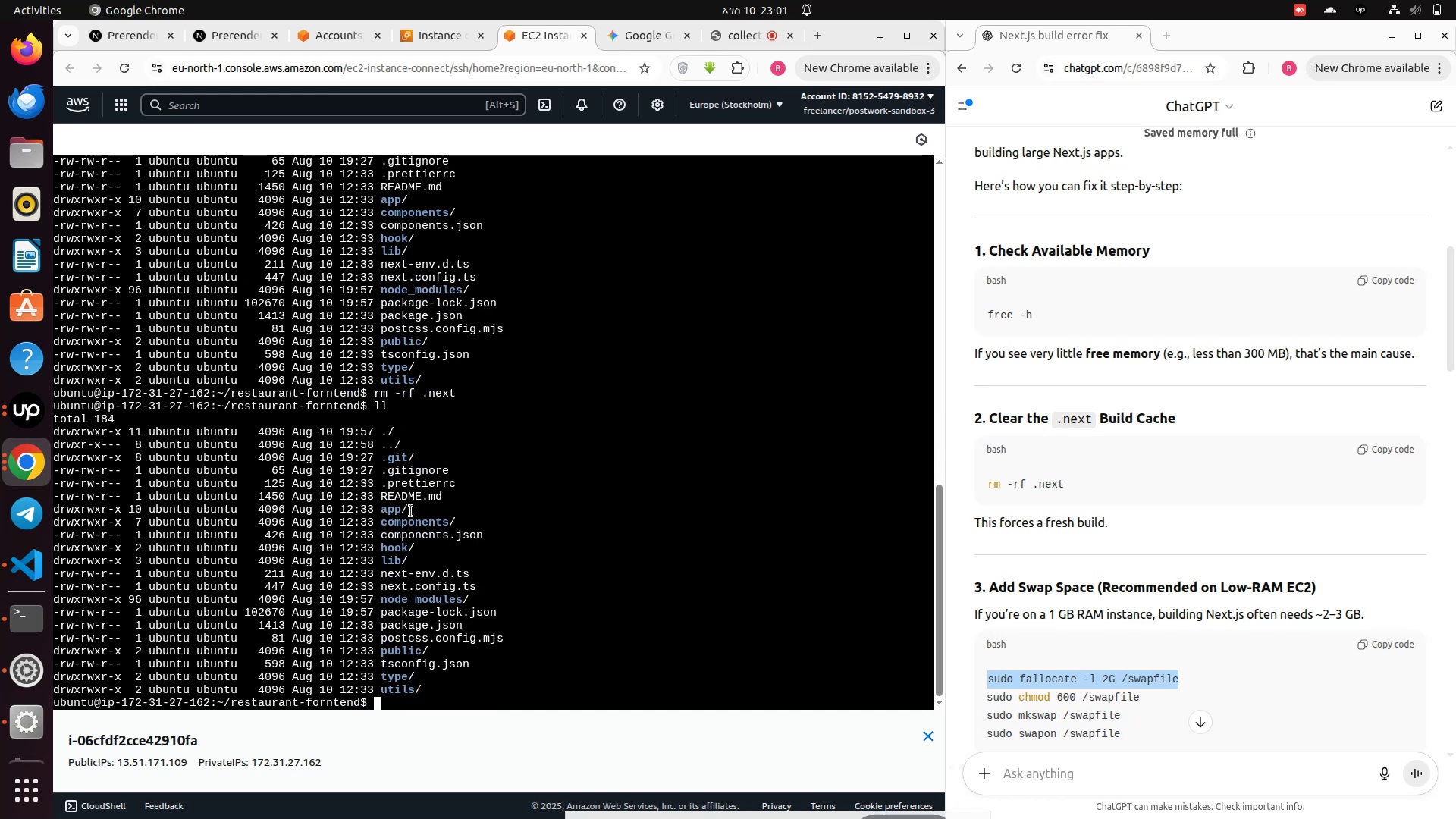 
key(Enter)
 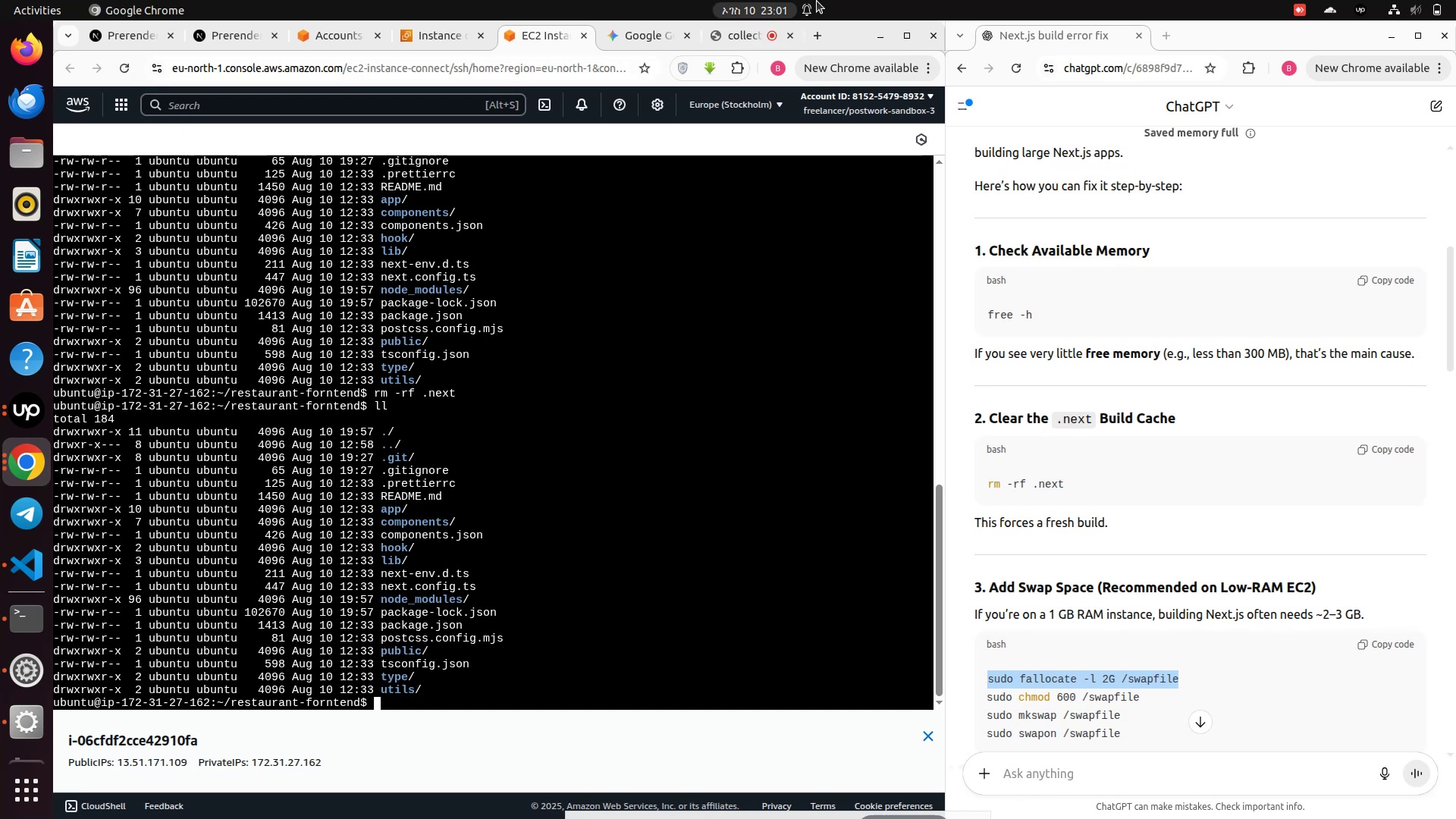 
double_click([838, 29])
 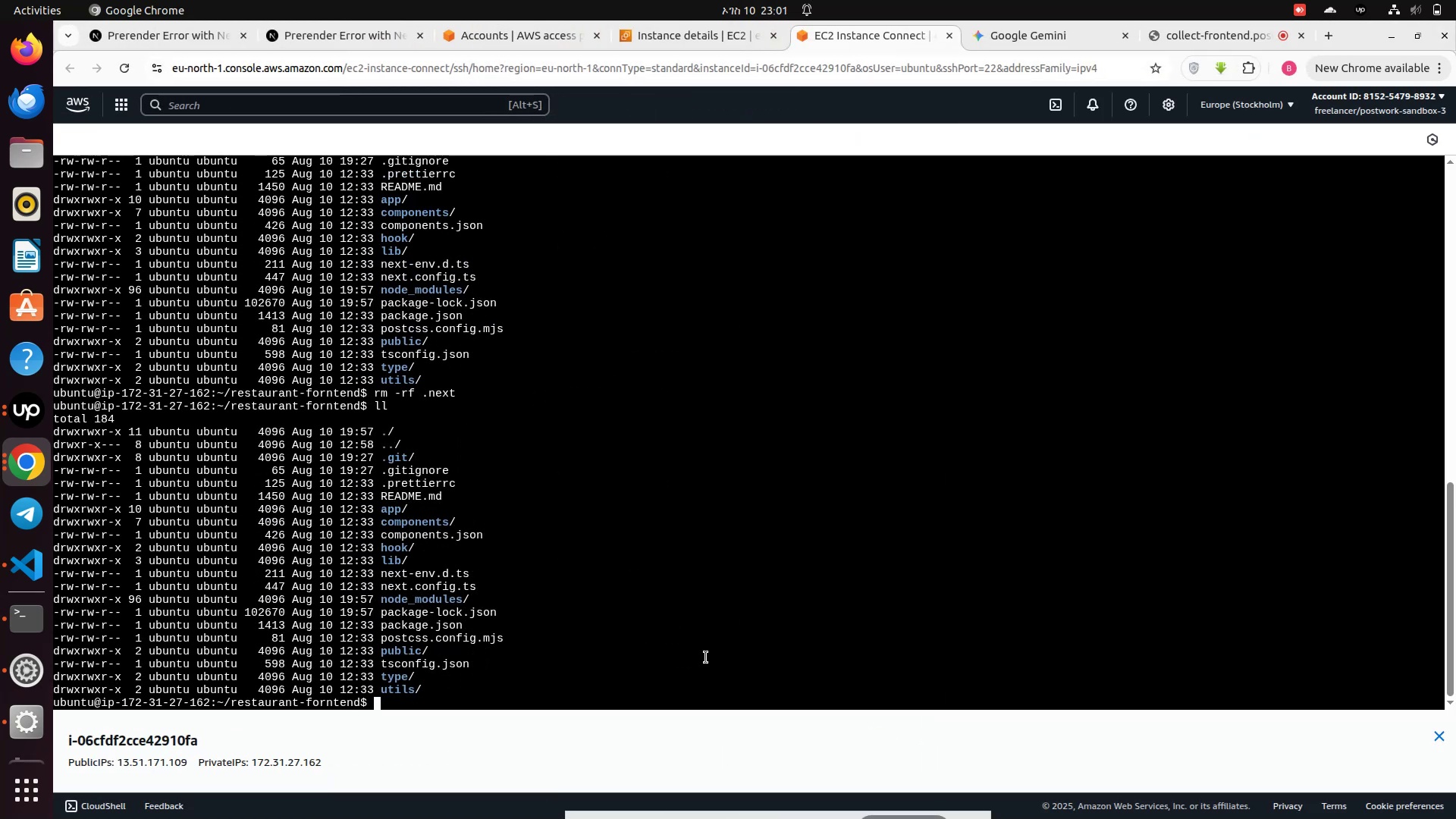 
left_click([705, 657])
 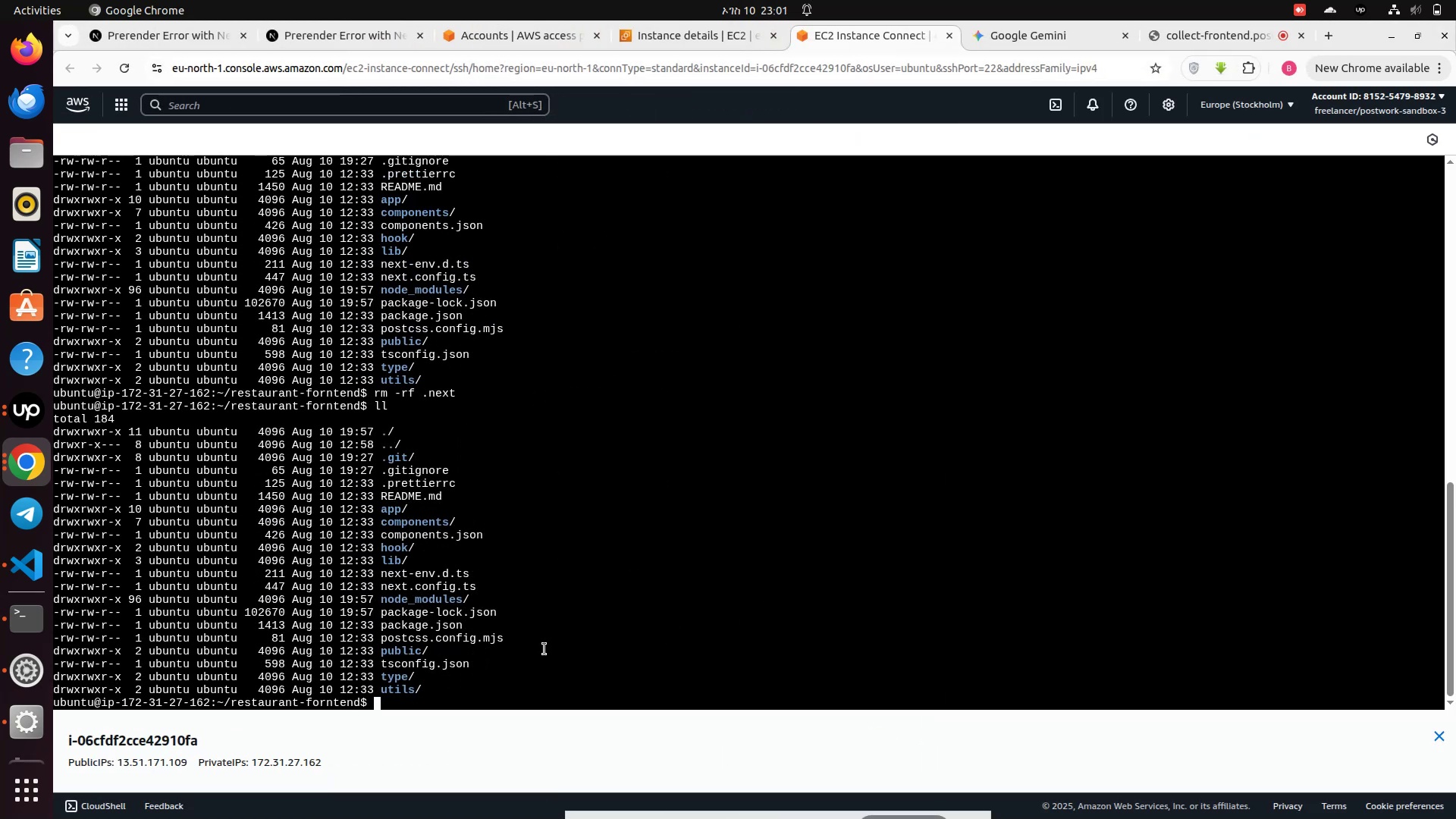 
double_click([544, 649])
 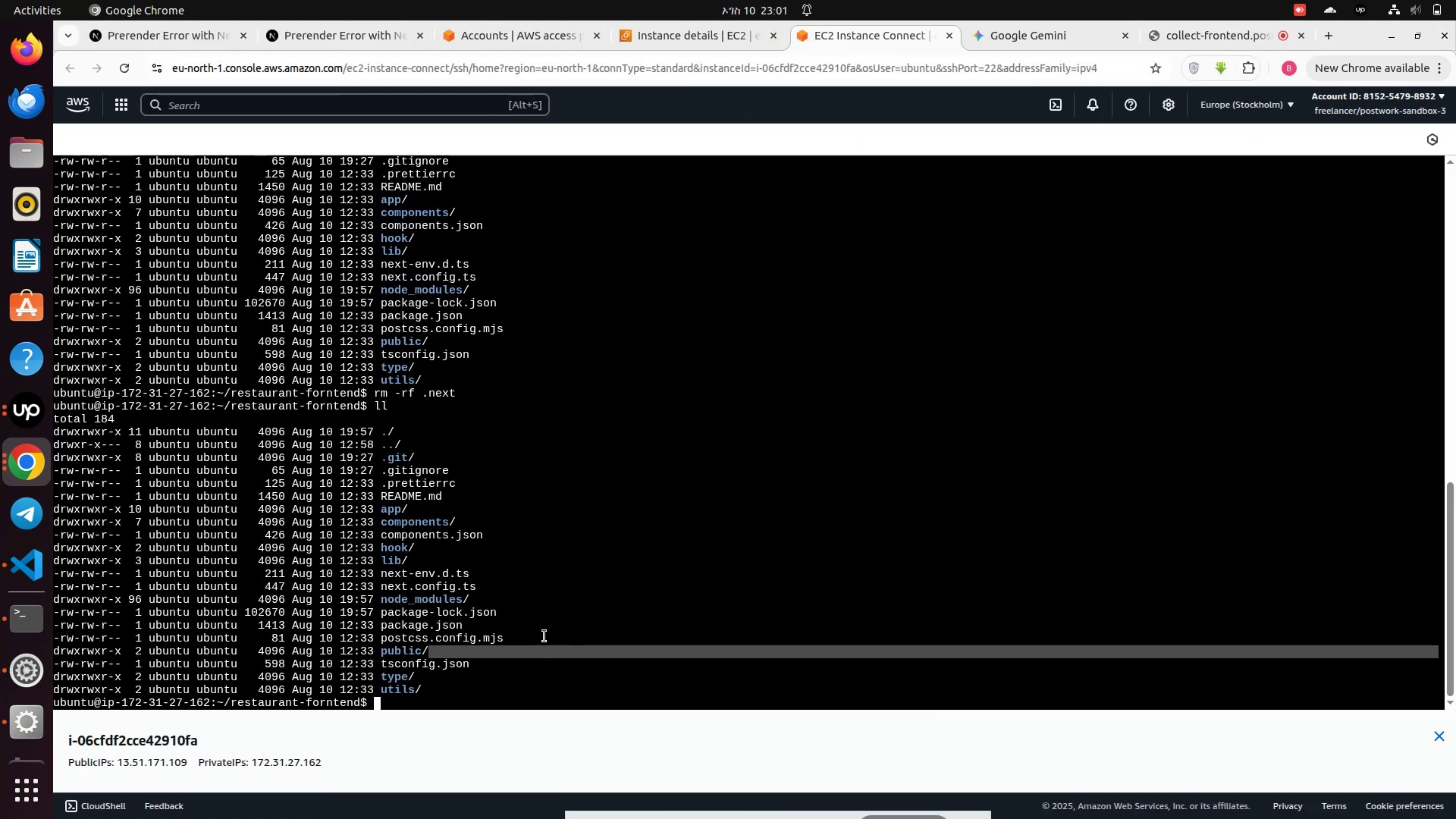 
scroll: coordinate [567, 565], scroll_direction: down, amount: 6.0
 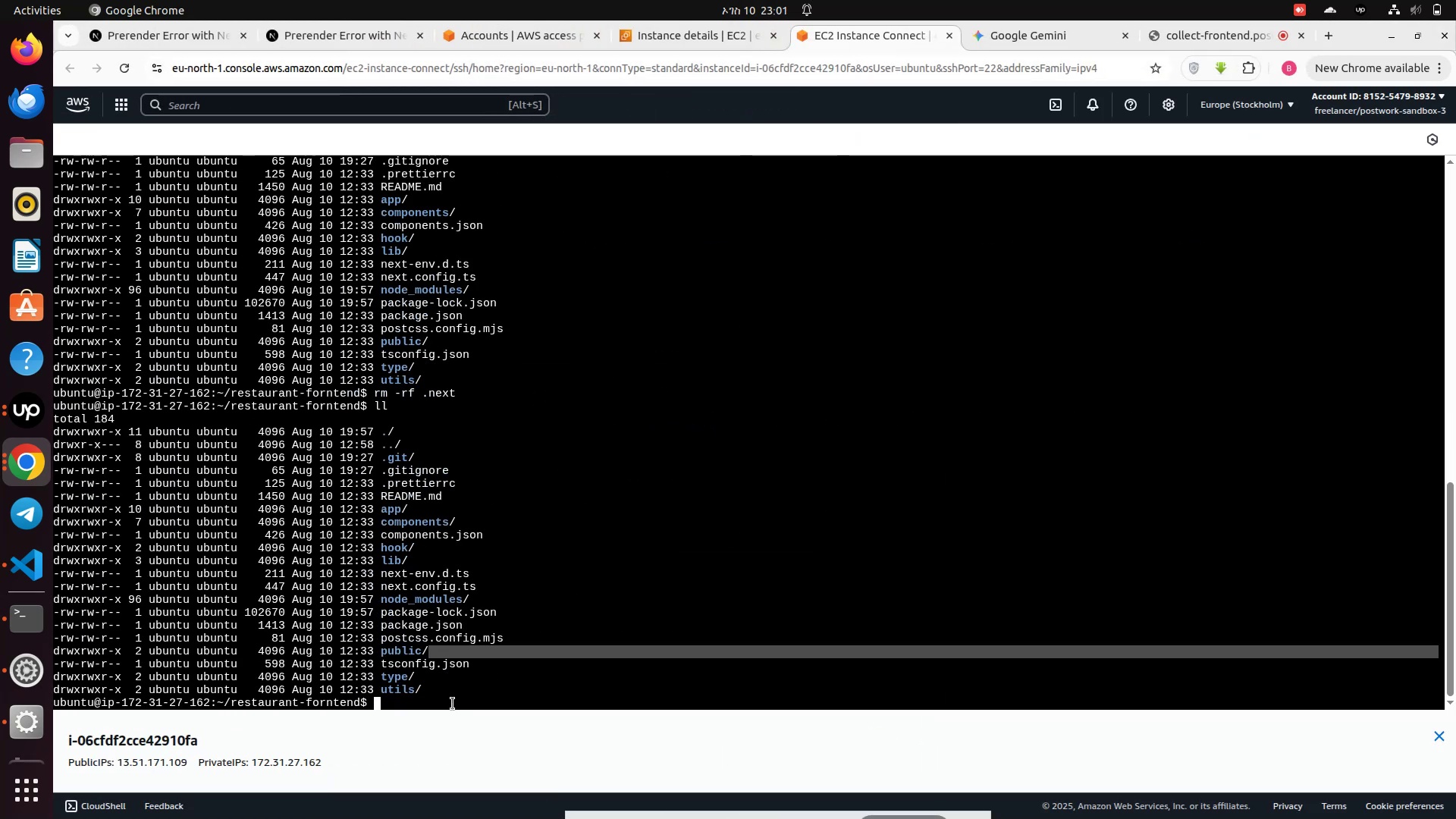 
left_click([451, 704])
 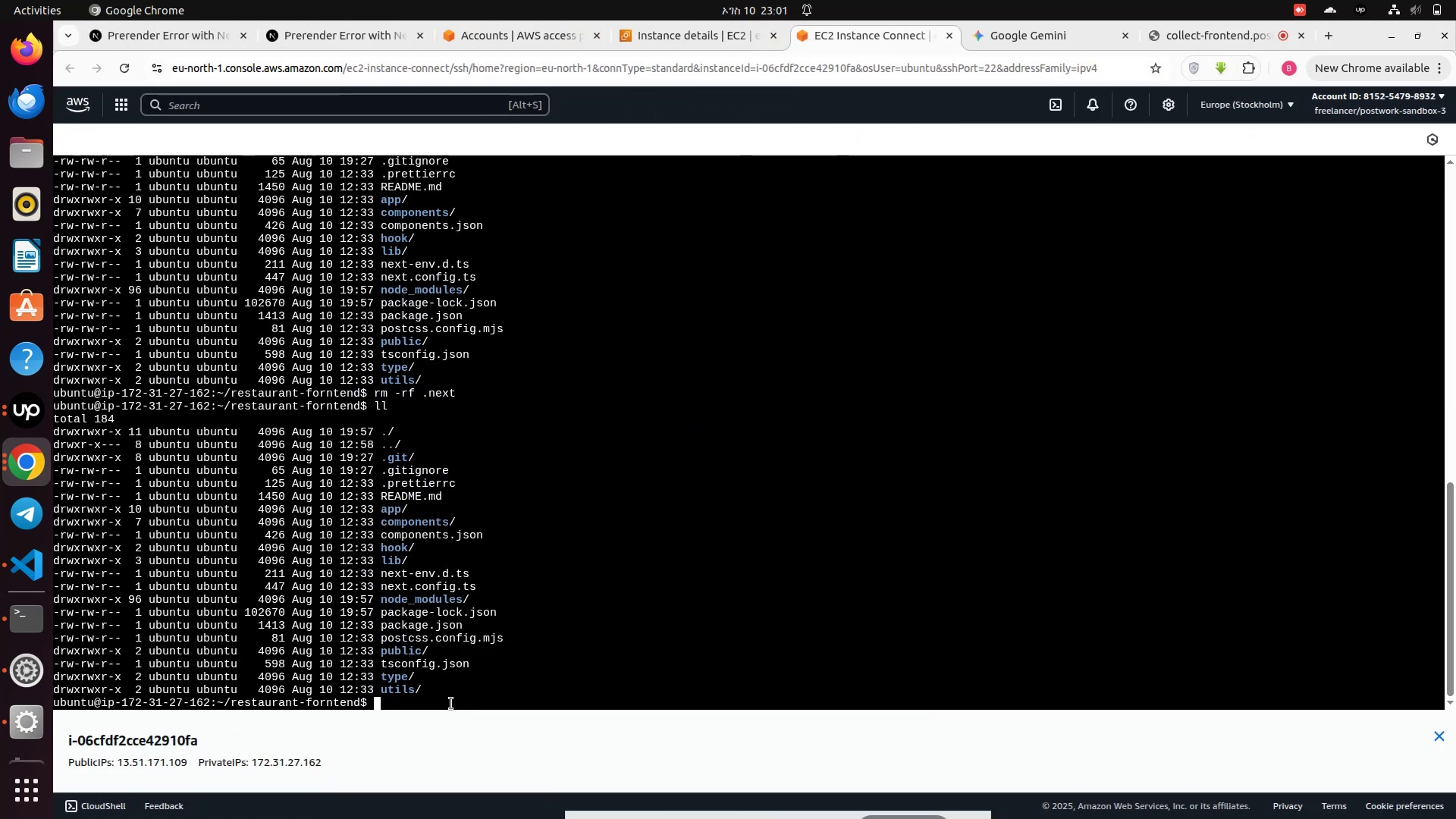 
type(clear)
 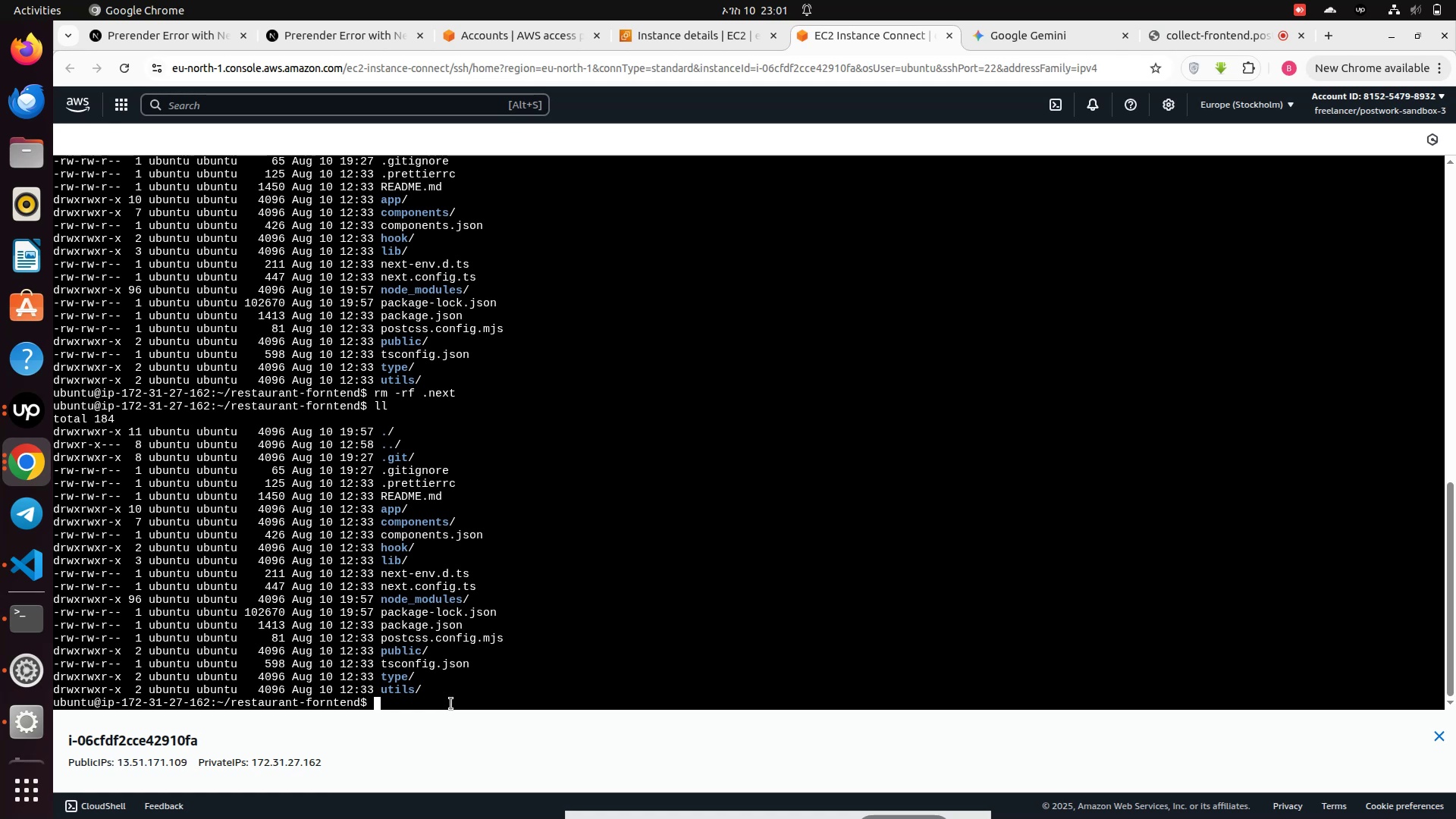 
key(Enter)
 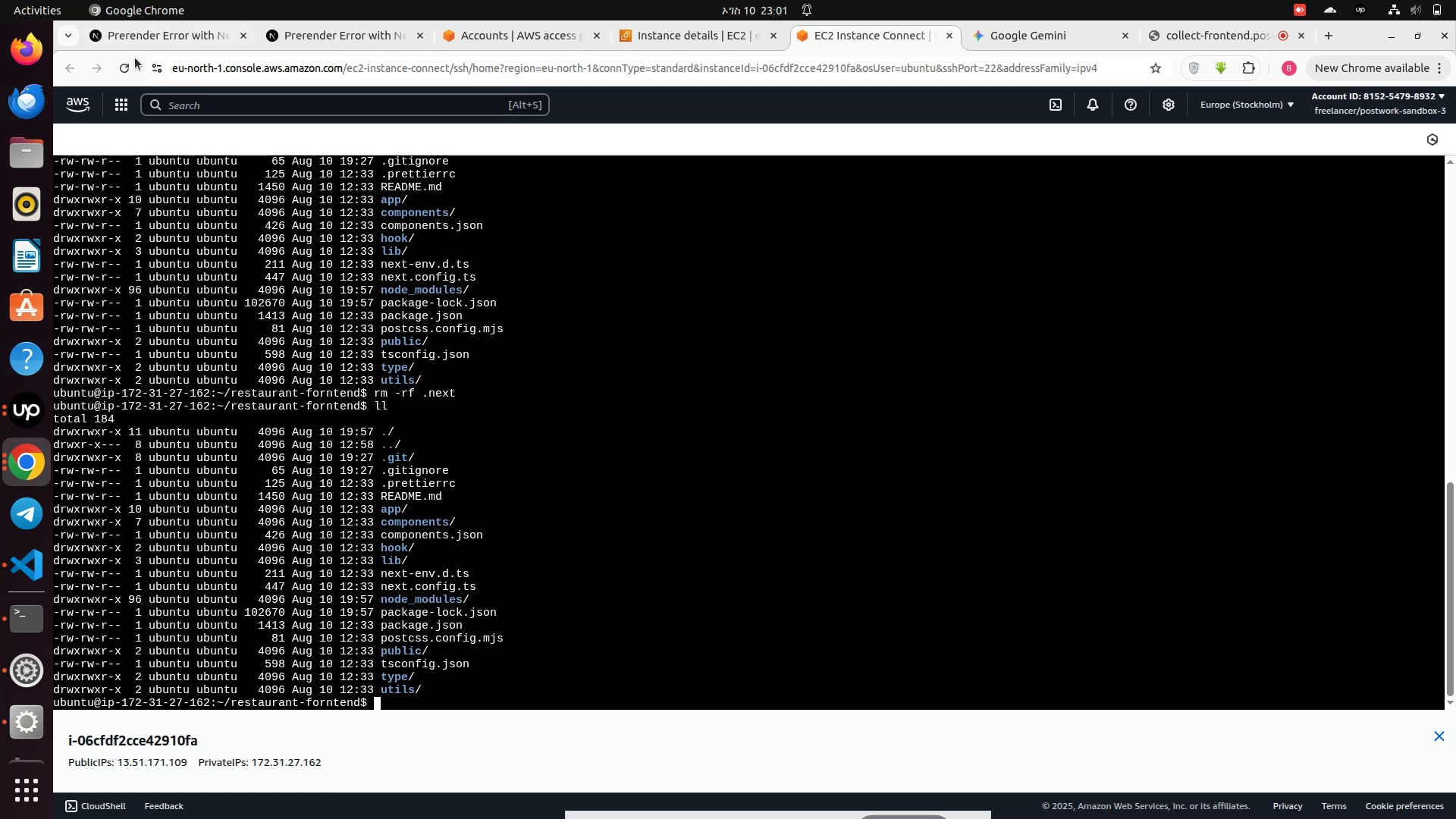 
left_click([124, 79])
 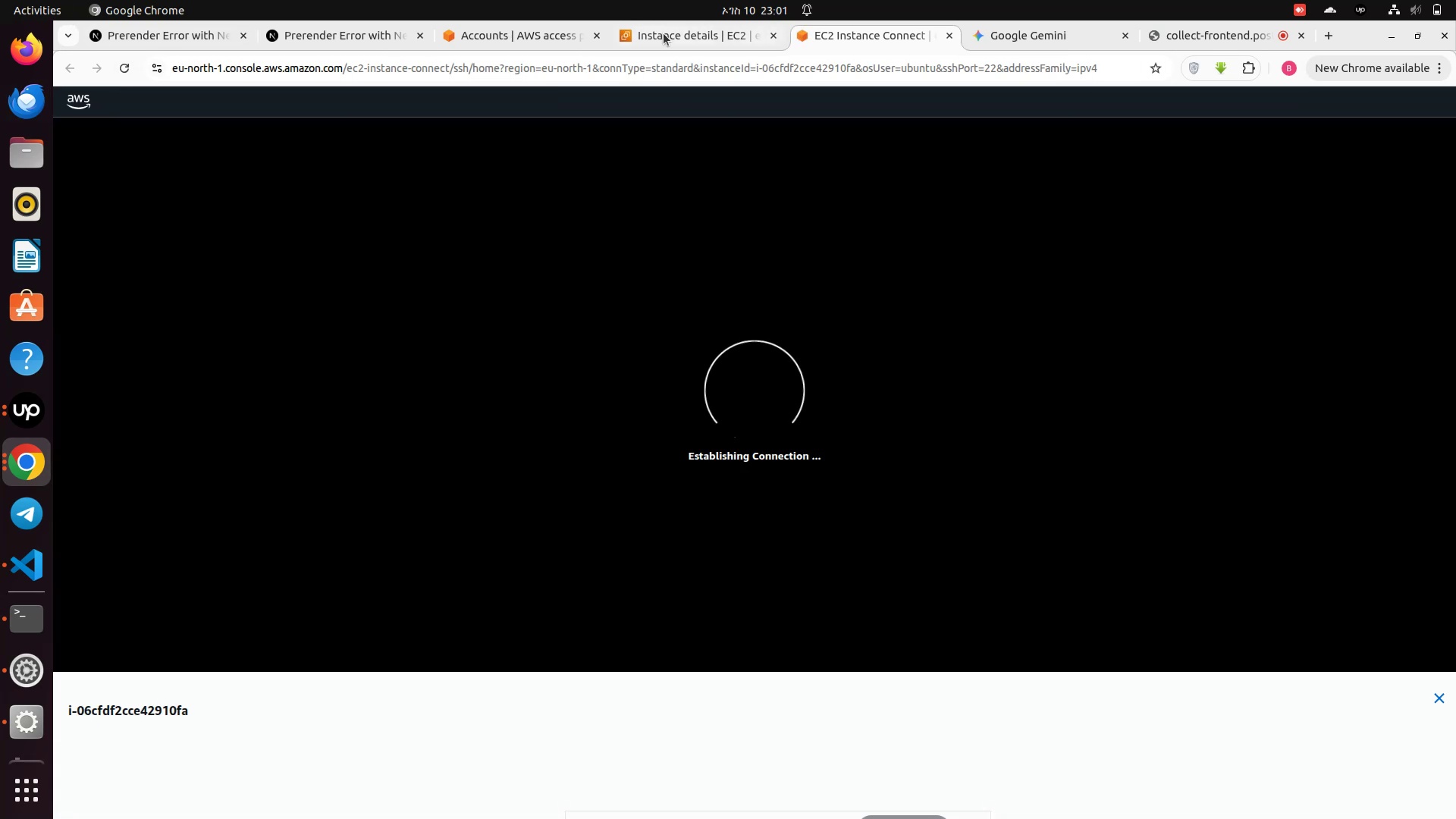 
left_click([664, 33])
 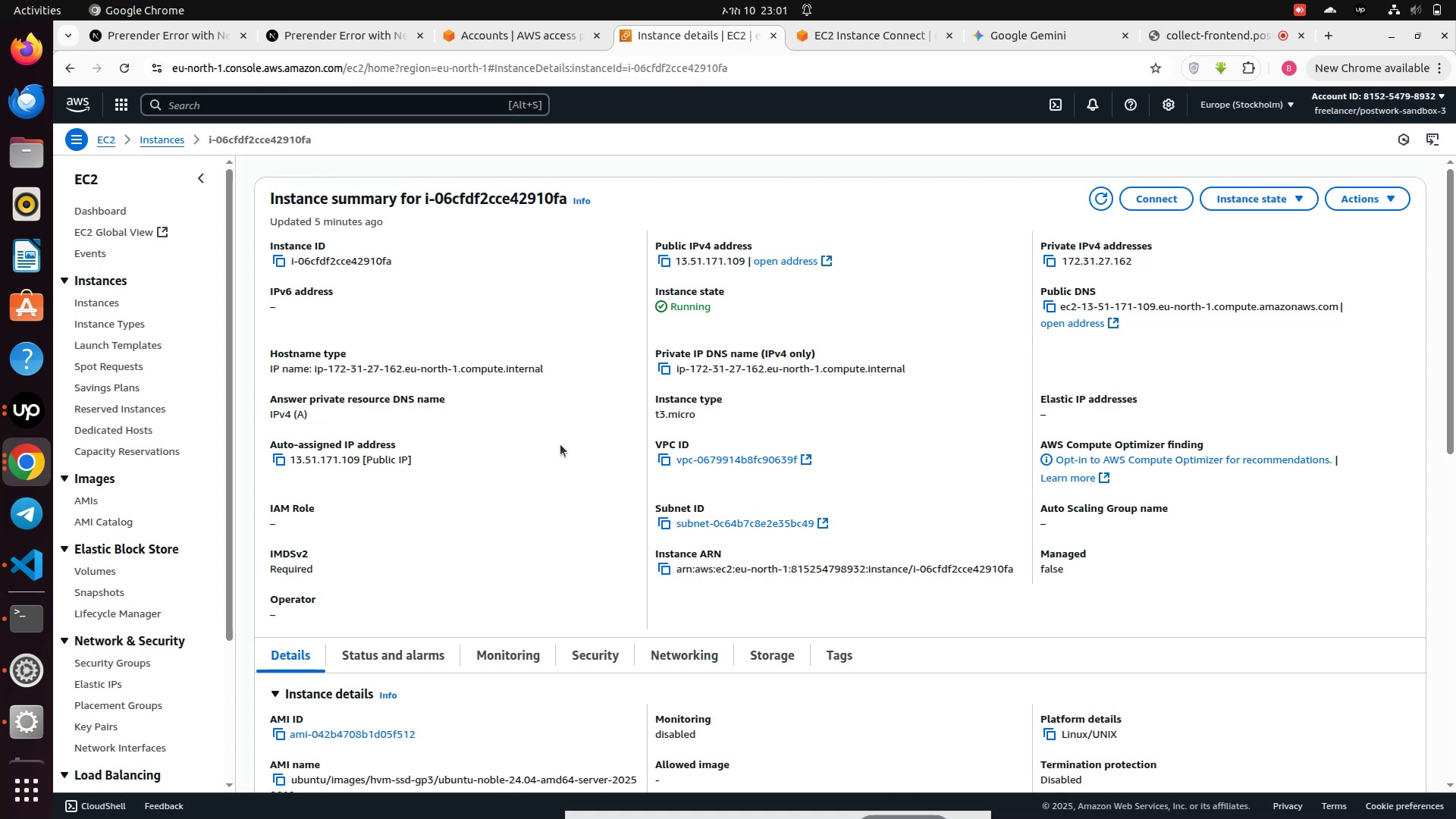 
scroll: coordinate [560, 444], scroll_direction: down, amount: 2.0
 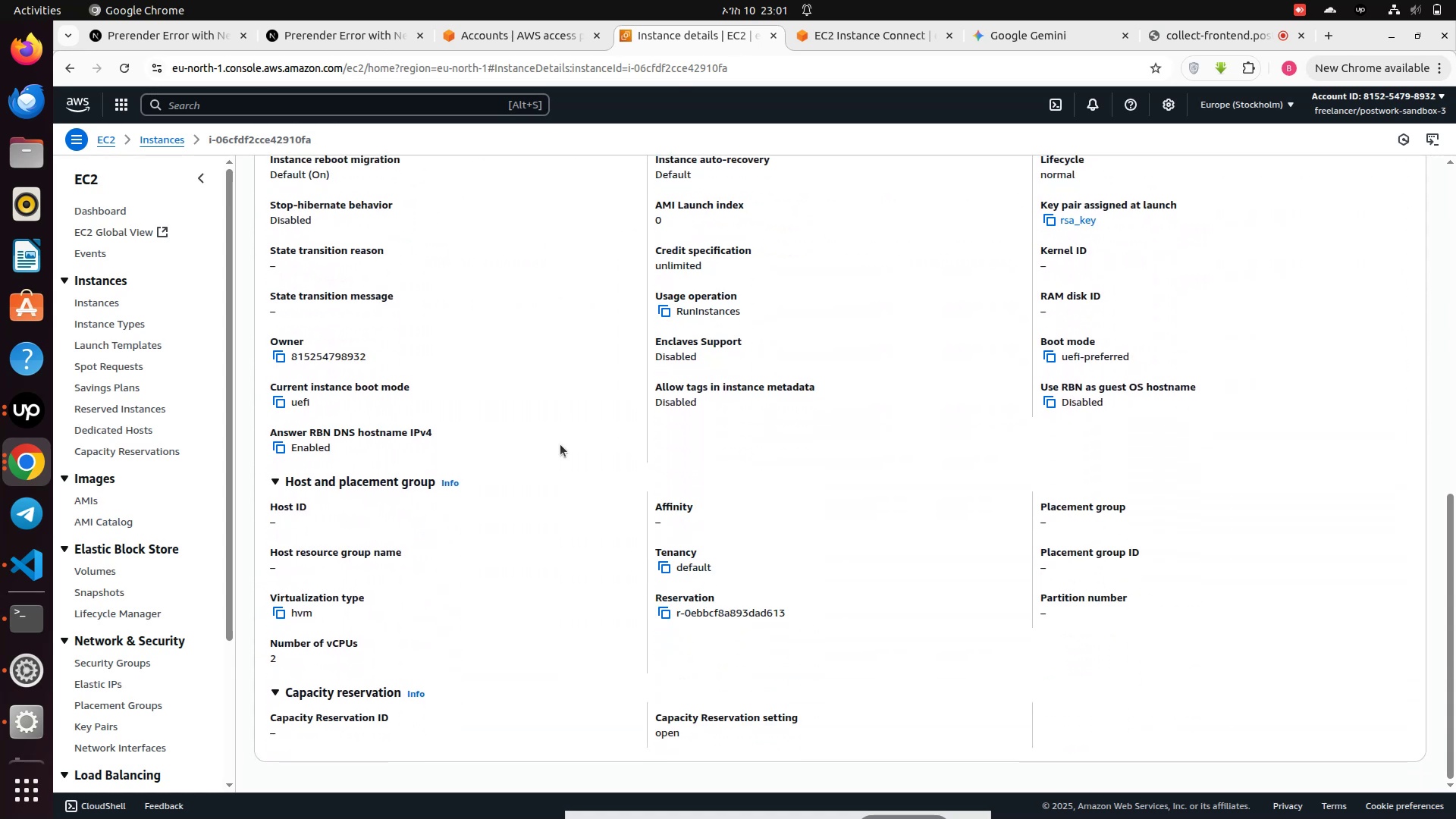 
scroll: coordinate [560, 444], scroll_direction: up, amount: 18.0
 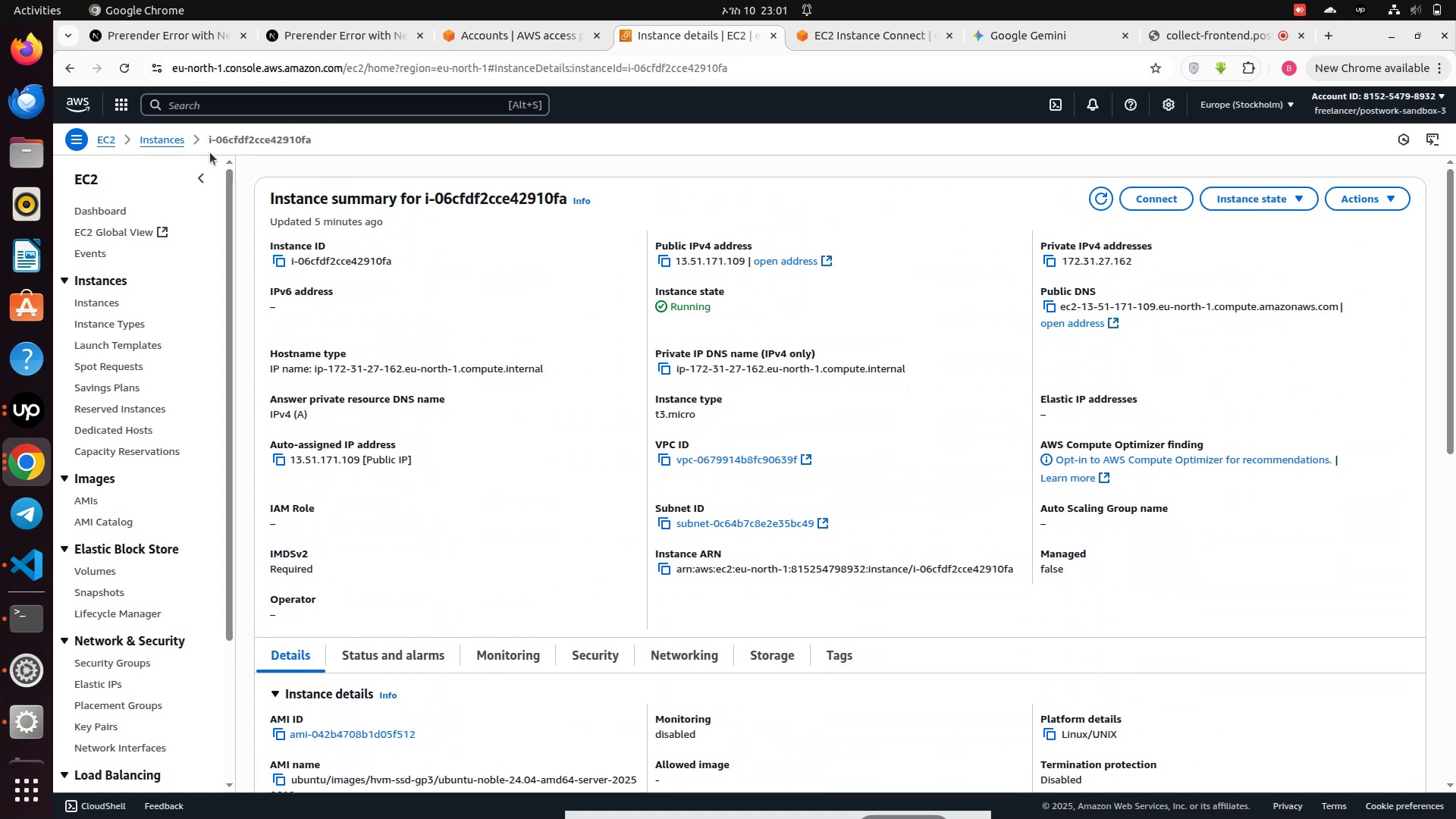 
left_click([178, 142])
 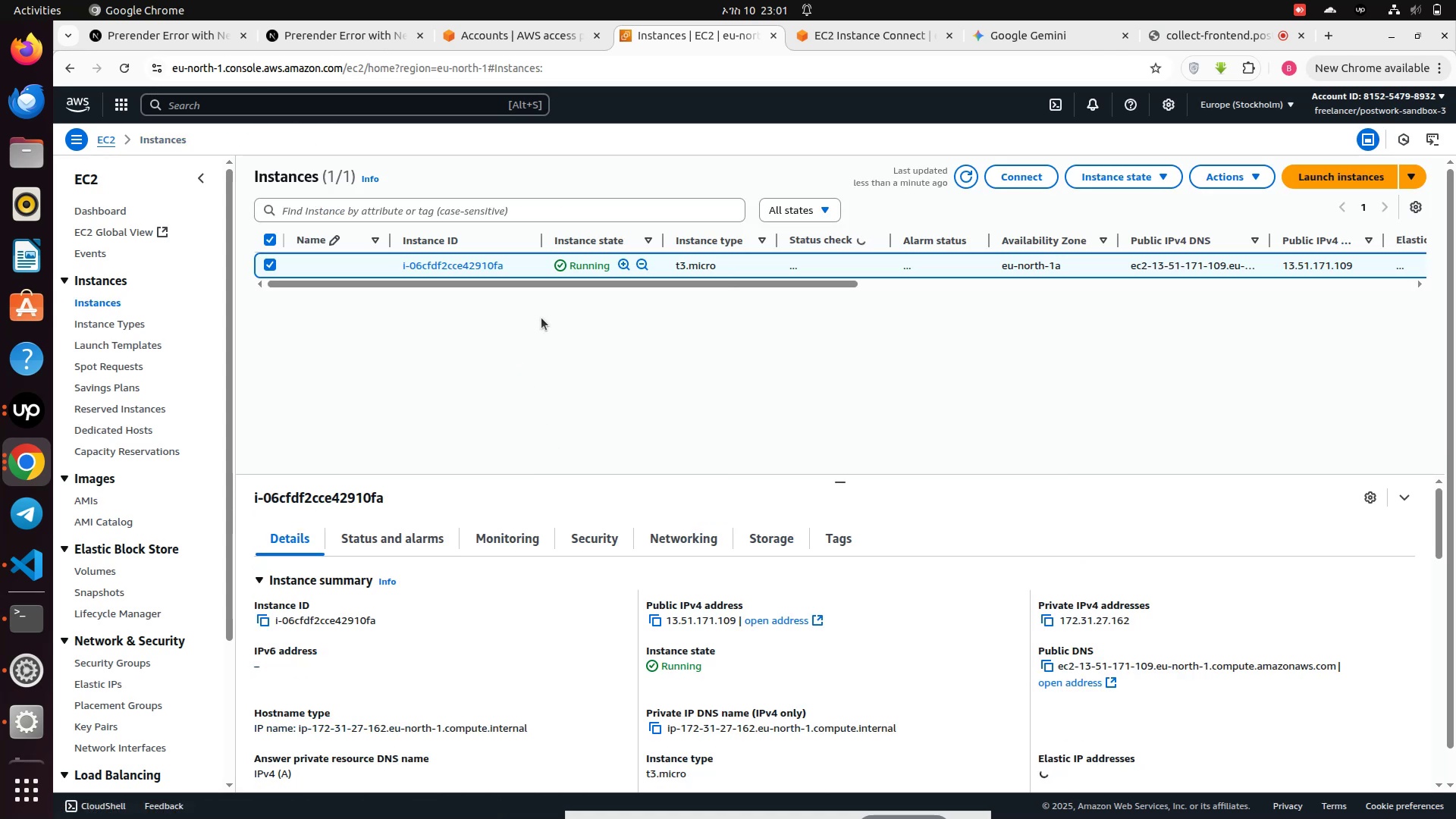 
left_click_drag(start_coordinate=[555, 285], to_coordinate=[1455, 280])
 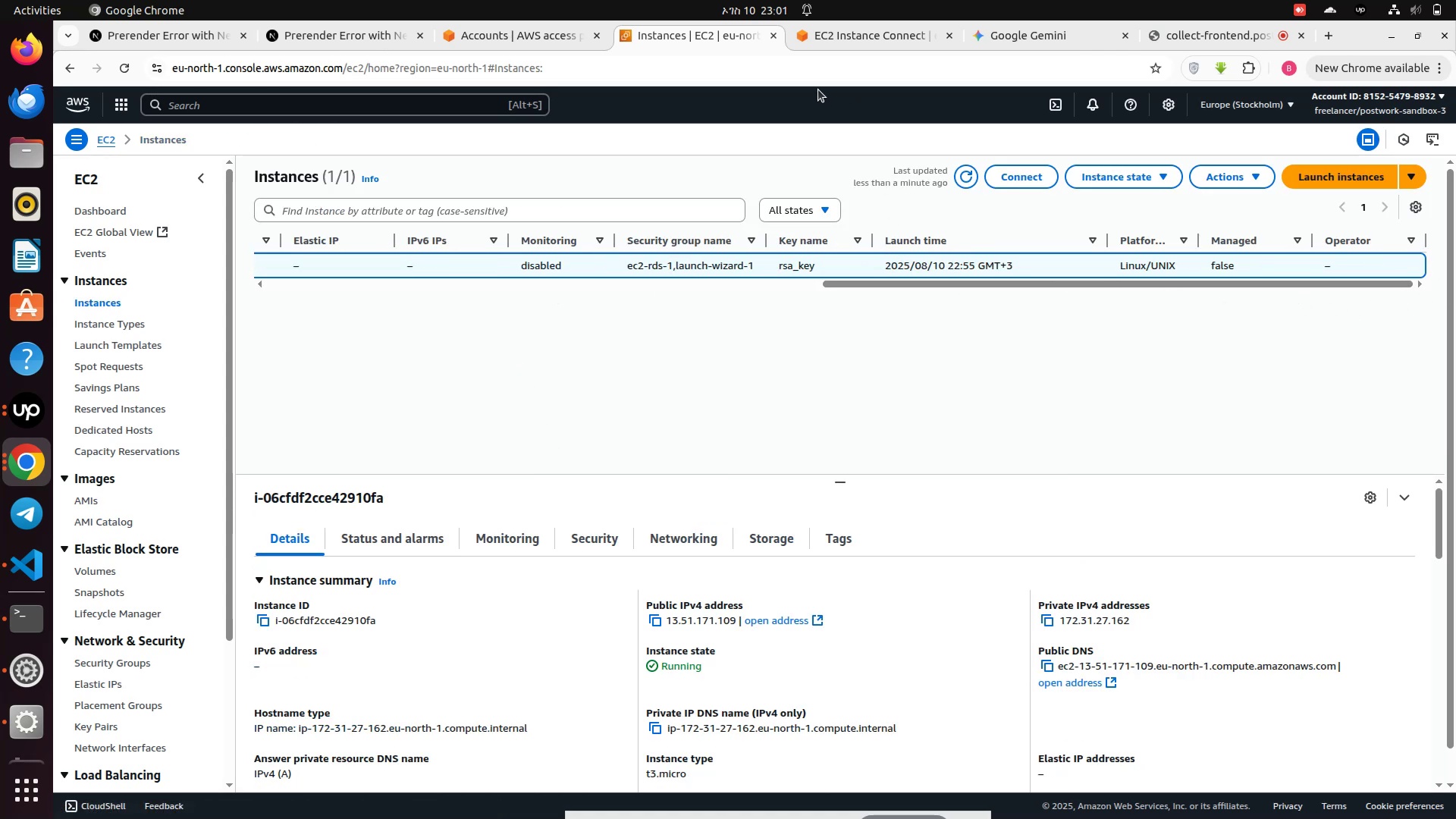 
left_click([861, 38])
 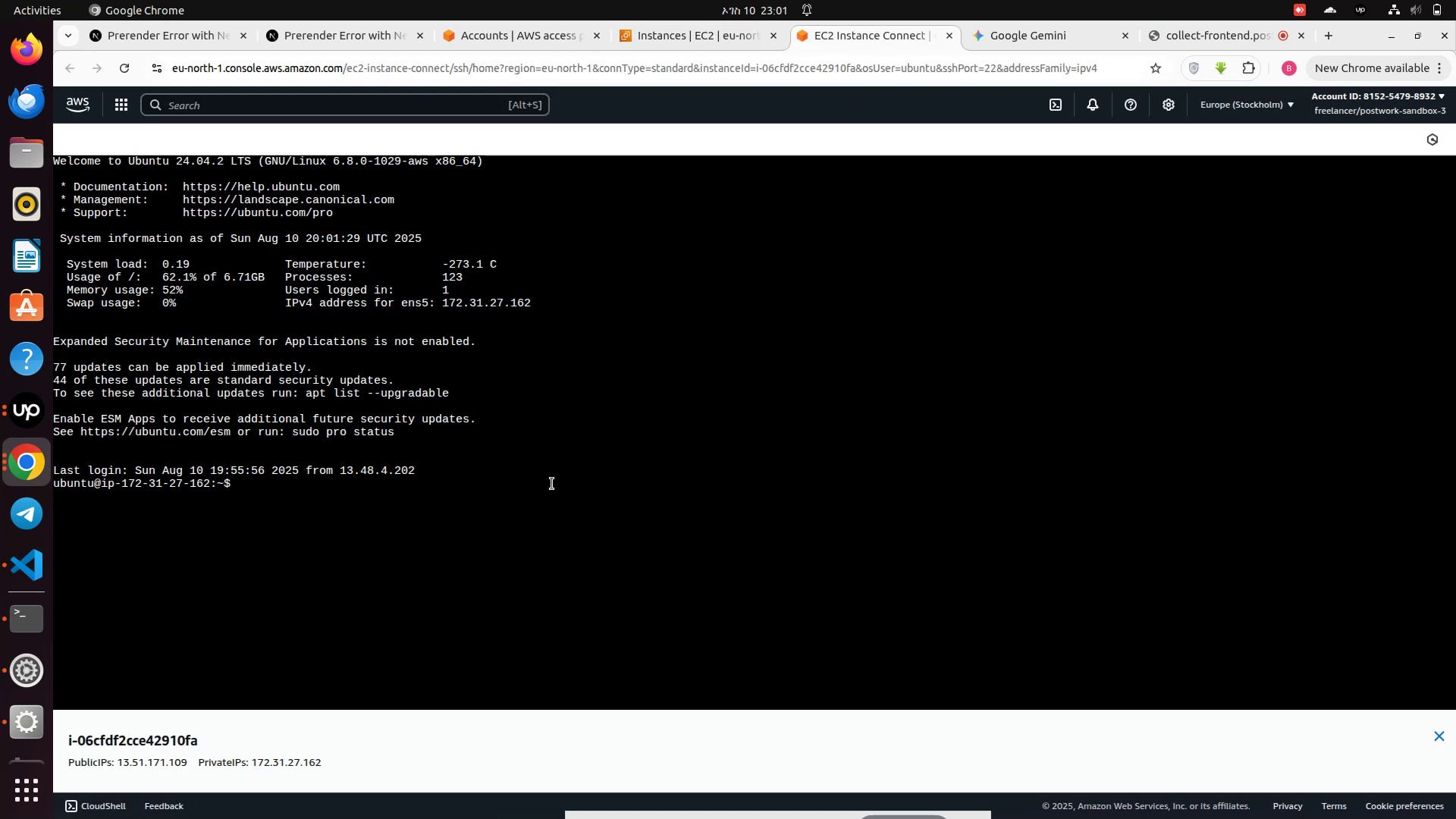 
left_click([501, 495])
 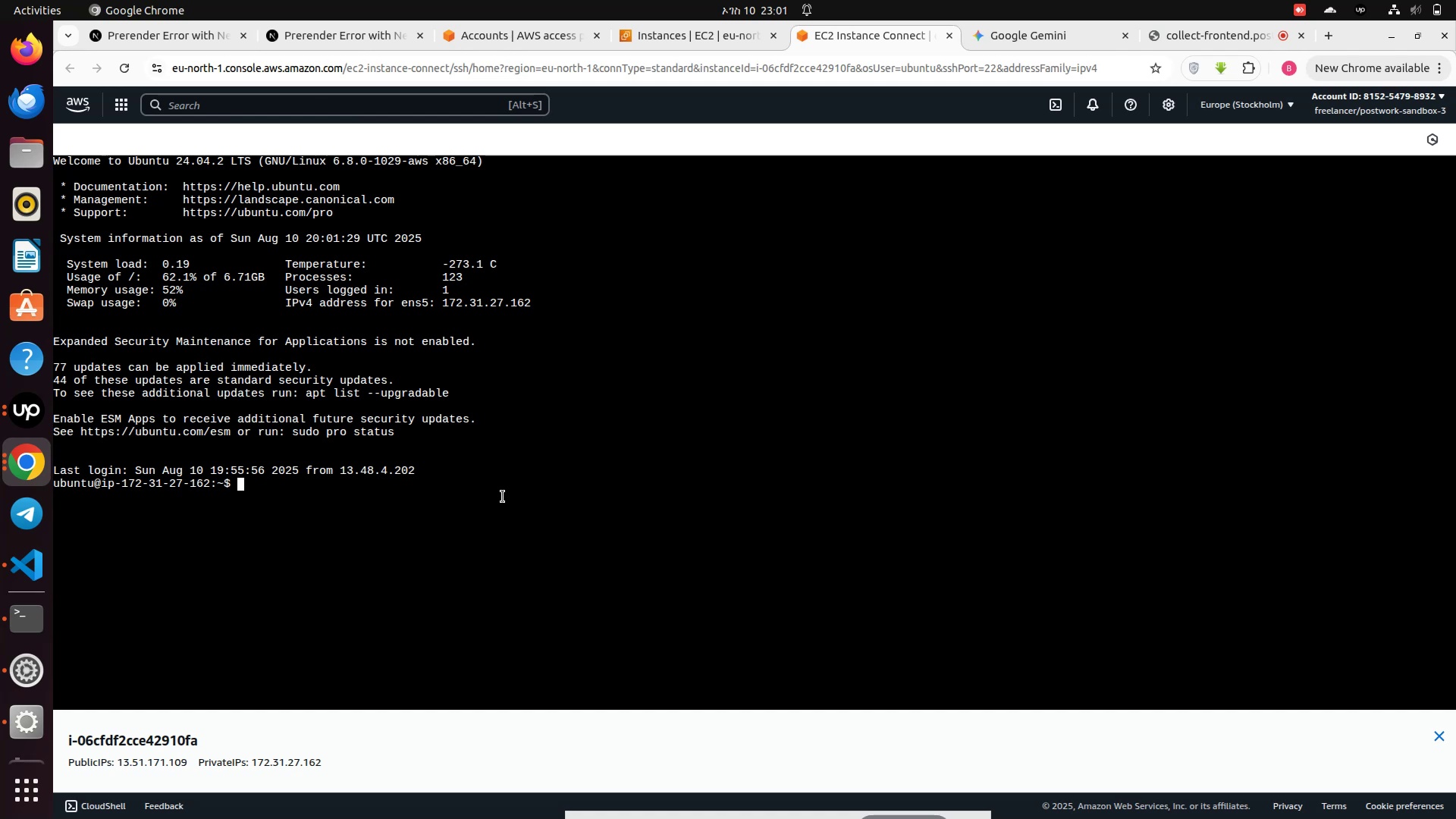 
type(;)
key(Backspace)
type(ls)
 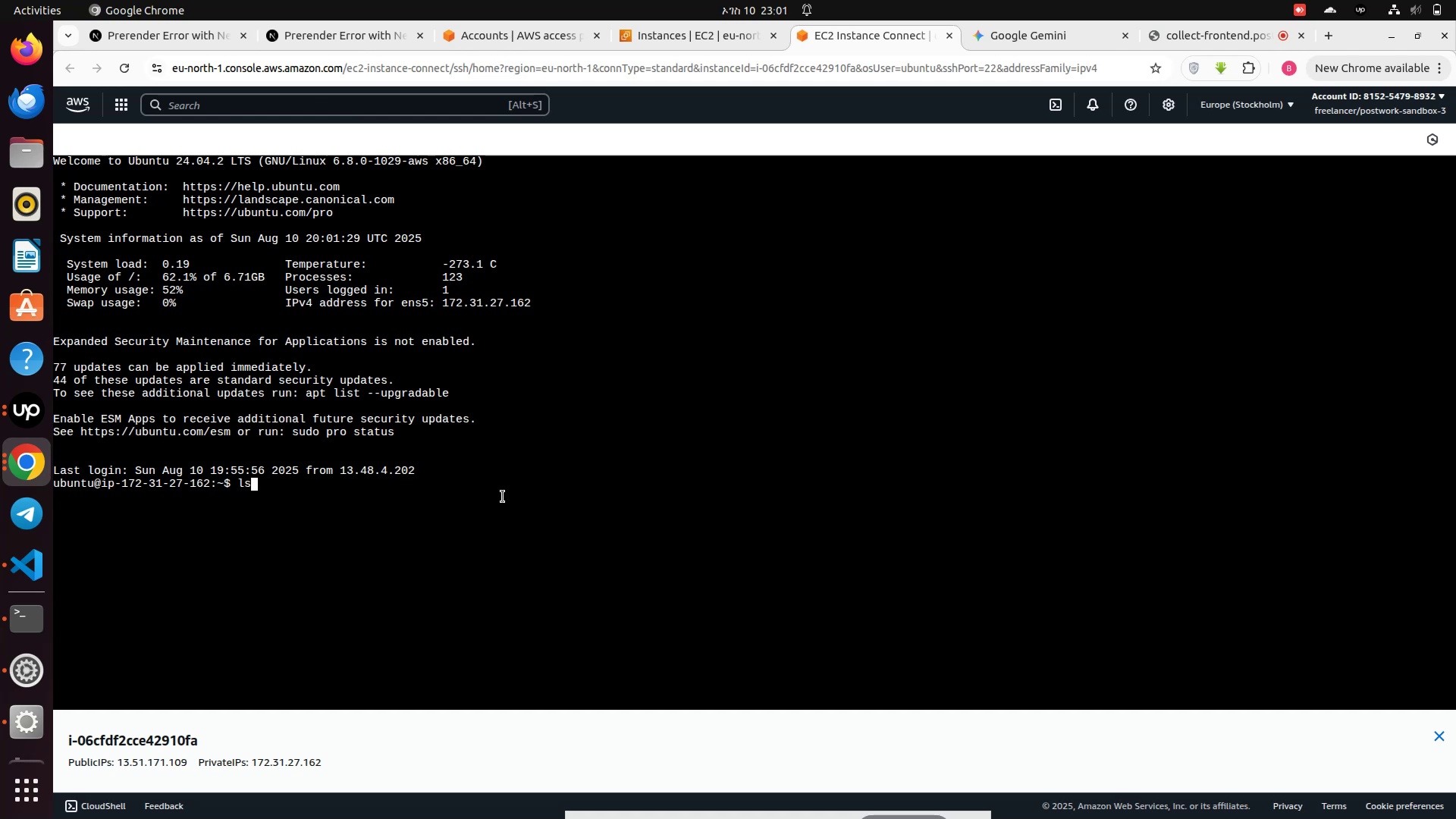 
key(Enter)
 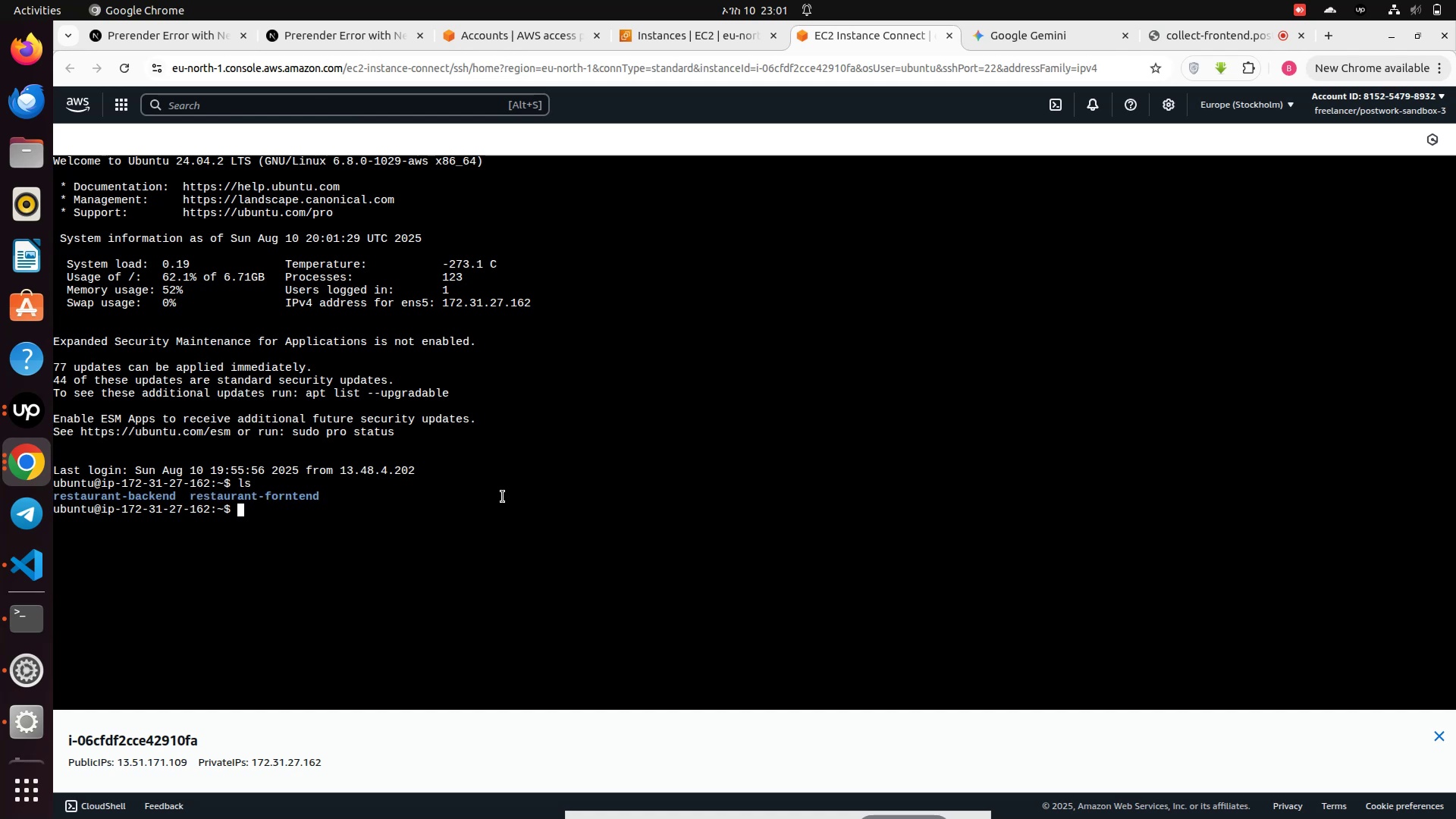 
type(cd rest)
key(Tab)
type(f)
key(Tab)
 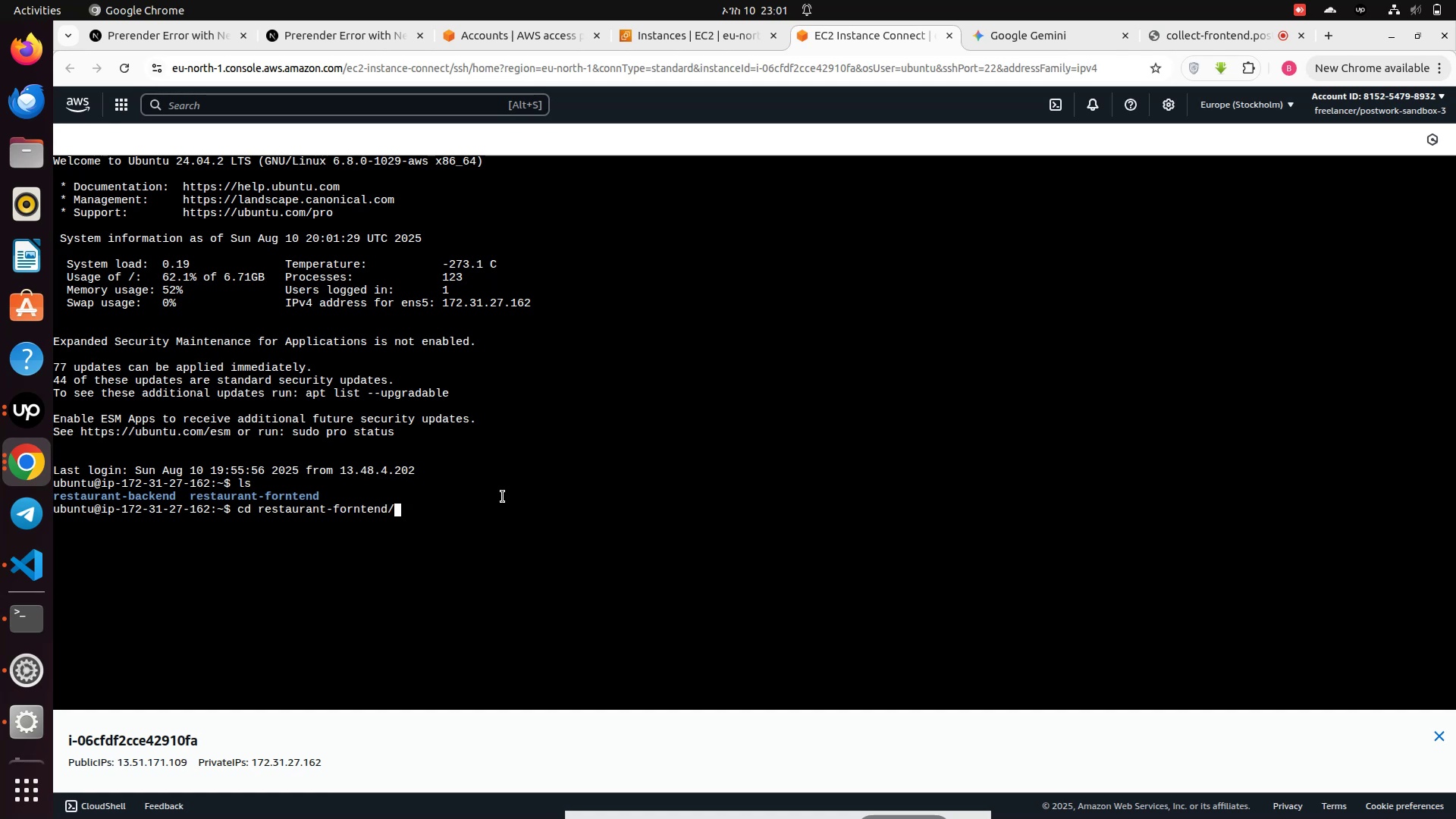 
key(Enter)
 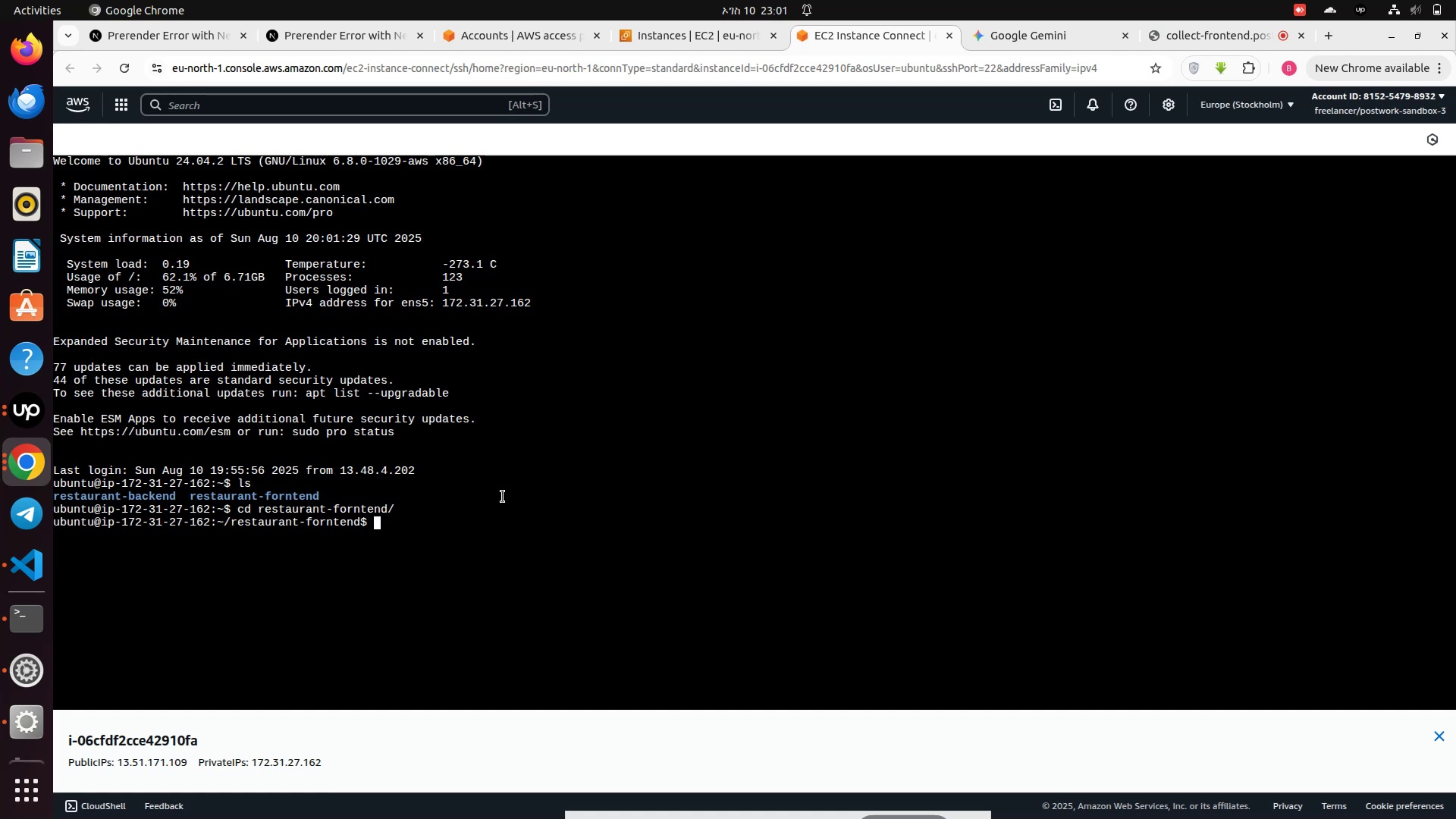 
type(ll)
 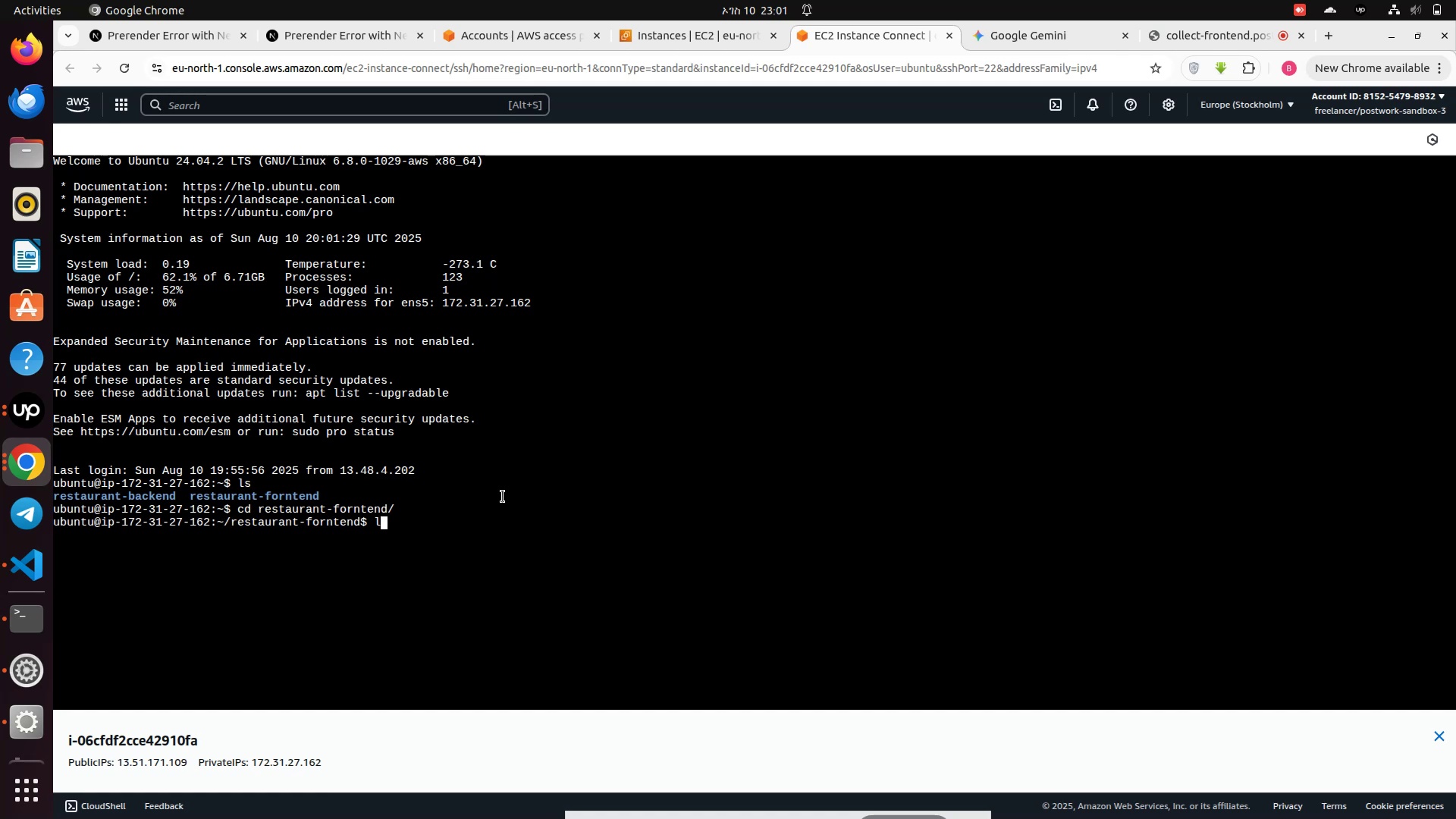 
key(Enter)
 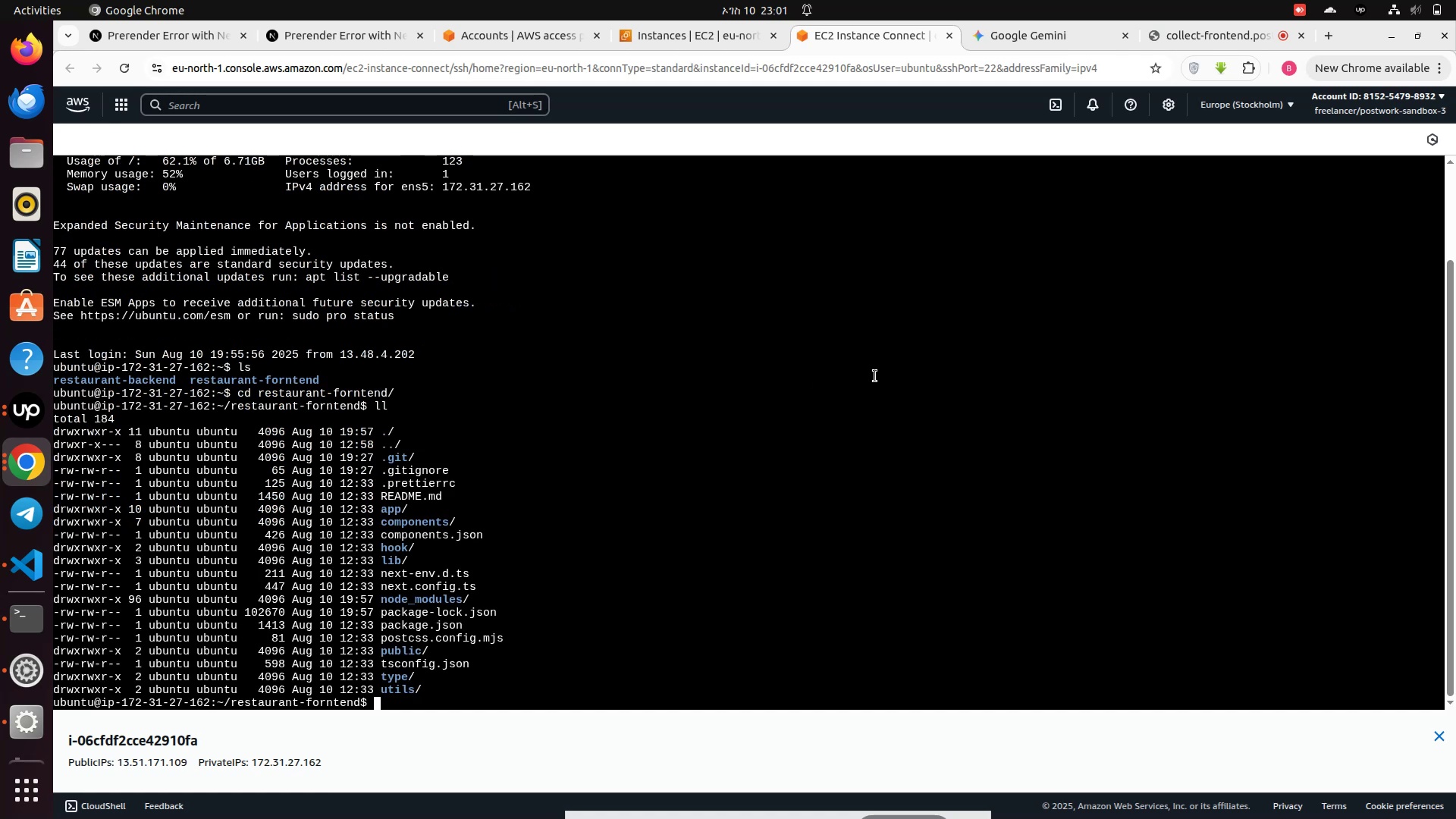 
left_click_drag(start_coordinate=[1356, 32], to_coordinate=[0, 150])
 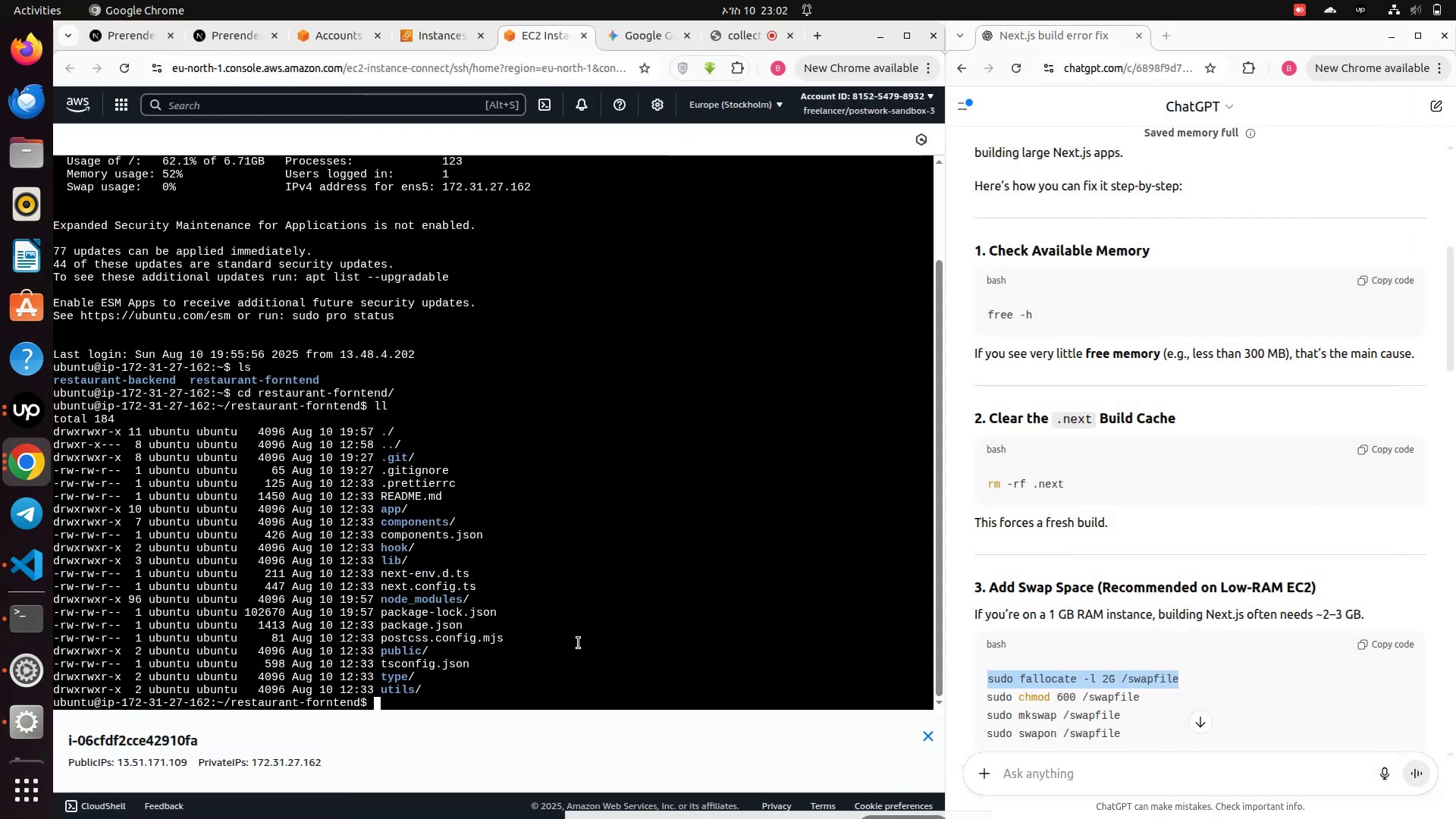 
left_click([570, 686])
 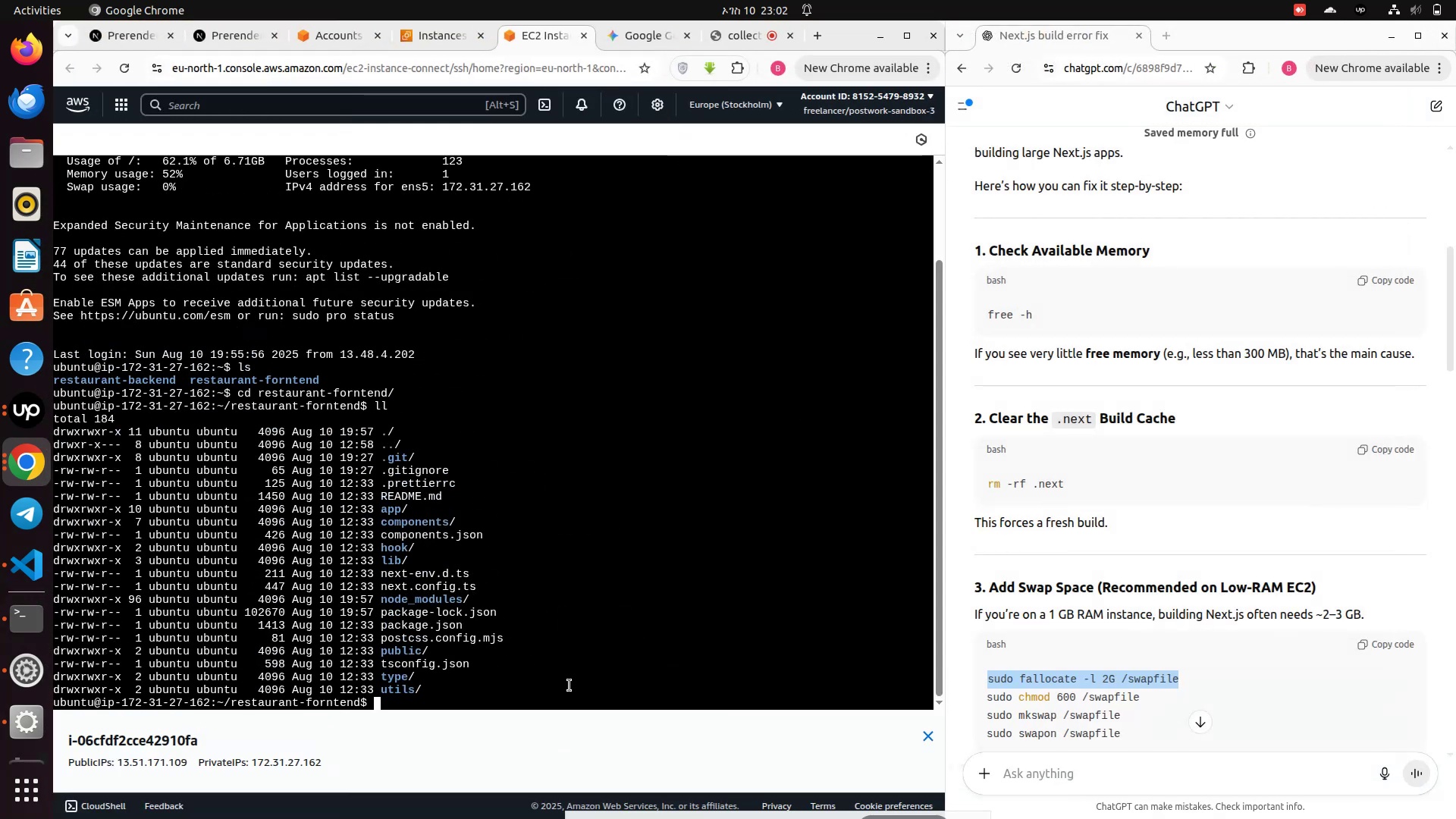 
type(sudo fallocate -l 2G /swapfile)
 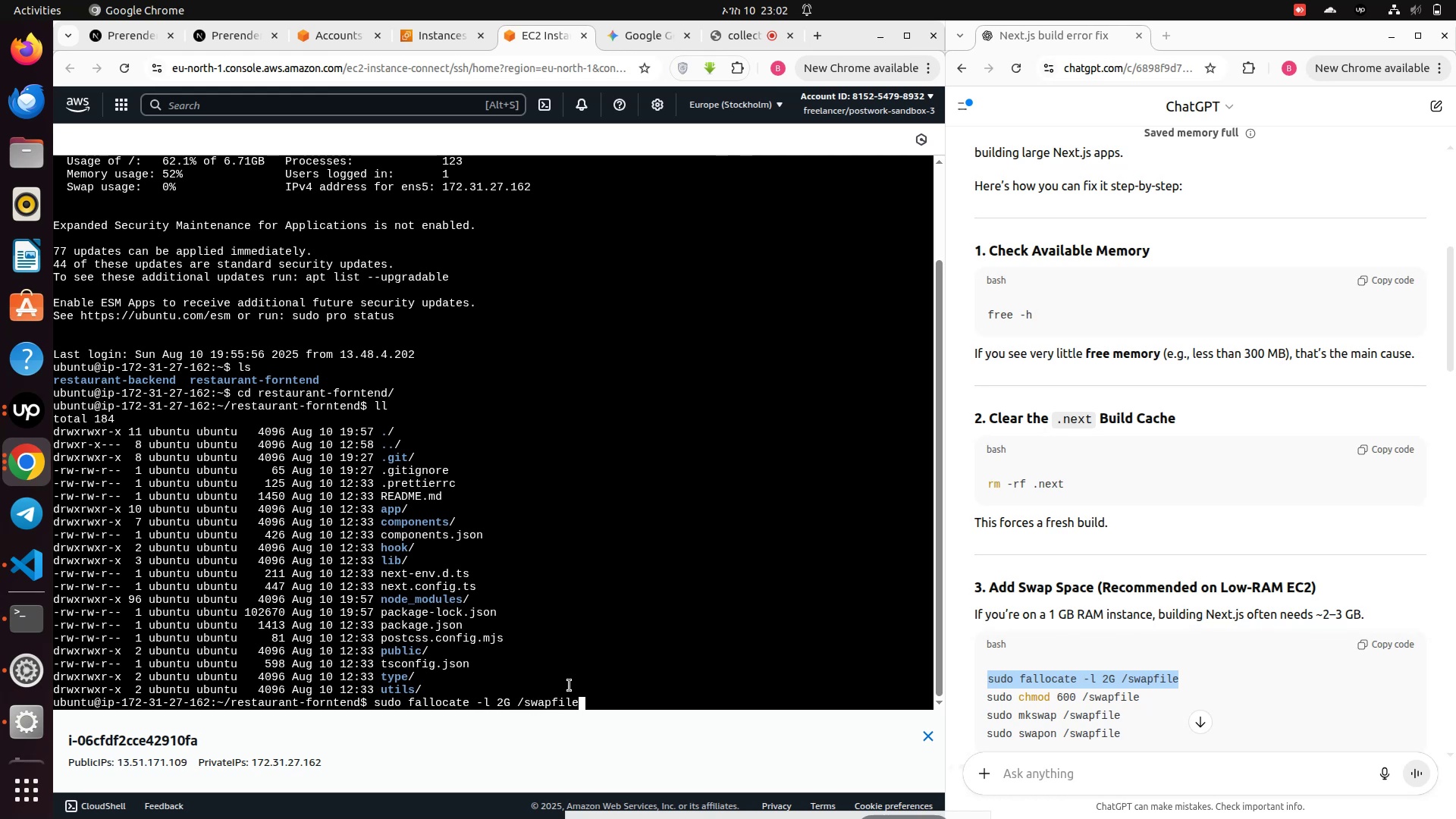 
key(Enter)
 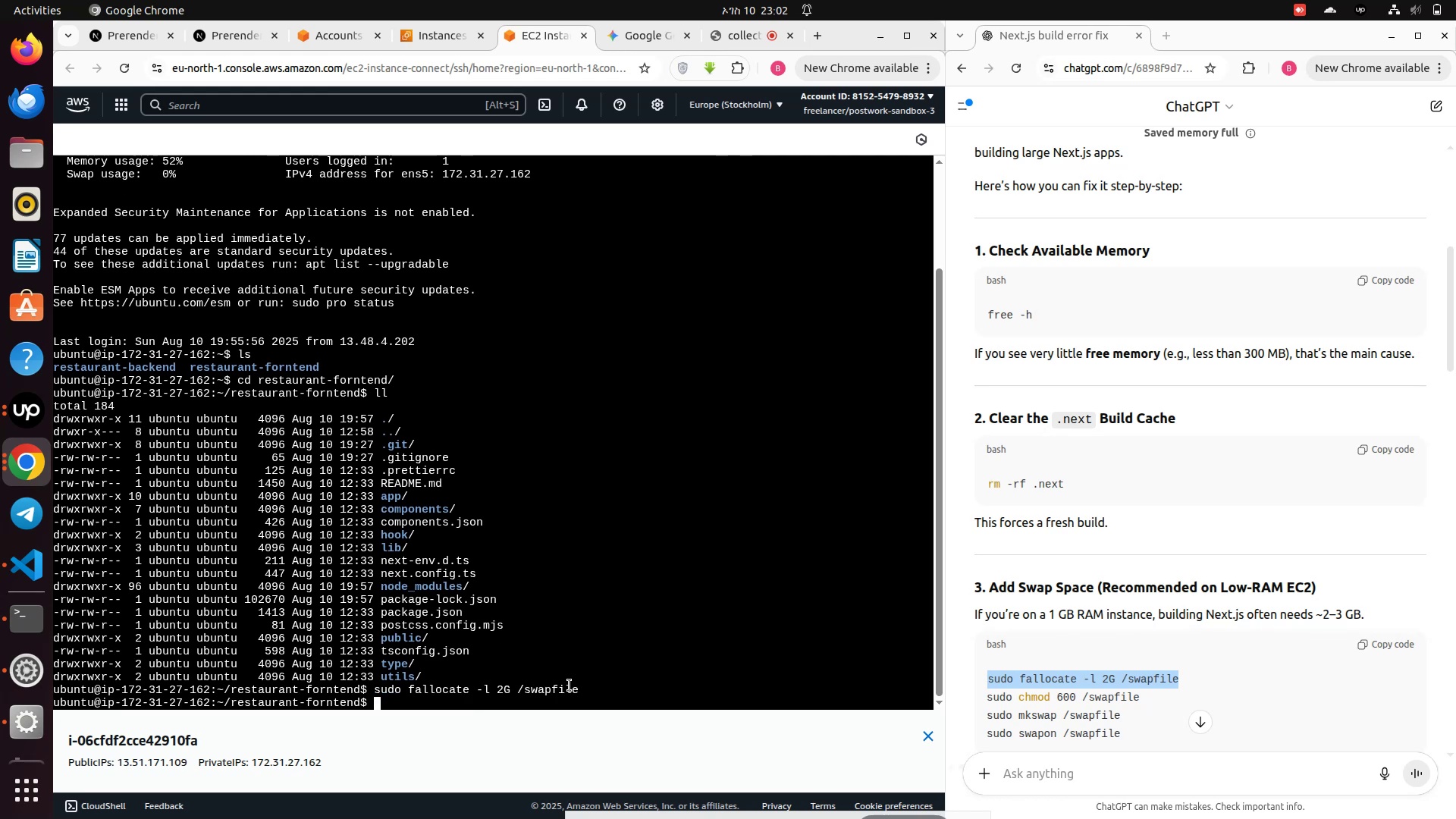 
type(sudo chmode 600 /swapfile)
 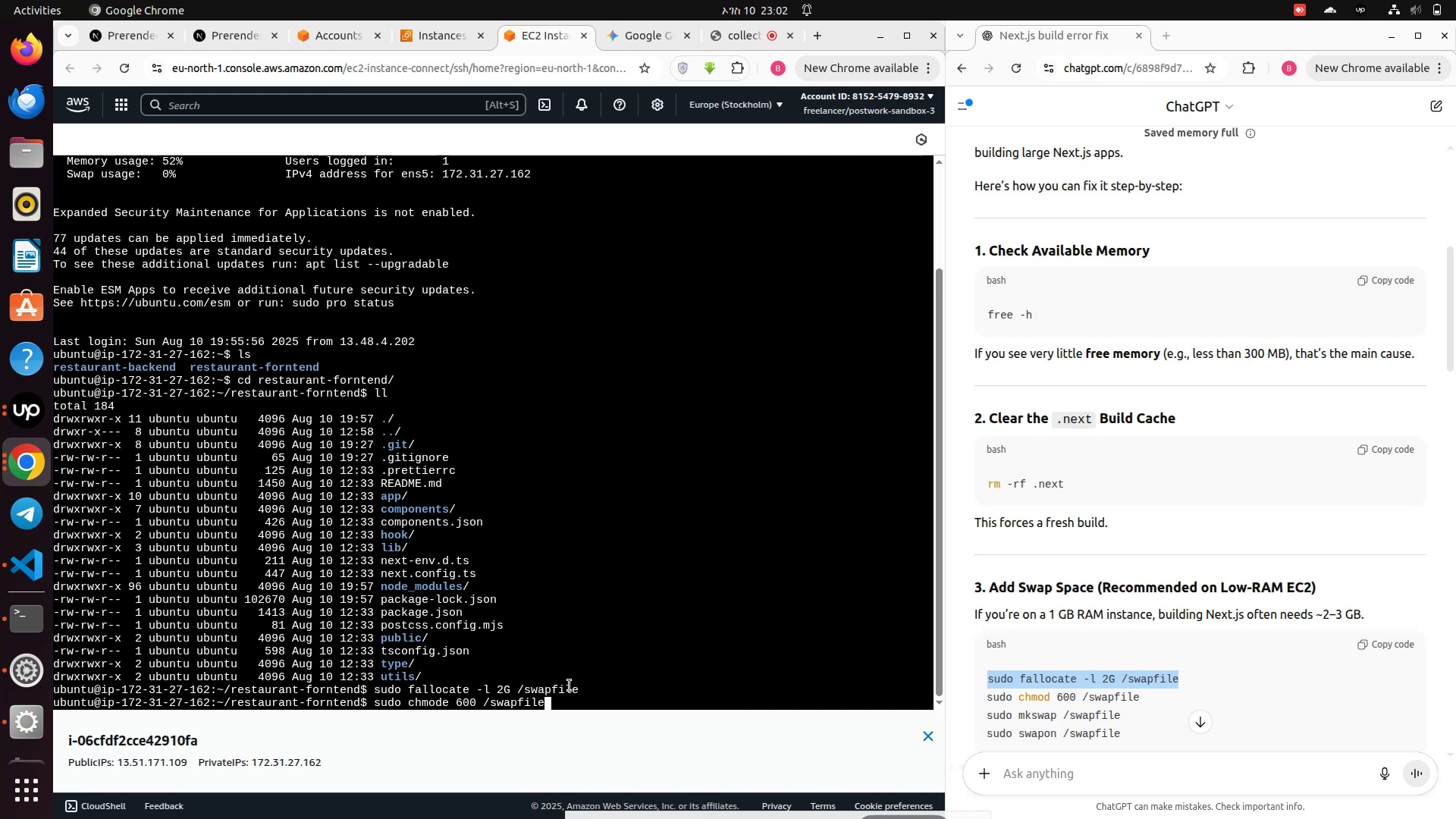 
key(Enter)
 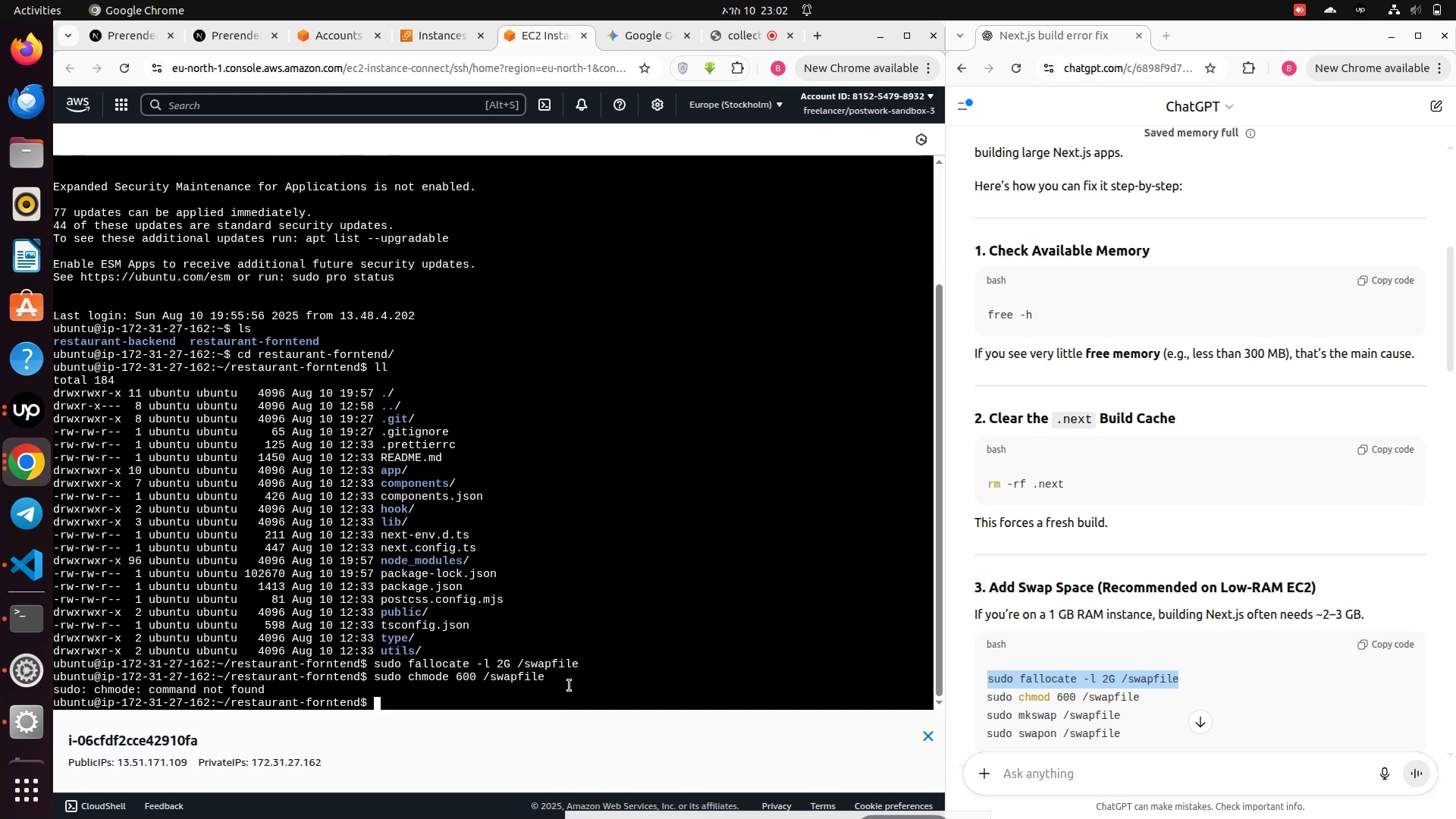 
wait(7.47)
 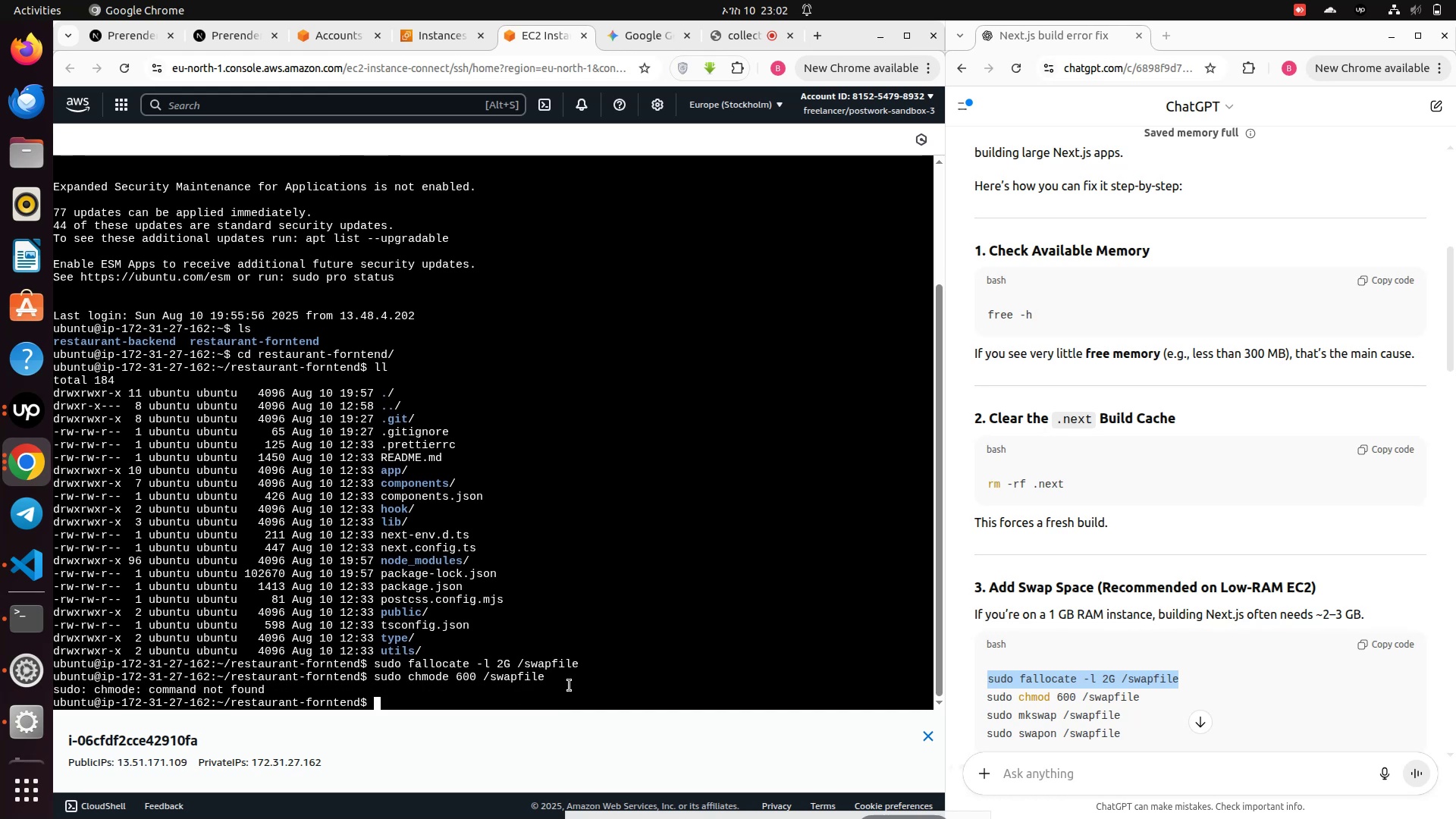 
key(ArrowUp)
 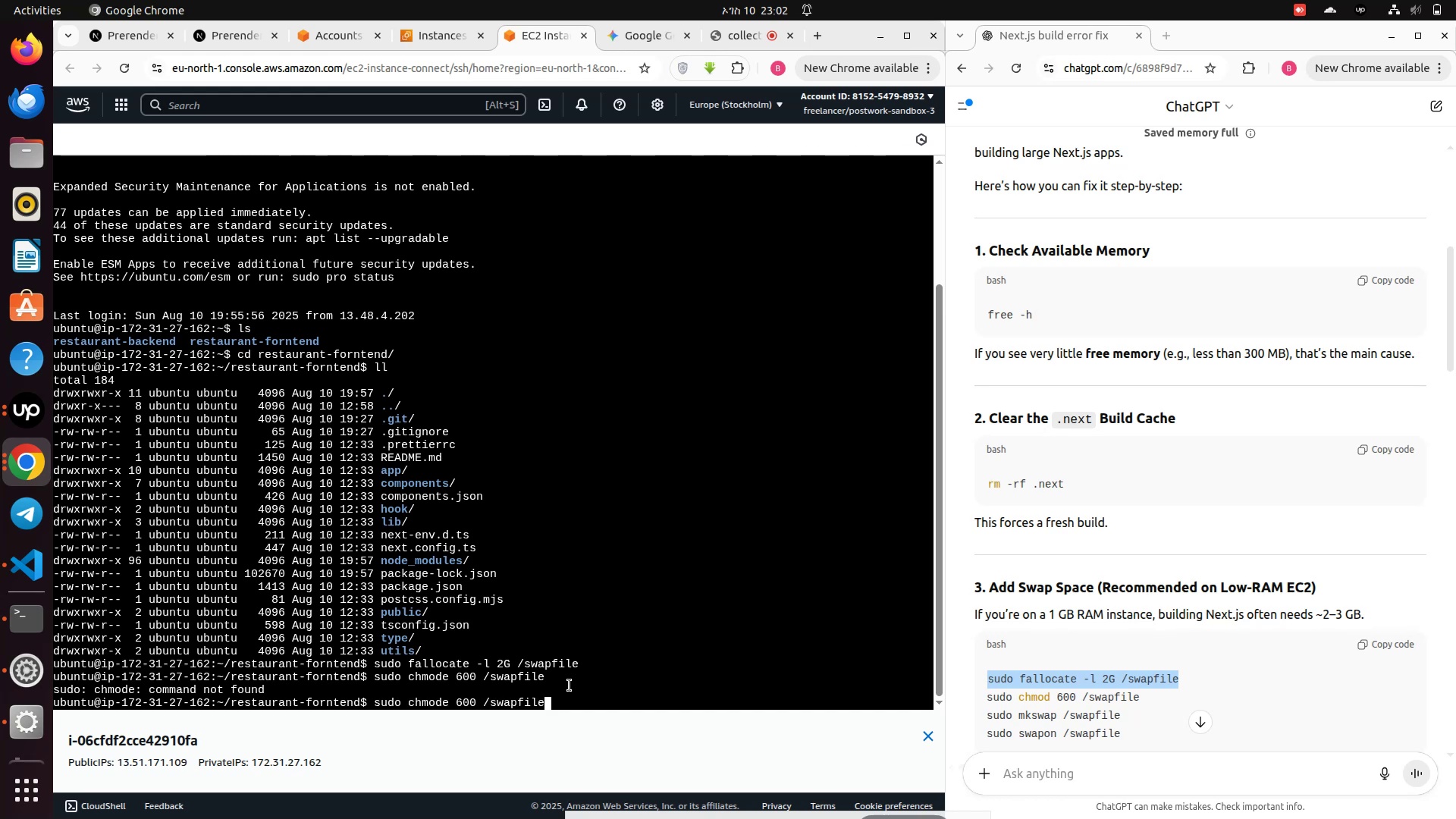 
key(ArrowLeft)
 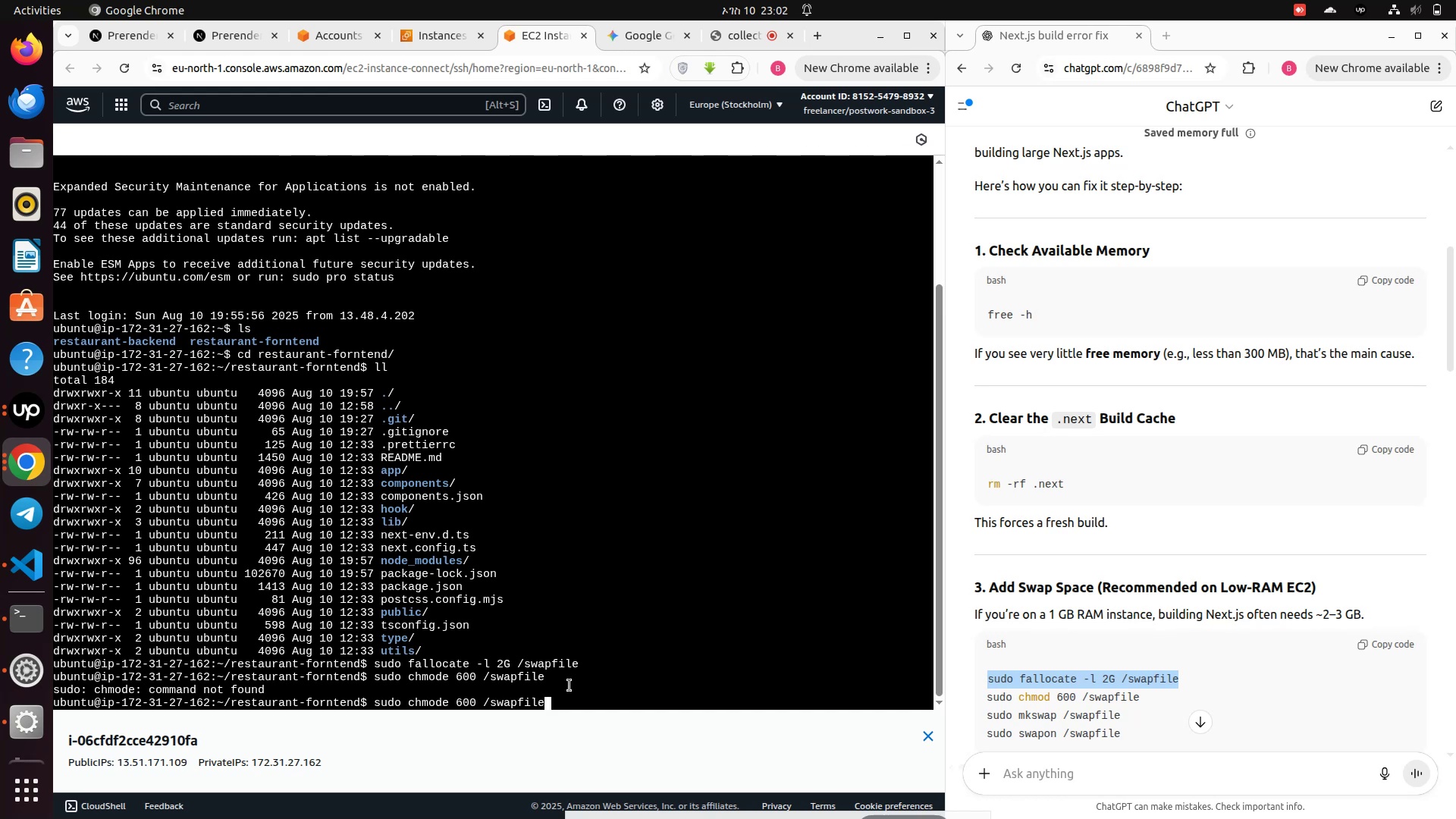 
key(ArrowLeft)
 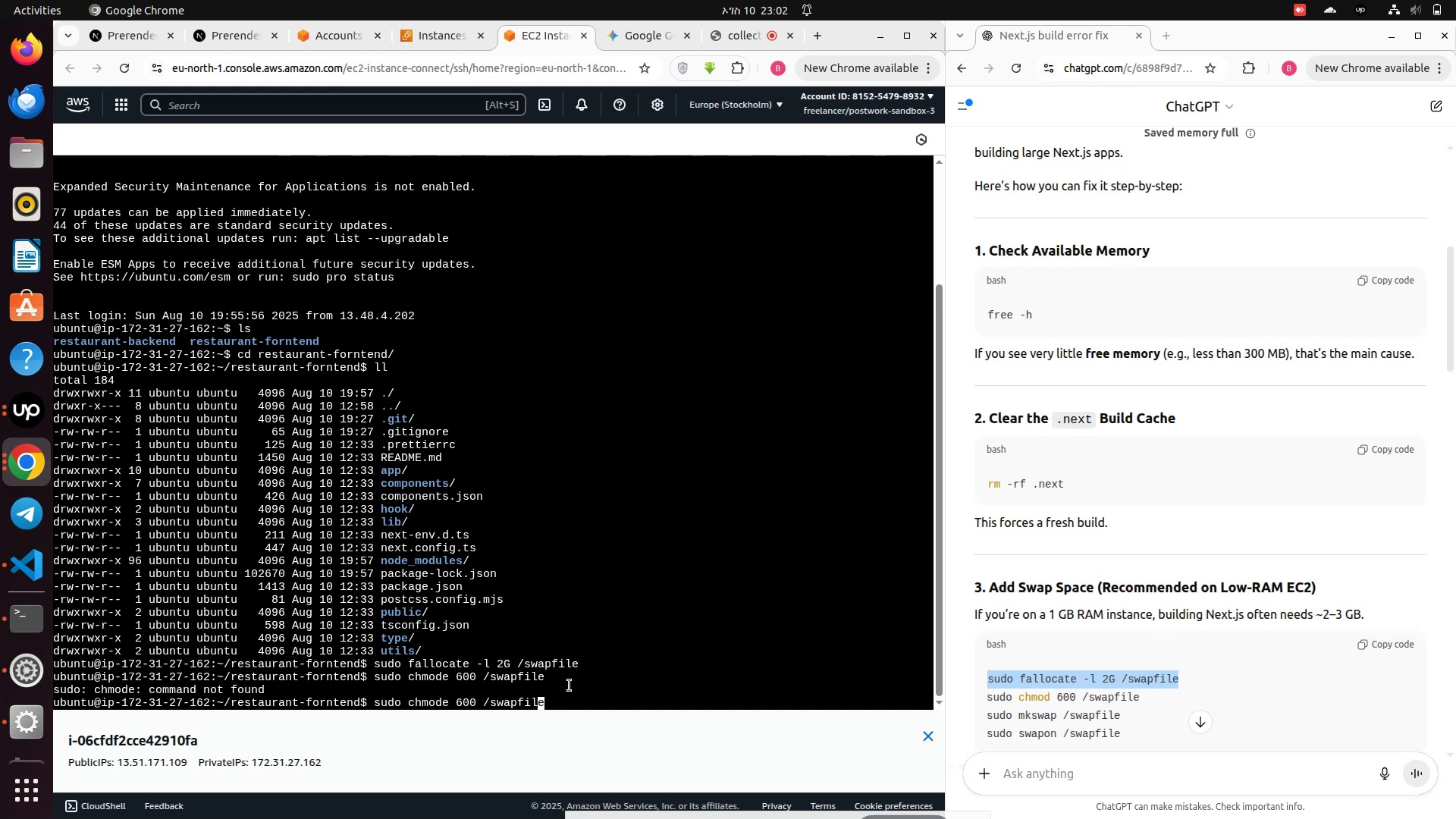 
key(ArrowLeft)
 